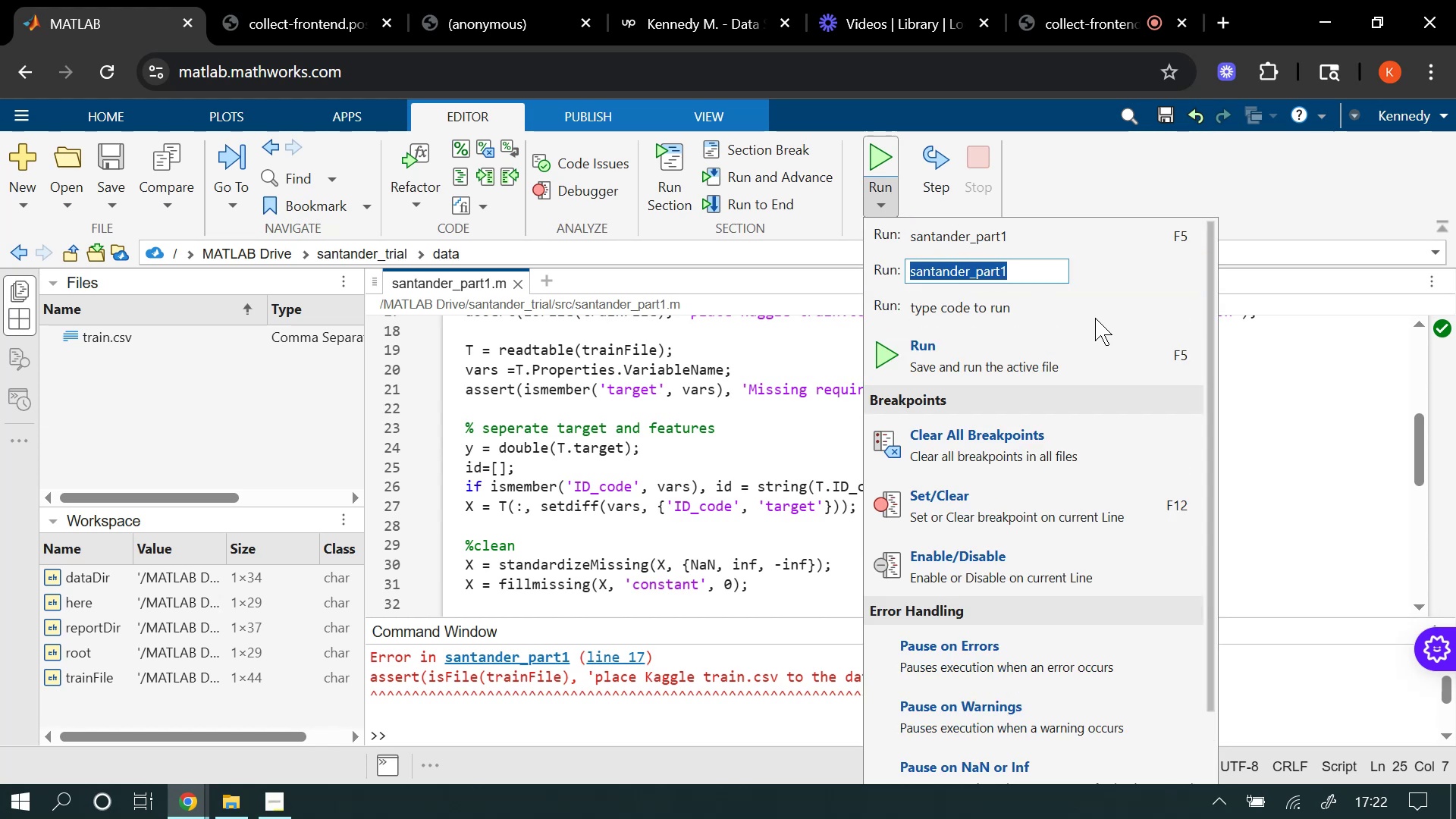 
left_click([1095, 318])
 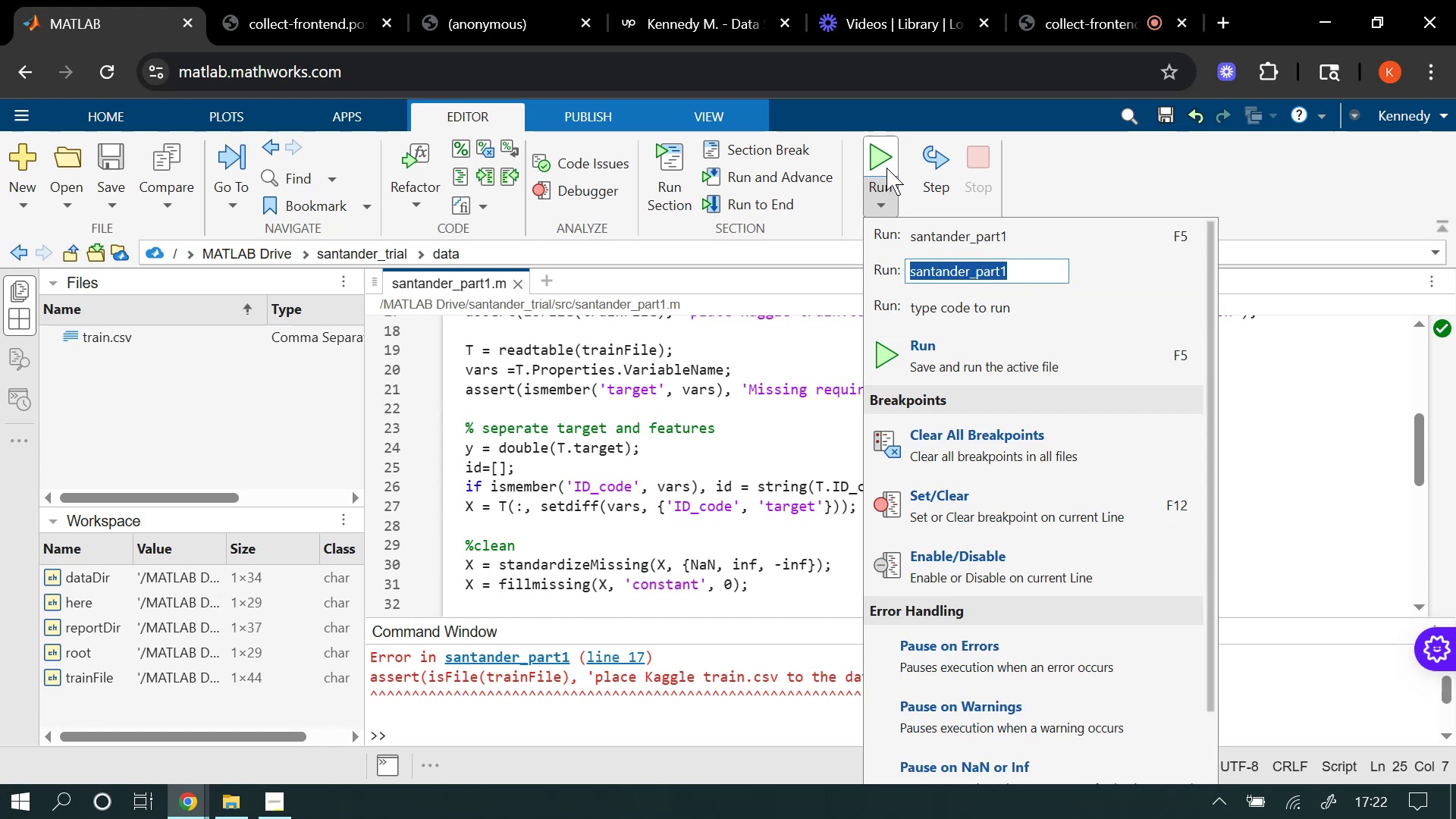 
left_click([883, 161])
 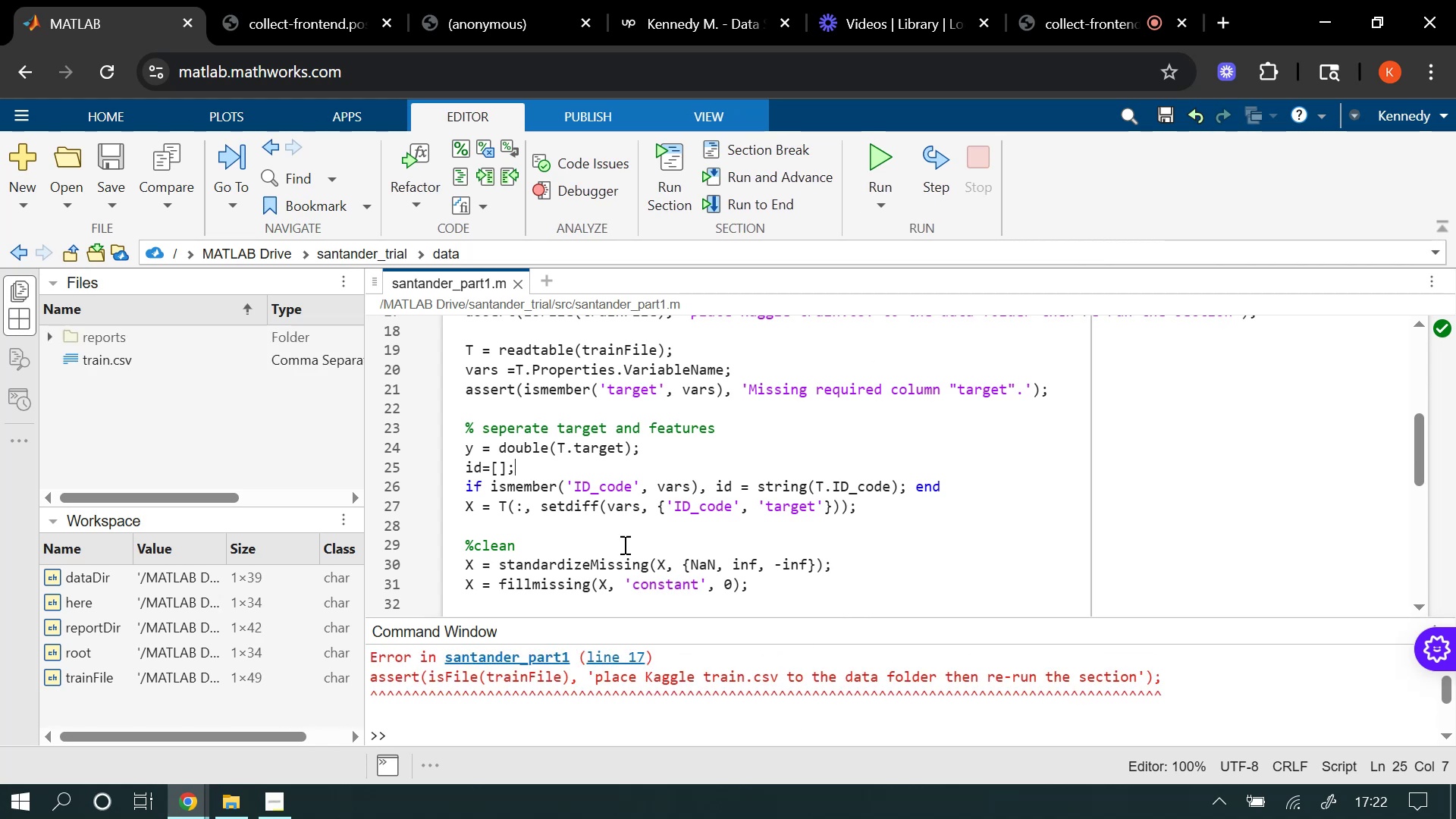 
wait(7.26)
 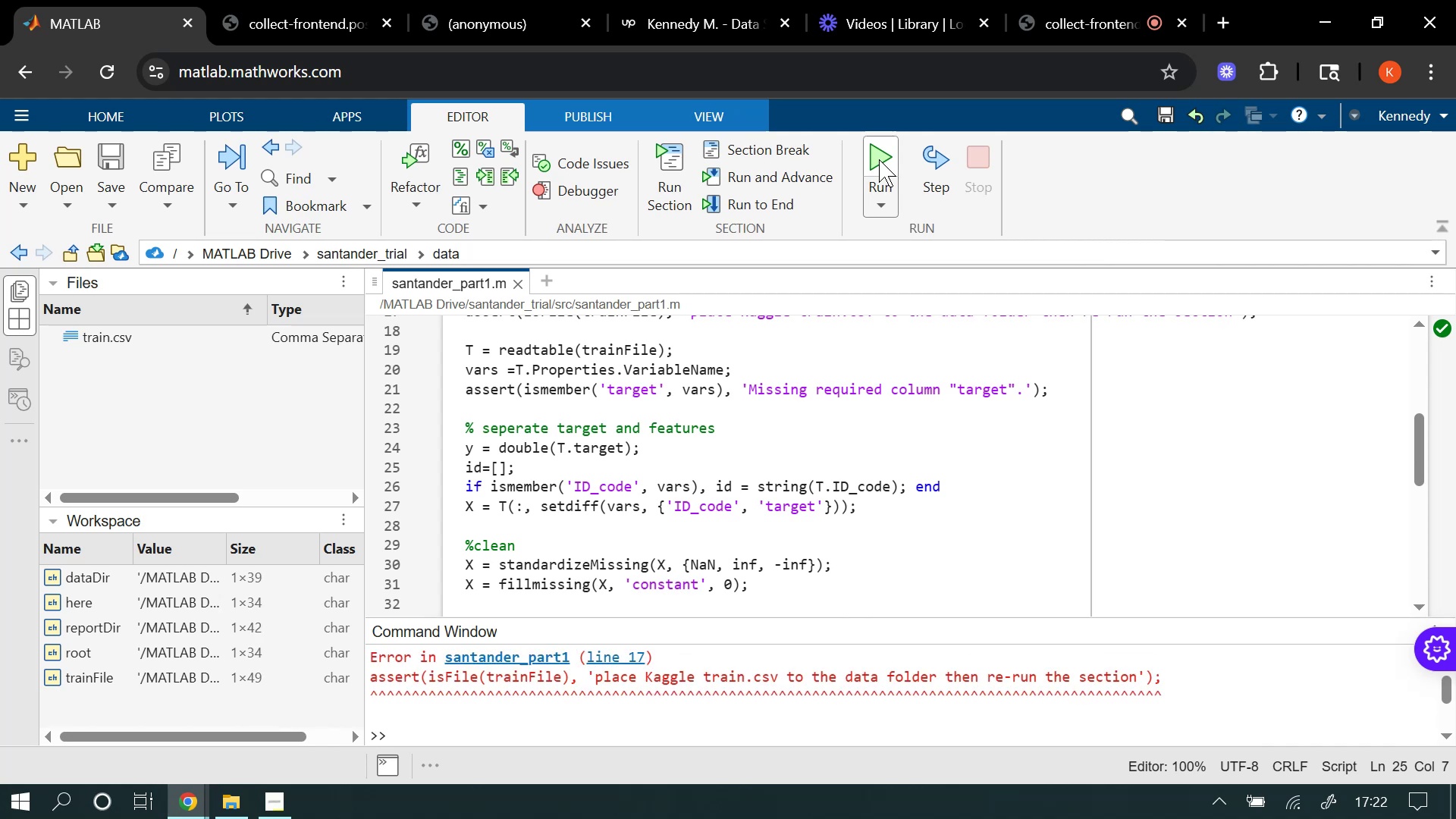 
left_click([52, 337])
 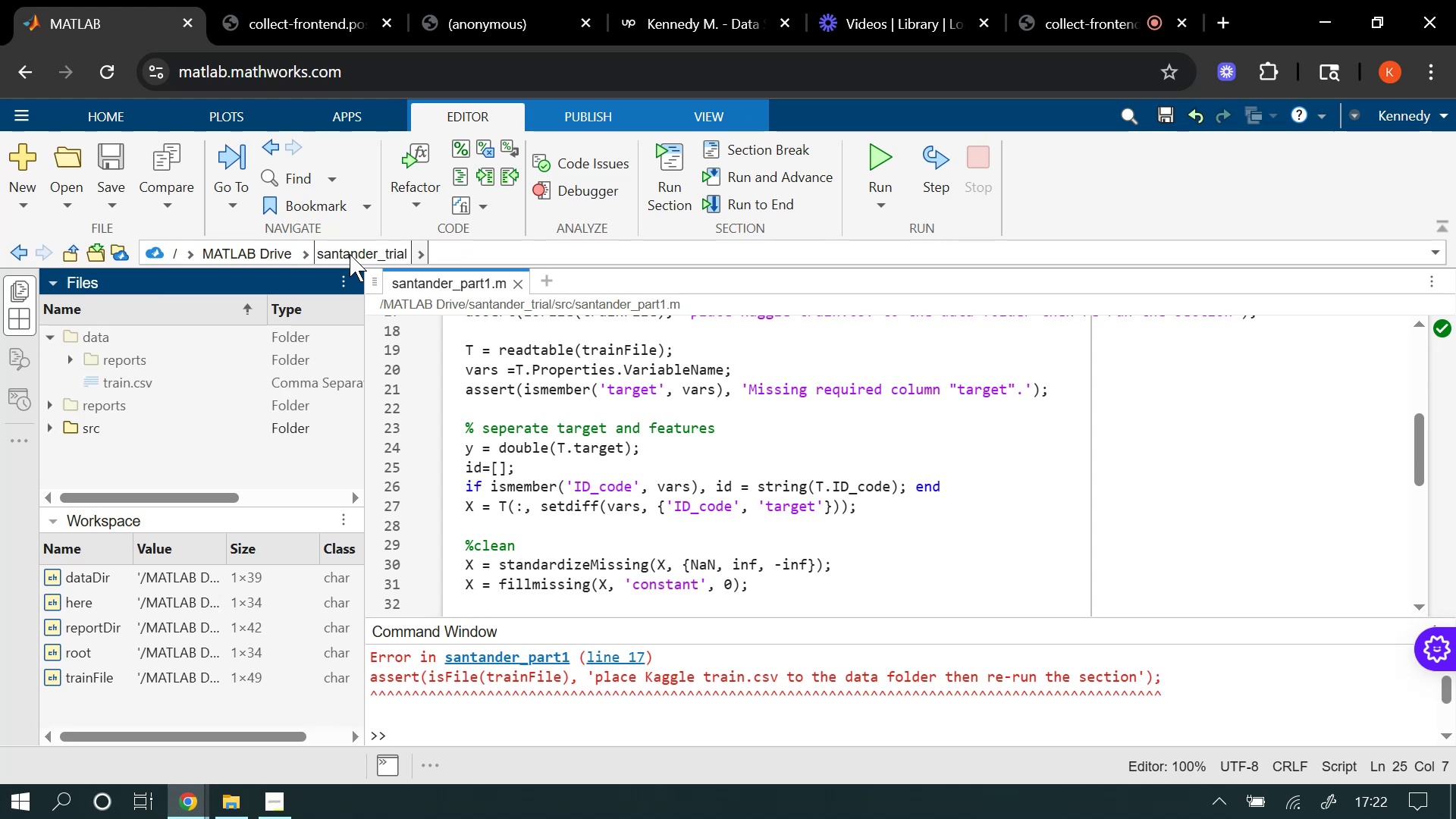 
wait(7.06)
 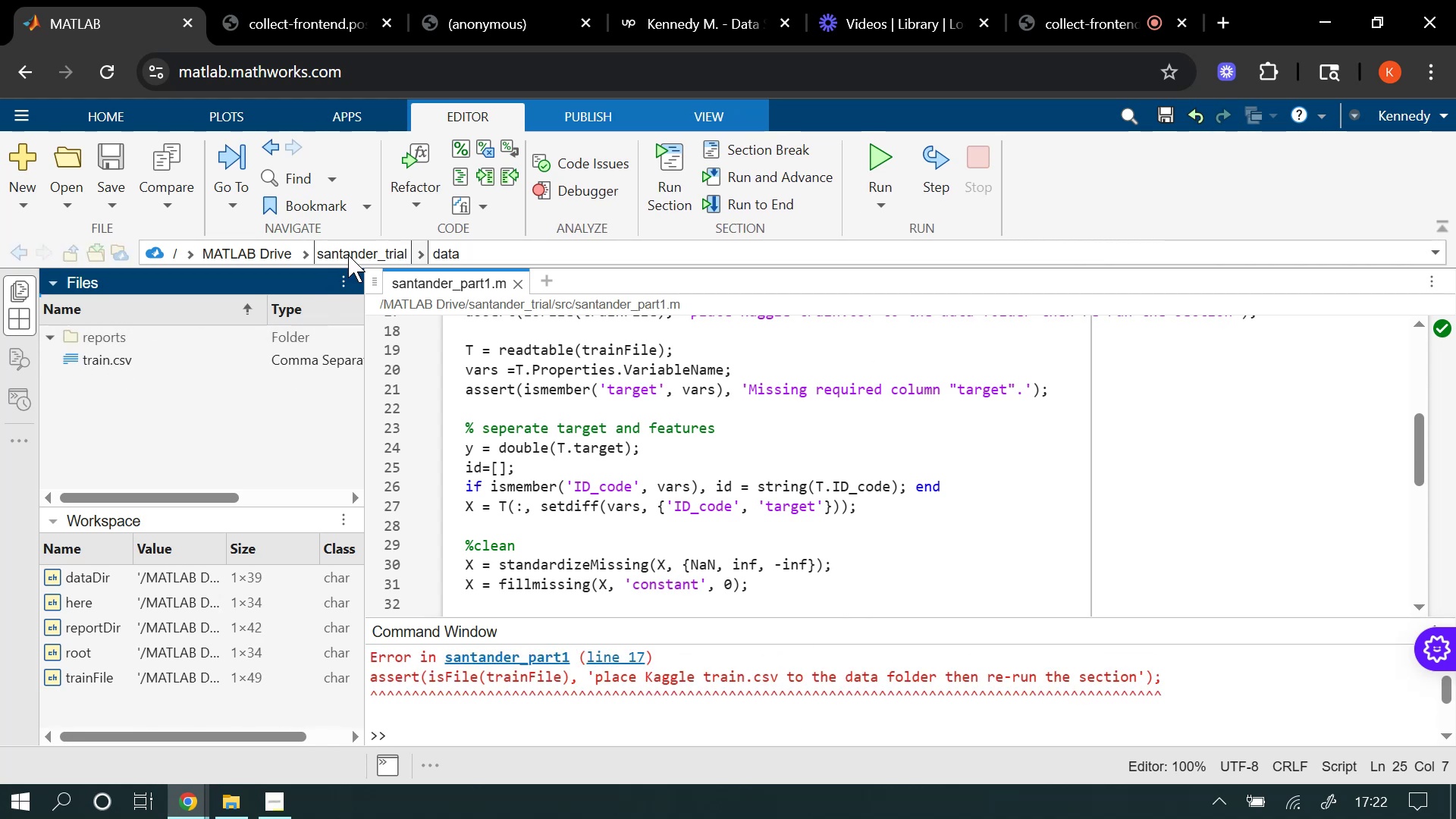 
left_click([115, 359])
 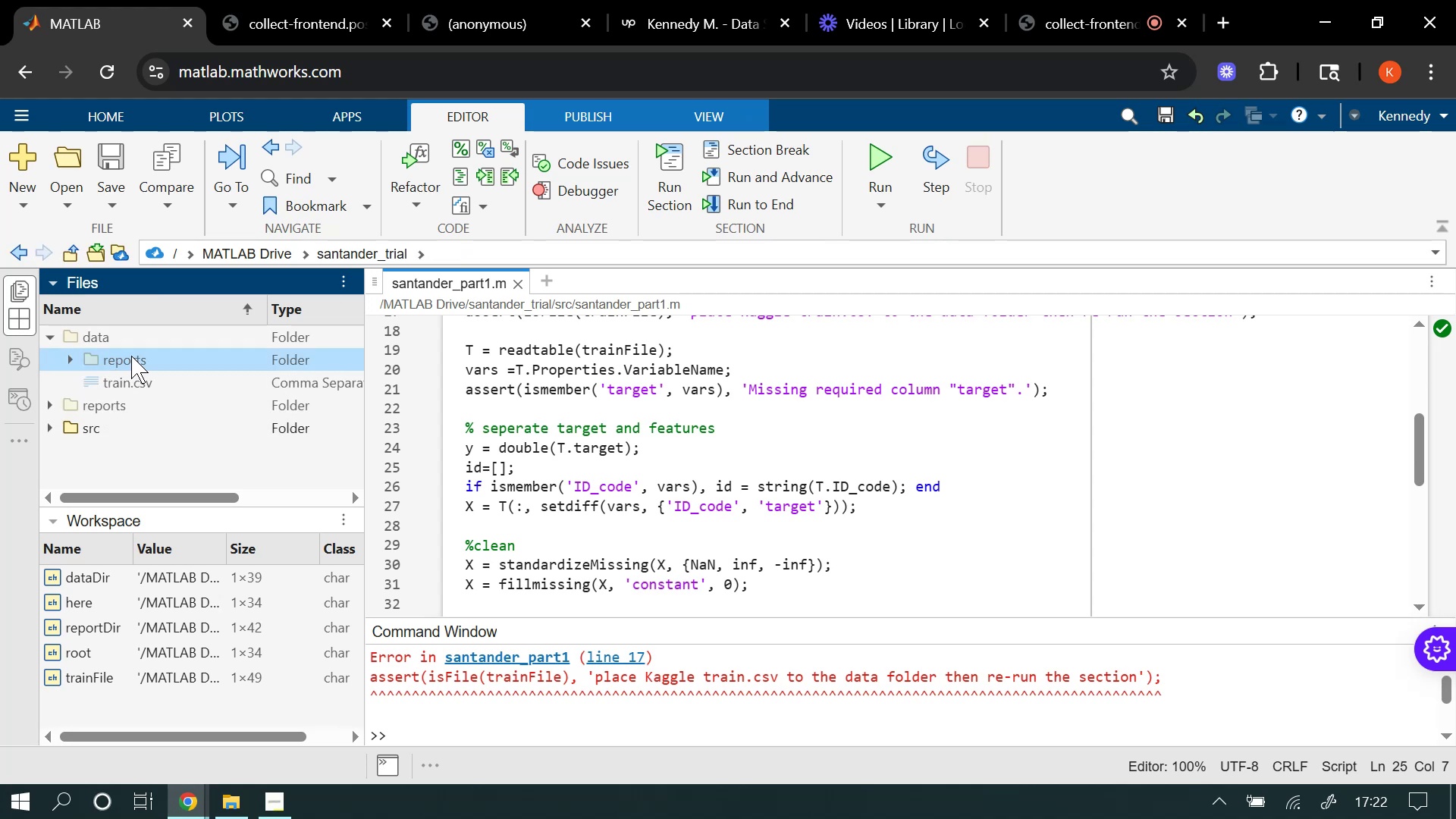 
right_click([136, 356])
 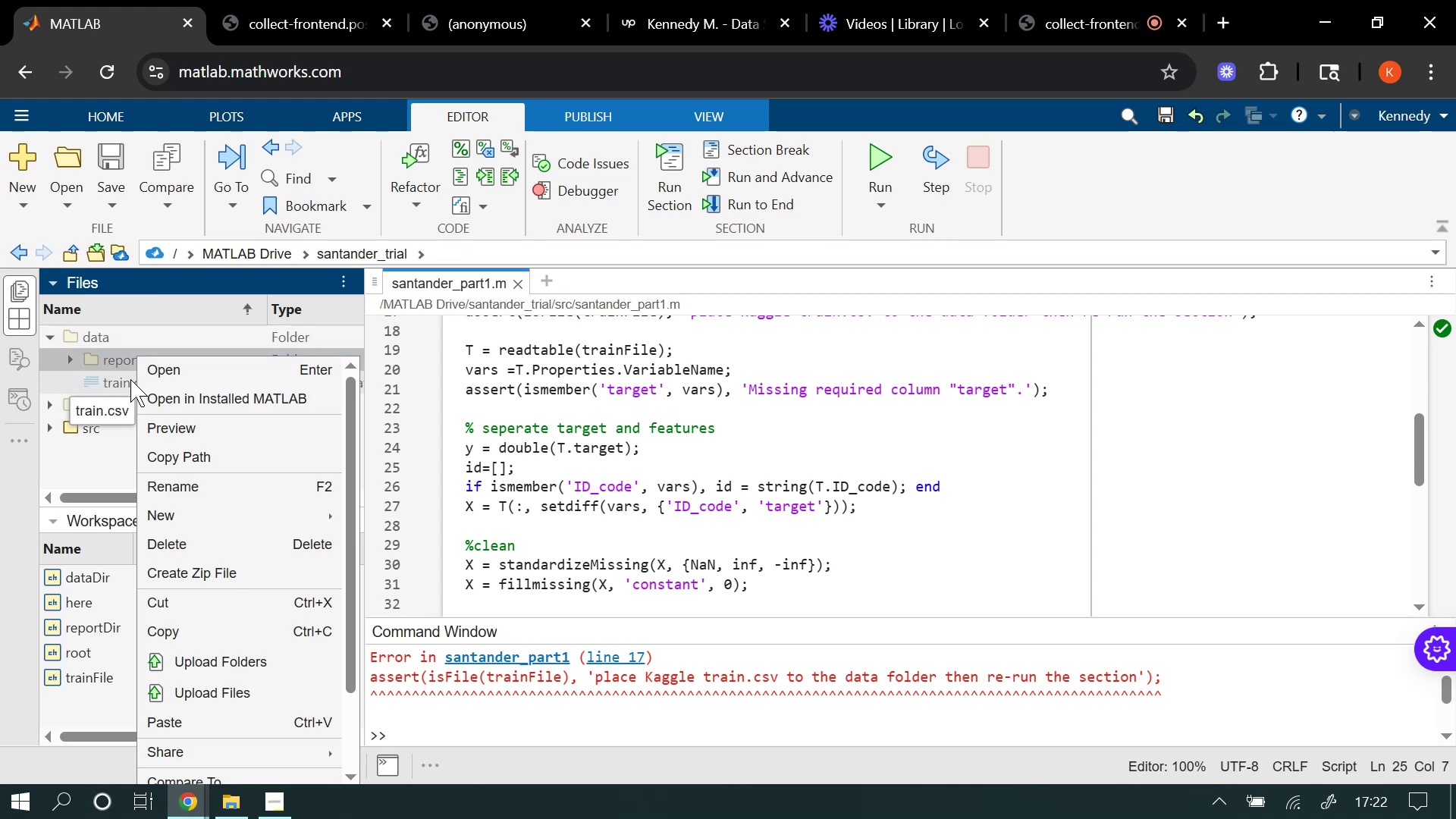 
left_click([115, 381])
 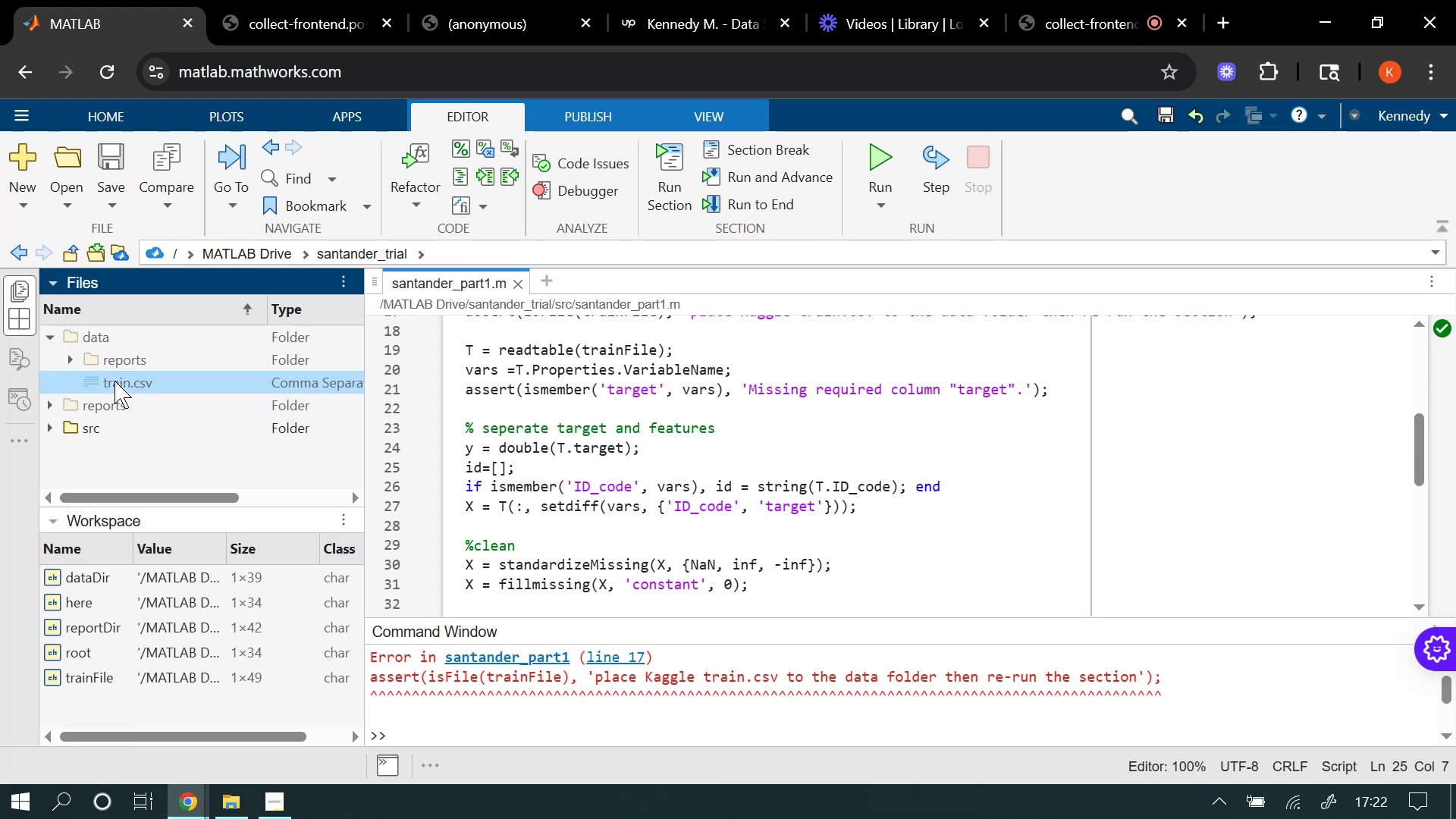 
left_click_drag(start_coordinate=[115, 381], to_coordinate=[128, 366])
 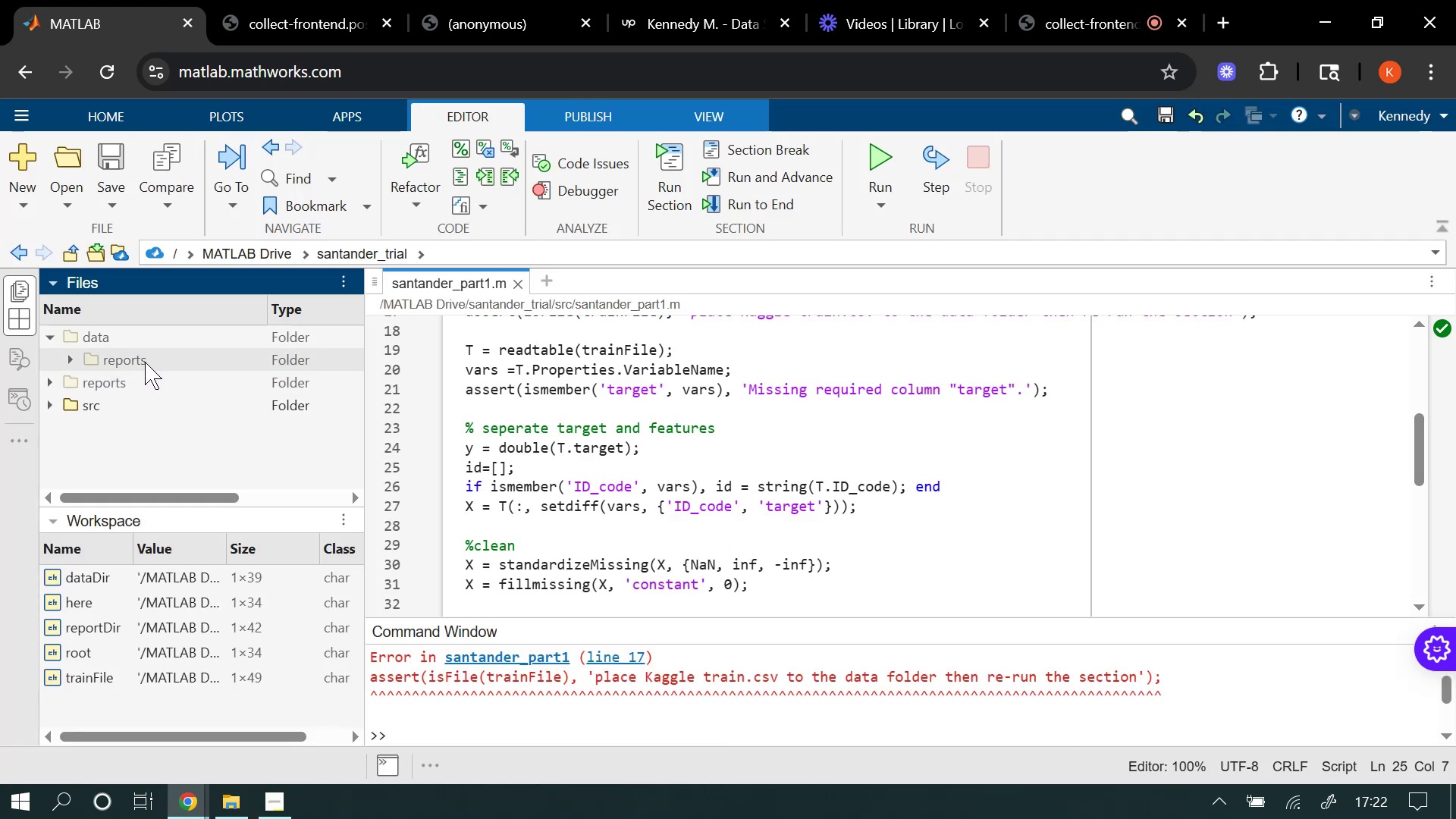 
left_click([83, 339])
 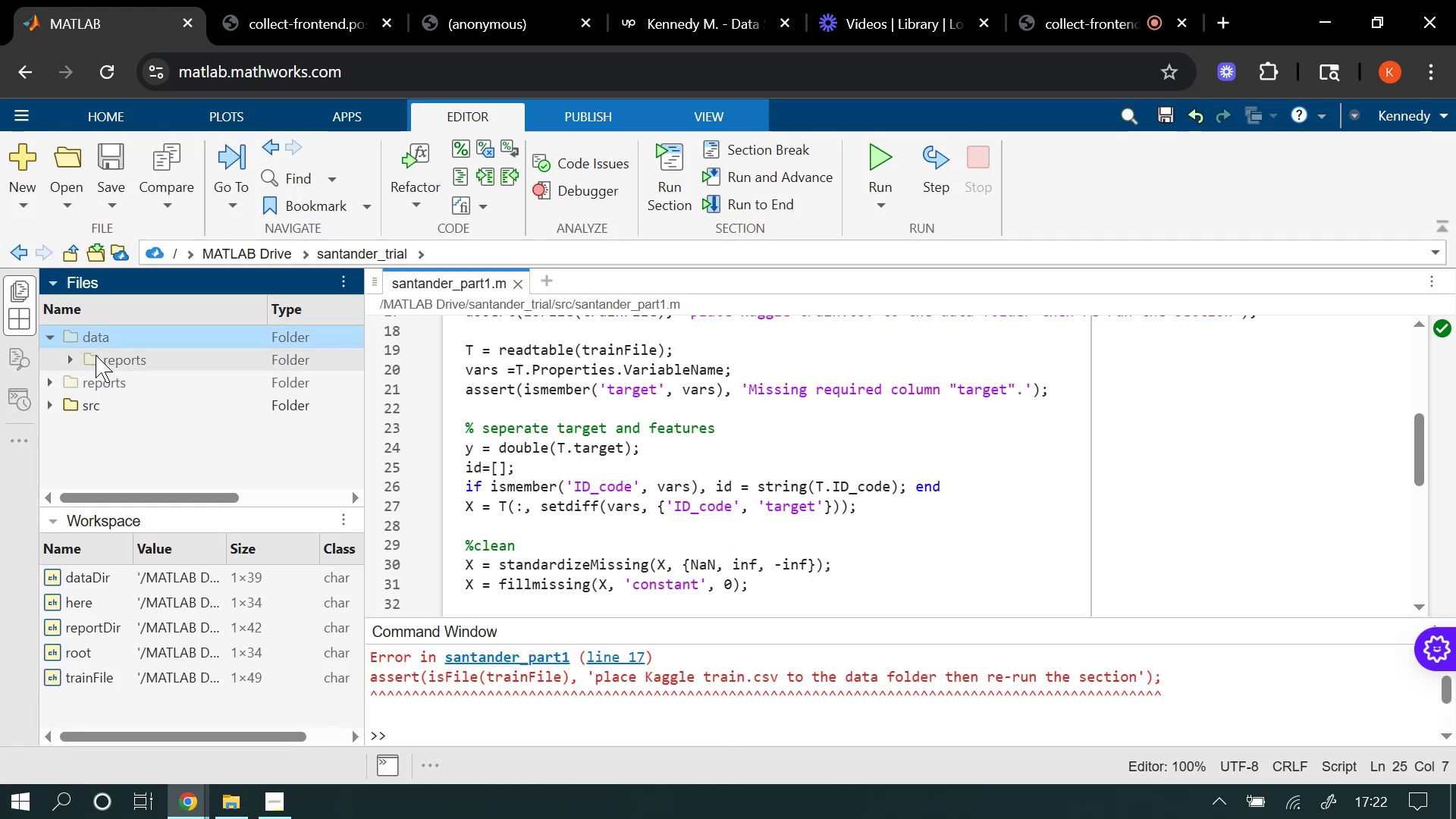 
left_click([96, 355])
 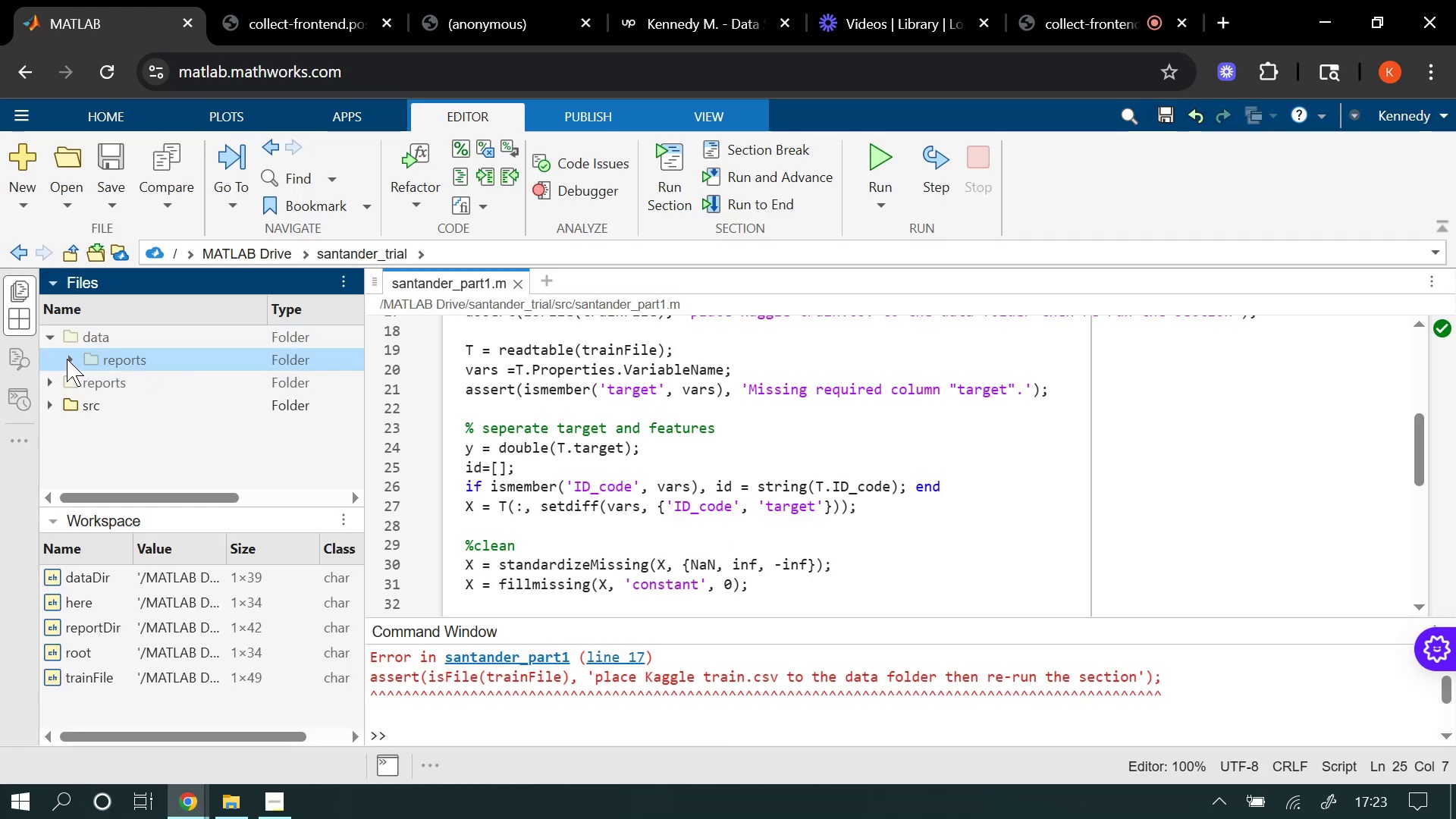 
left_click([67, 359])
 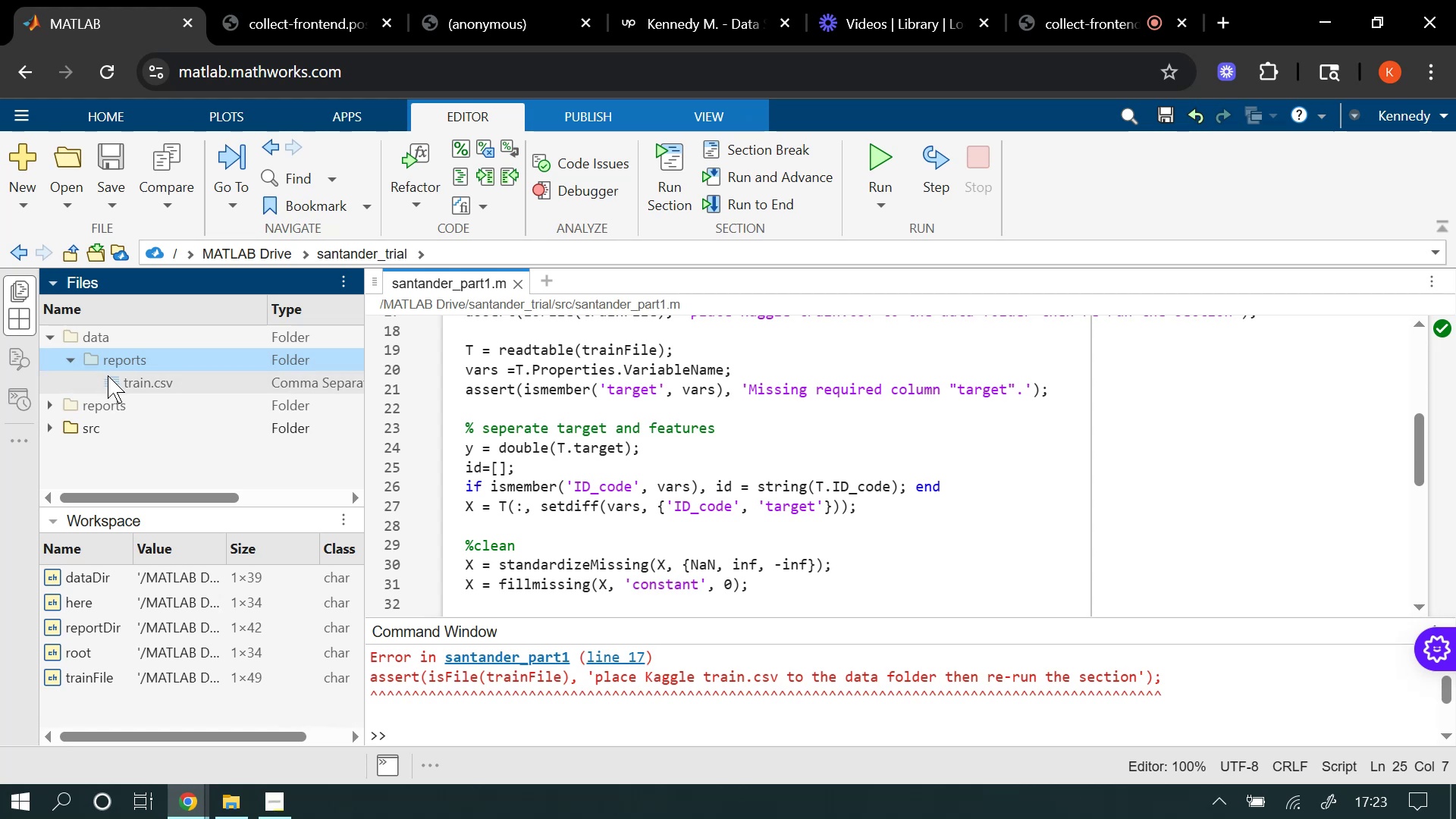 
left_click([115, 377])
 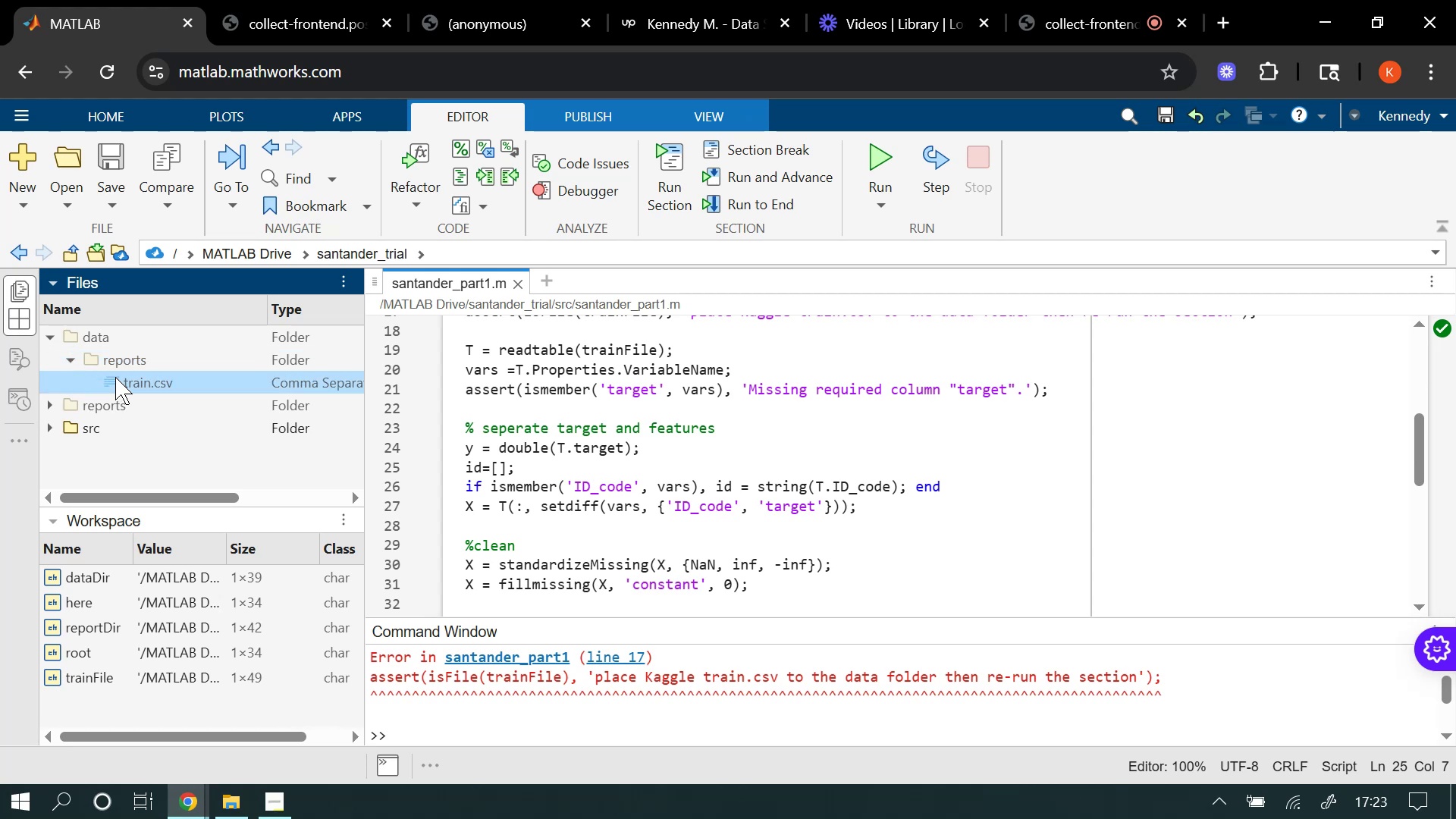 
right_click([115, 377])
 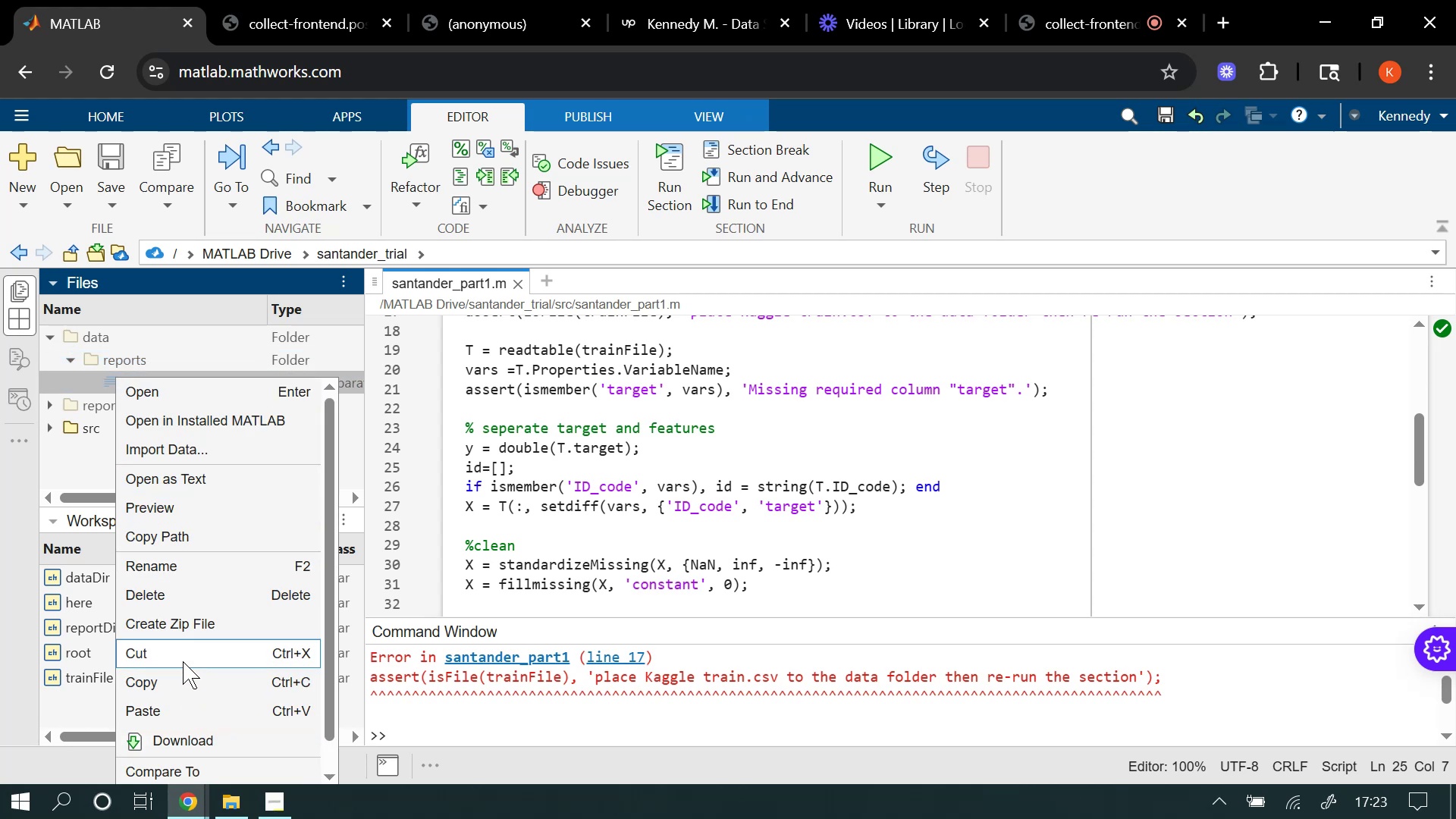 
left_click([178, 646])
 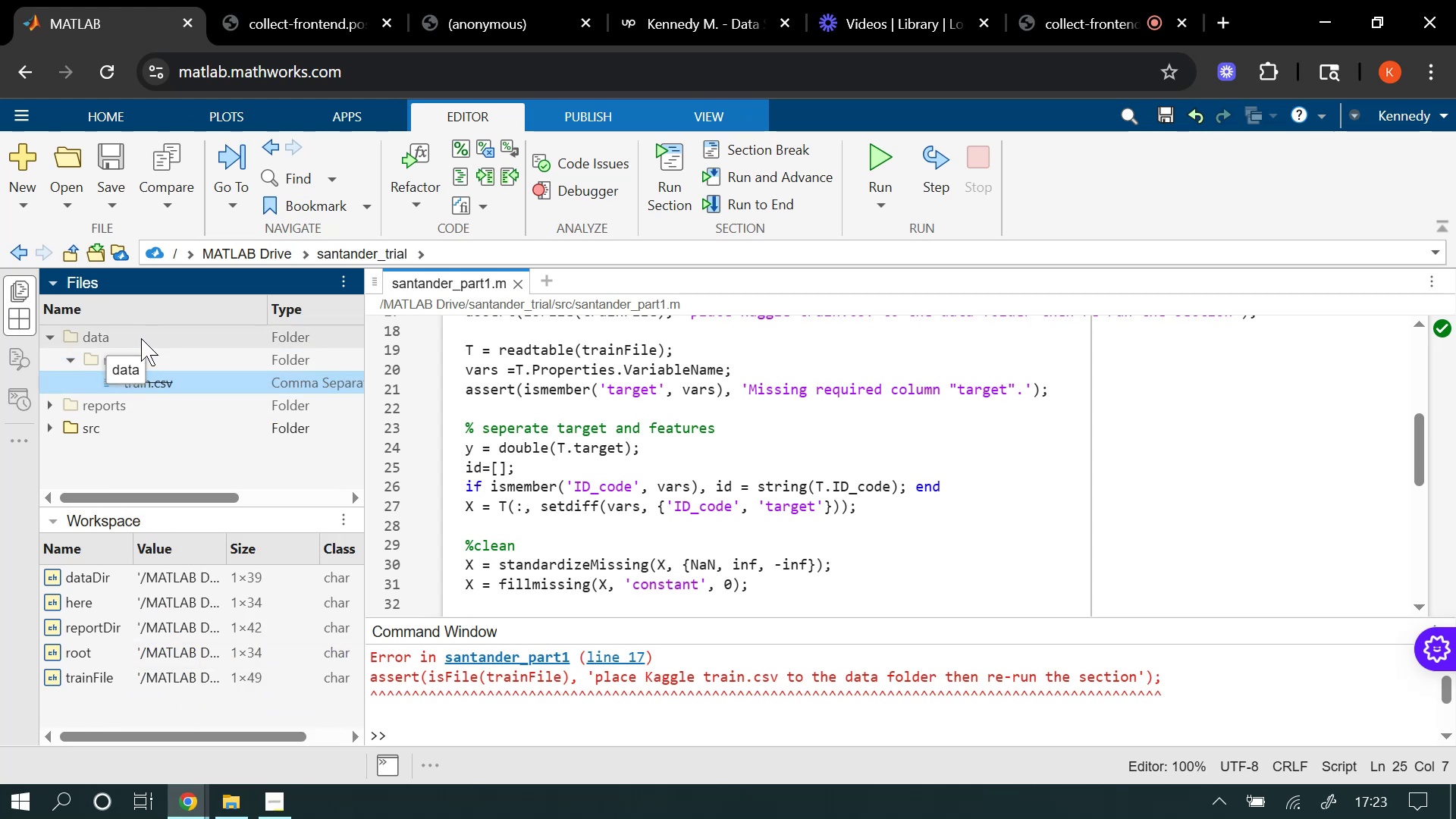 
left_click([141, 338])
 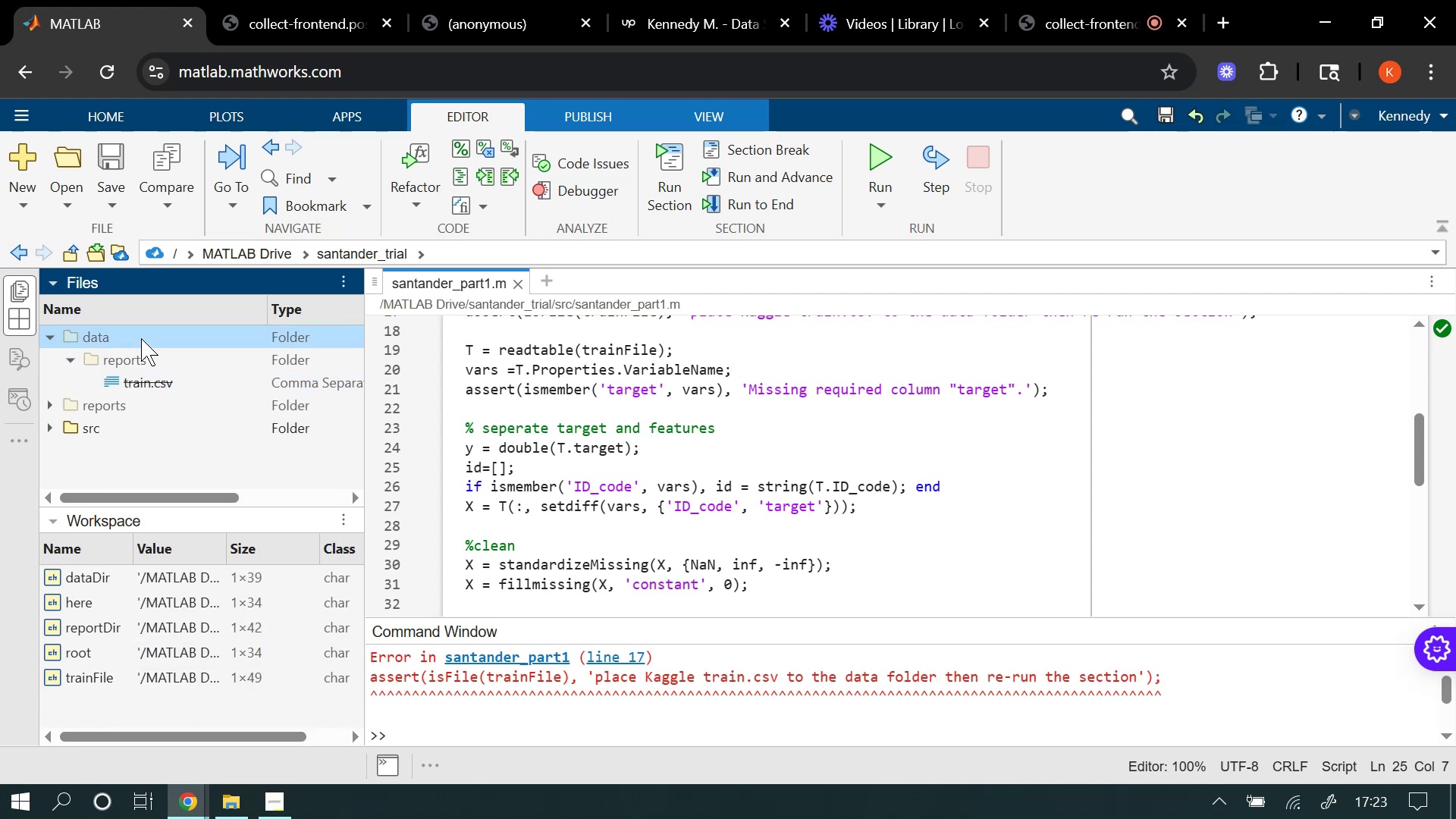 
right_click([141, 338])
 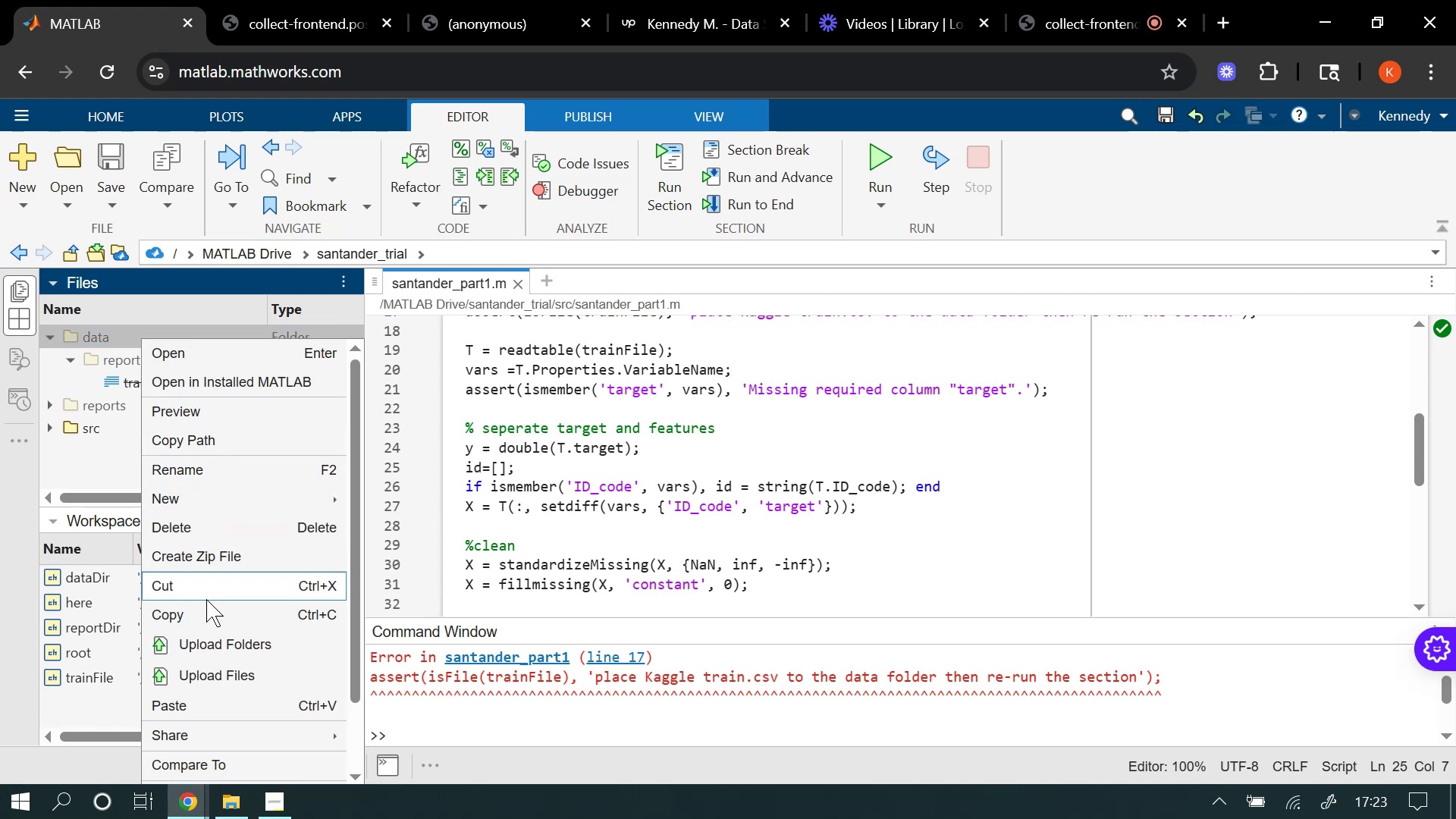 
left_click([209, 701])
 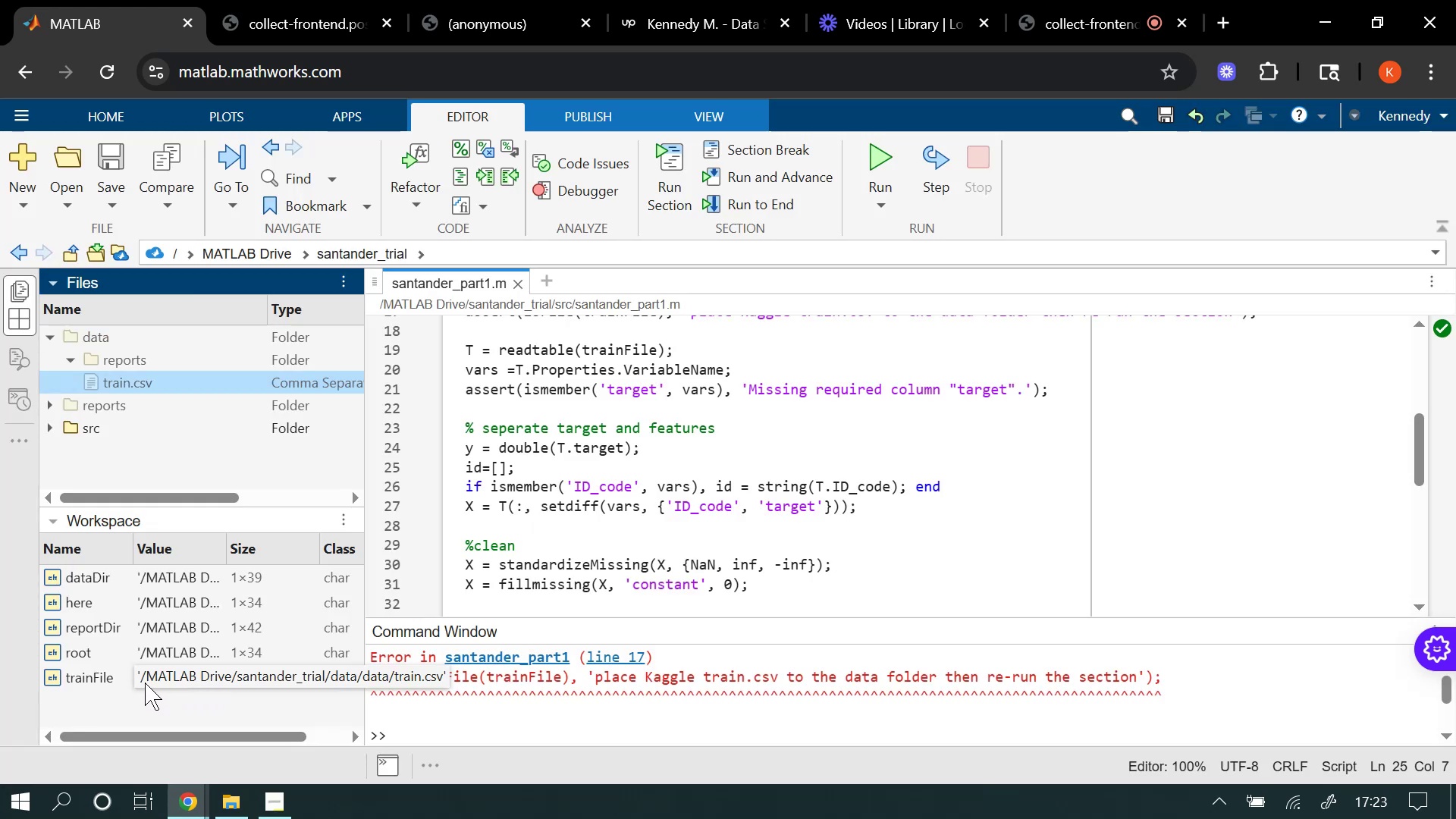 
wait(8.82)
 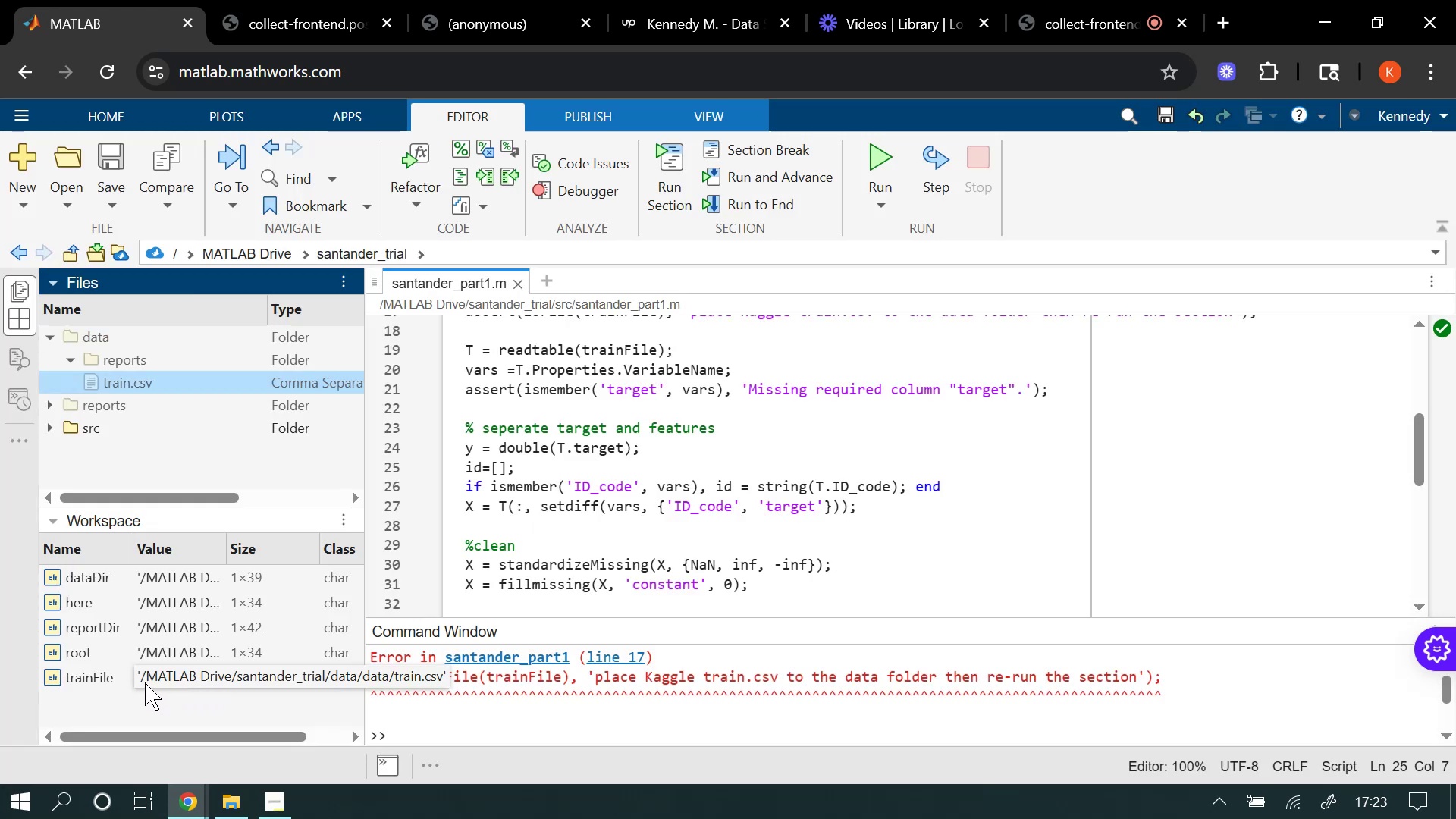 
left_click([95, 572])
 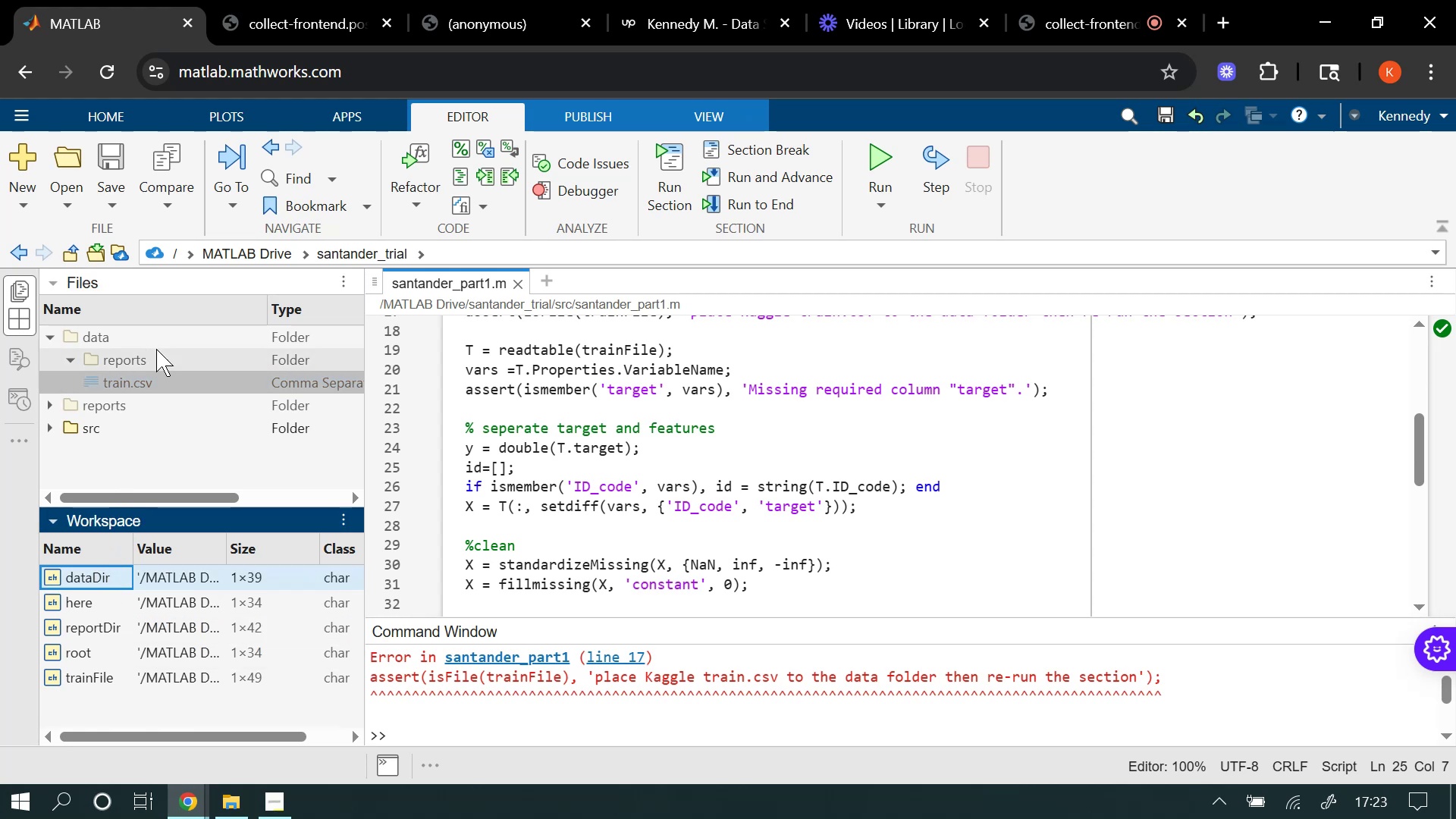 
left_click([146, 353])
 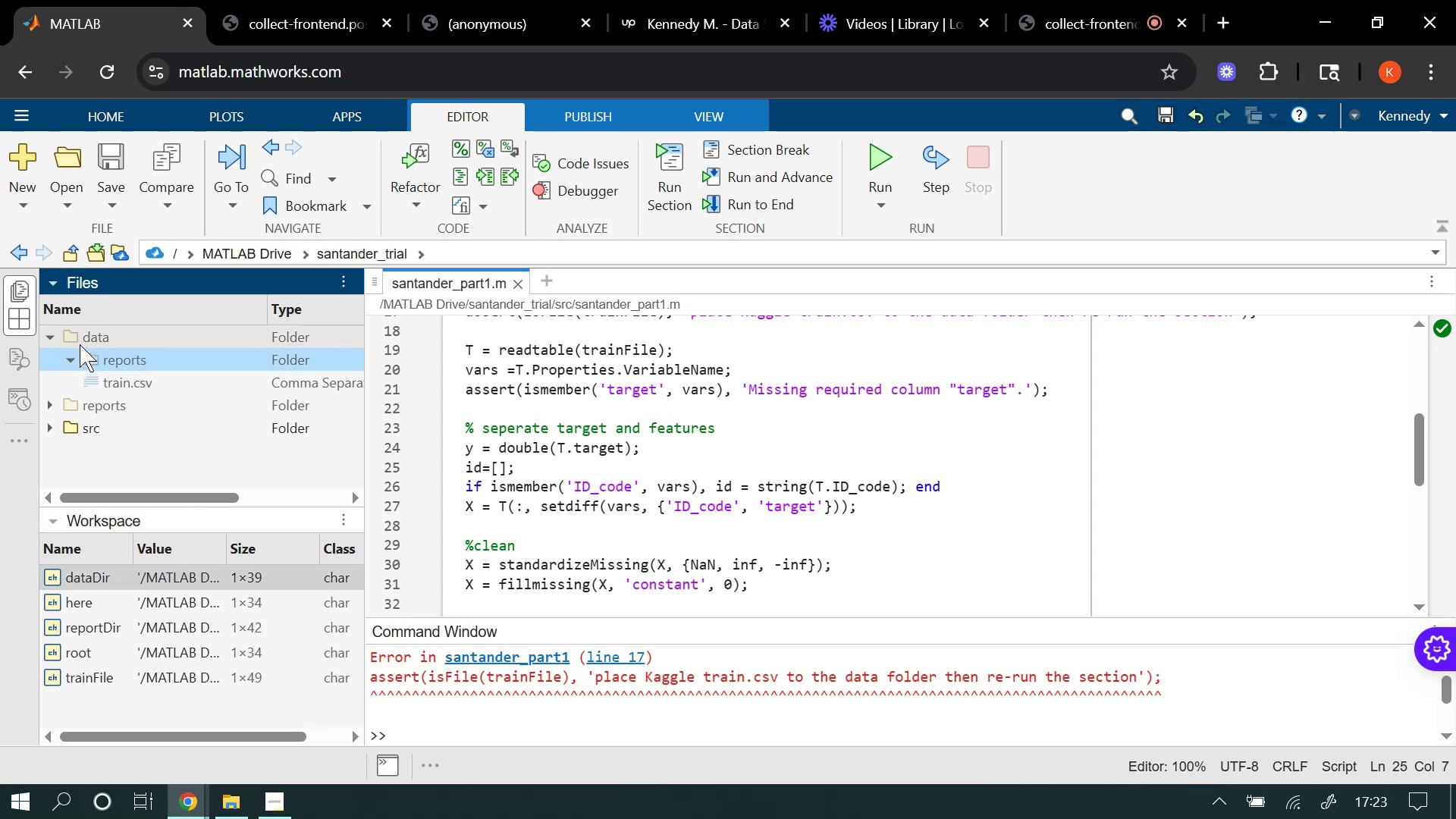 
left_click([89, 339])
 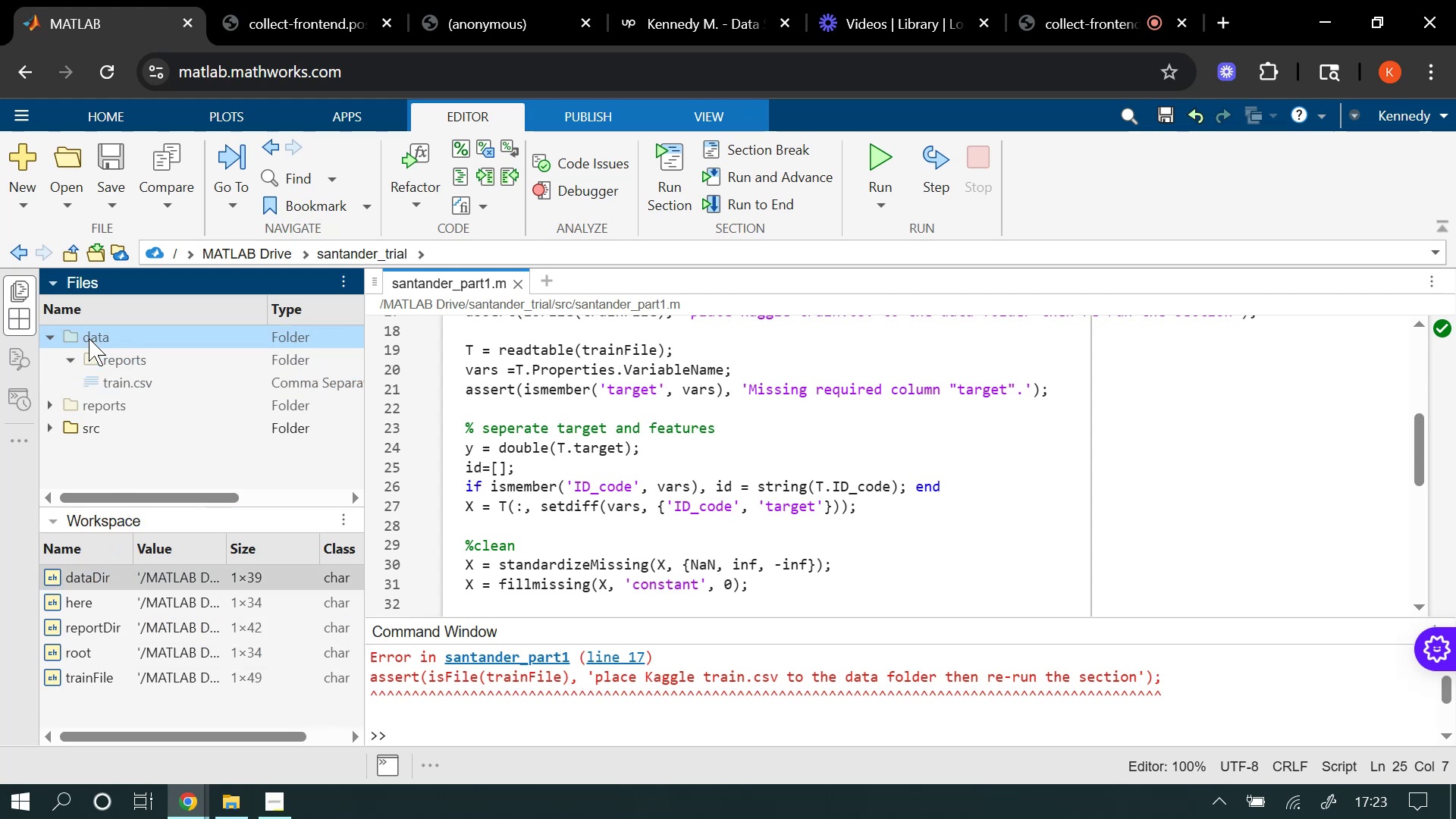 
left_click([89, 338])
 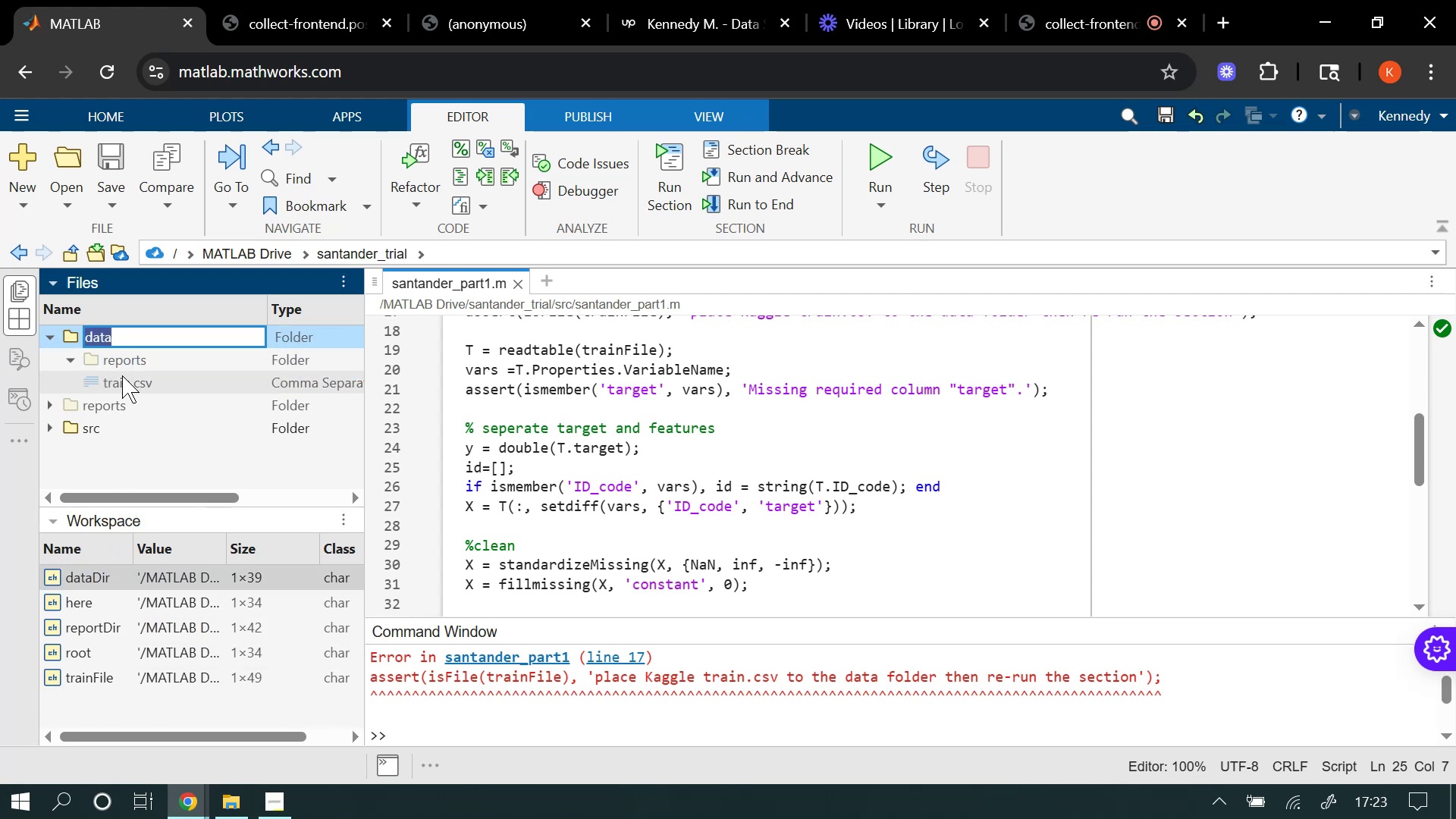 
left_click([132, 375])
 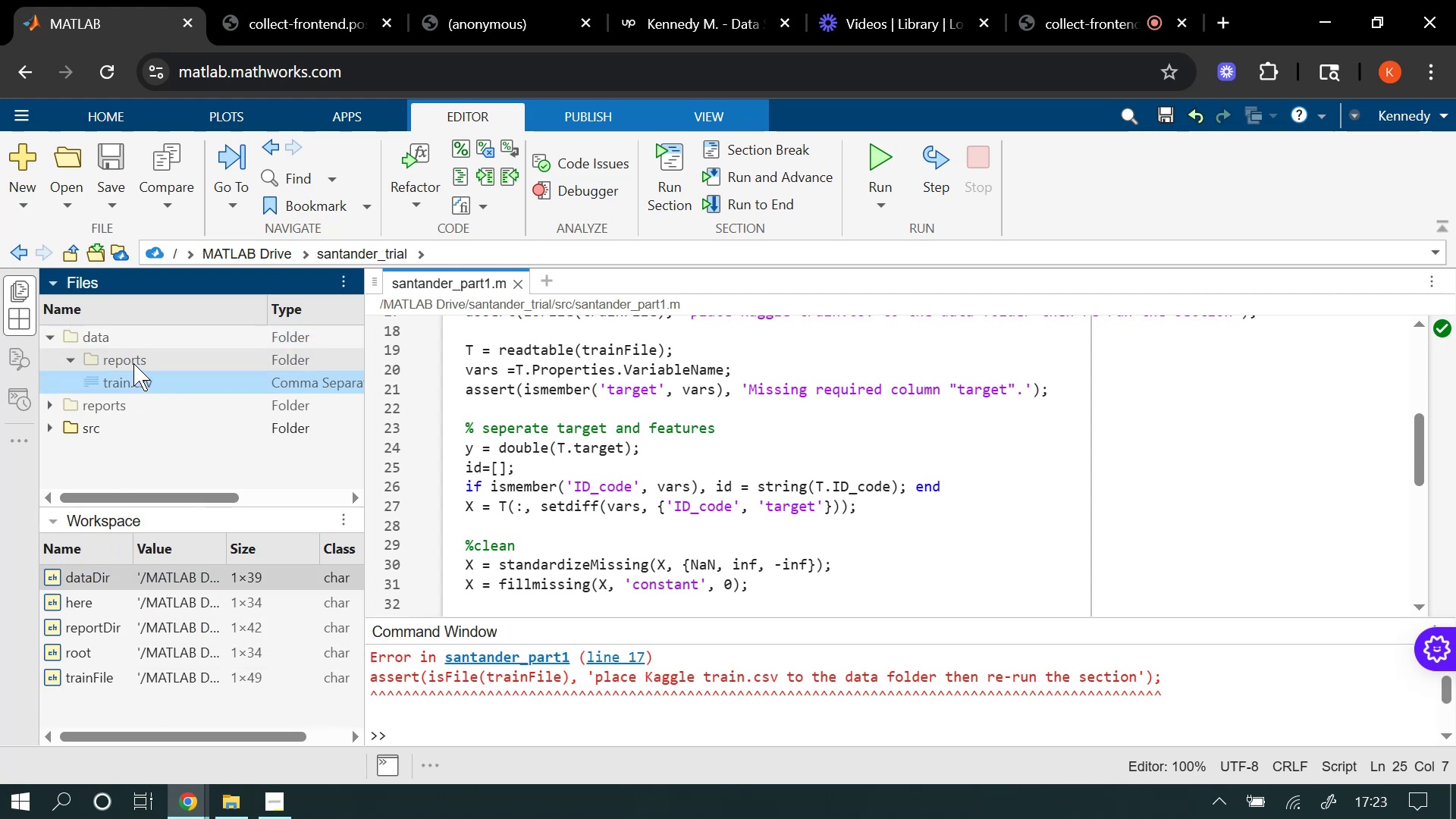 
left_click([133, 363])
 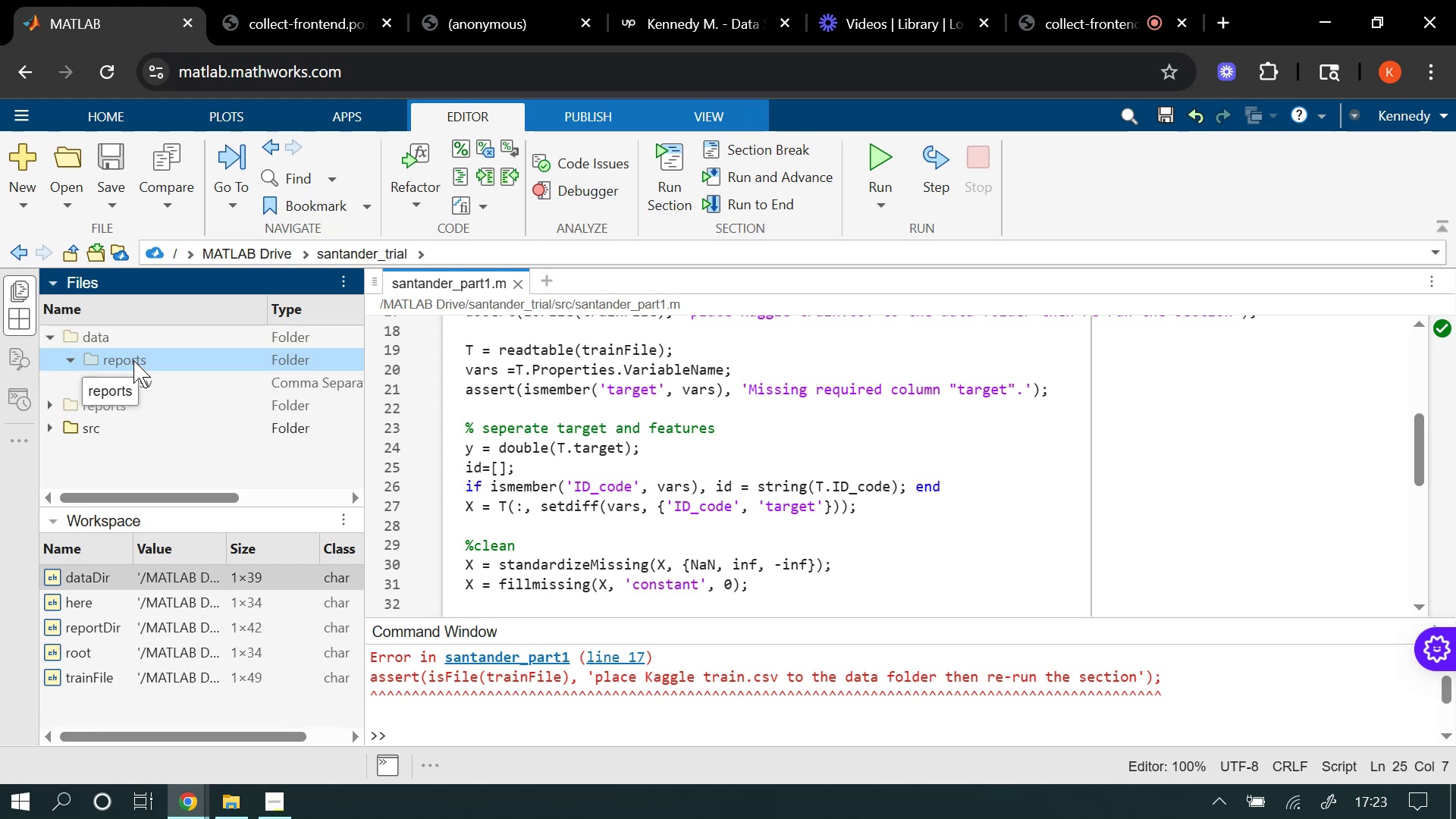 
left_click([149, 381])
 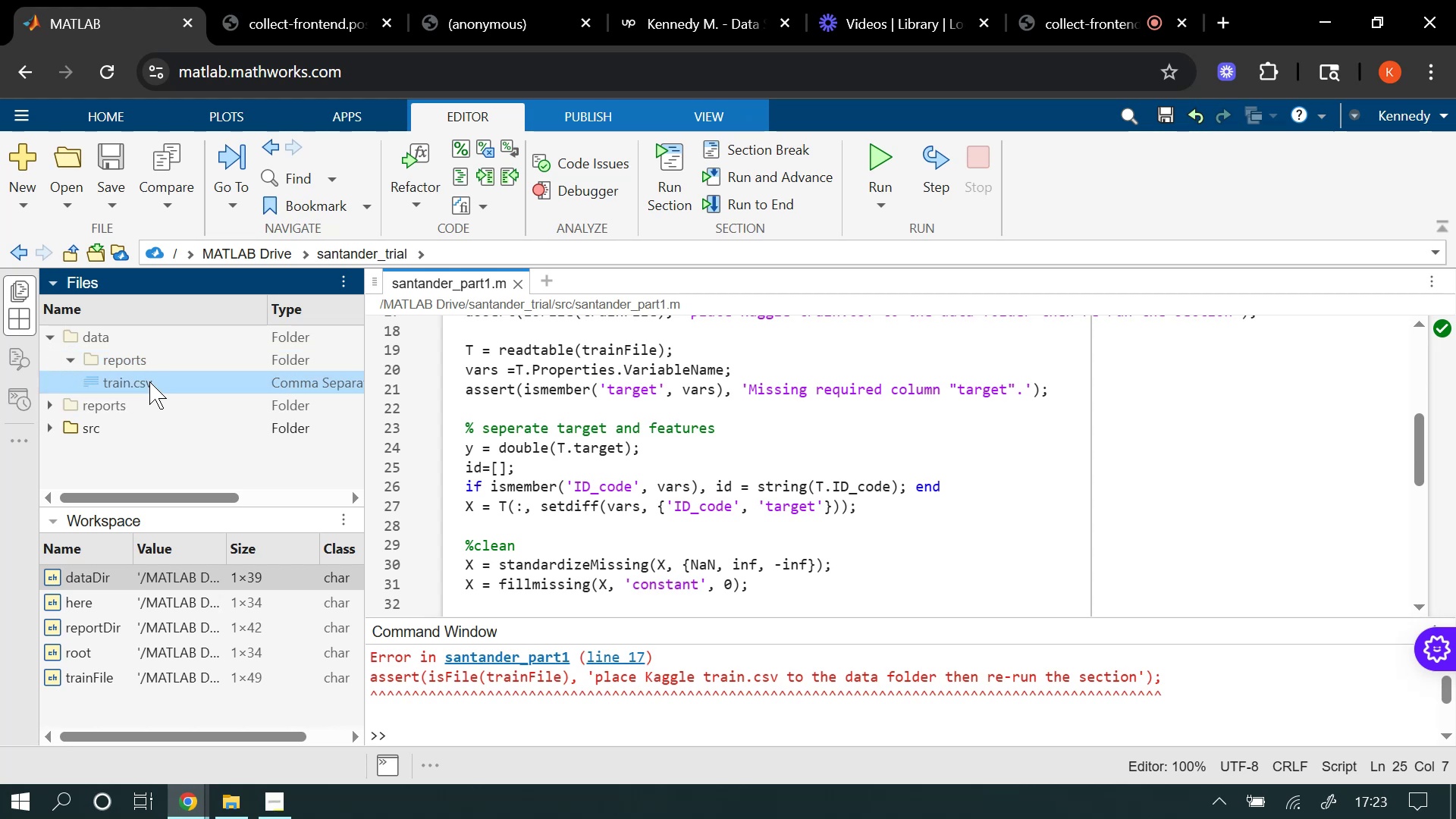 
right_click([149, 381])
 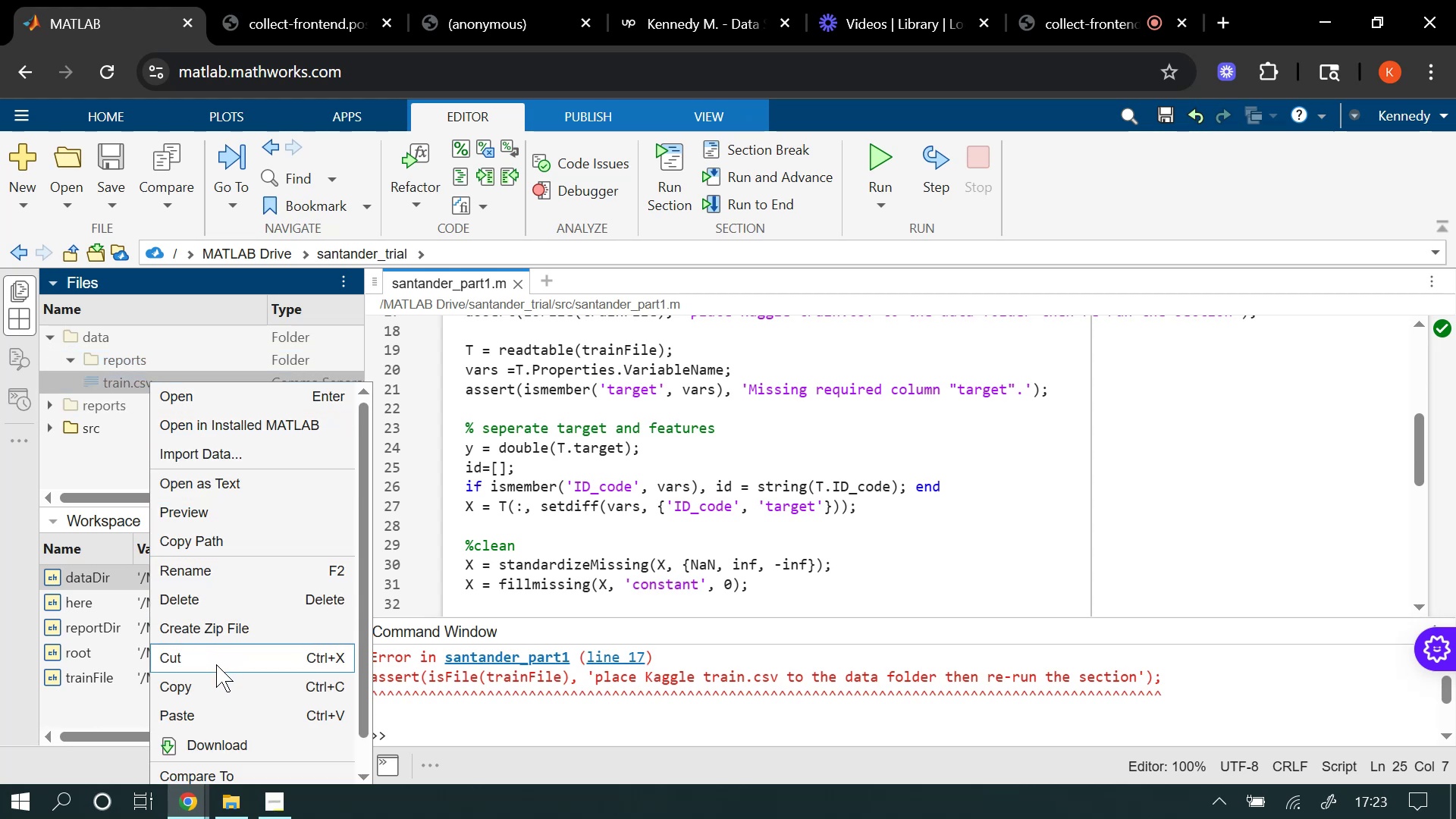 
left_click([209, 658])
 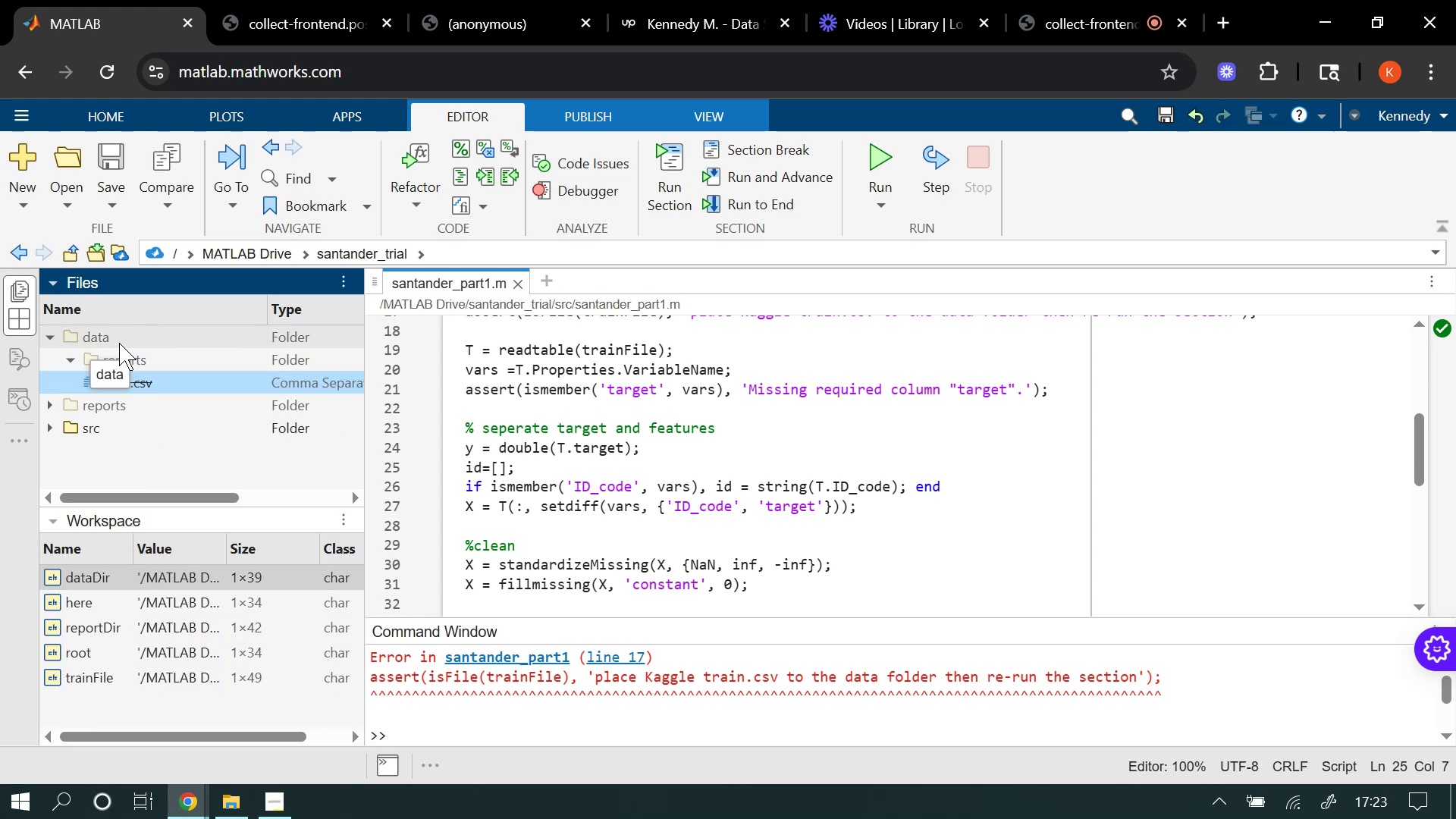 
double_click([119, 339])
 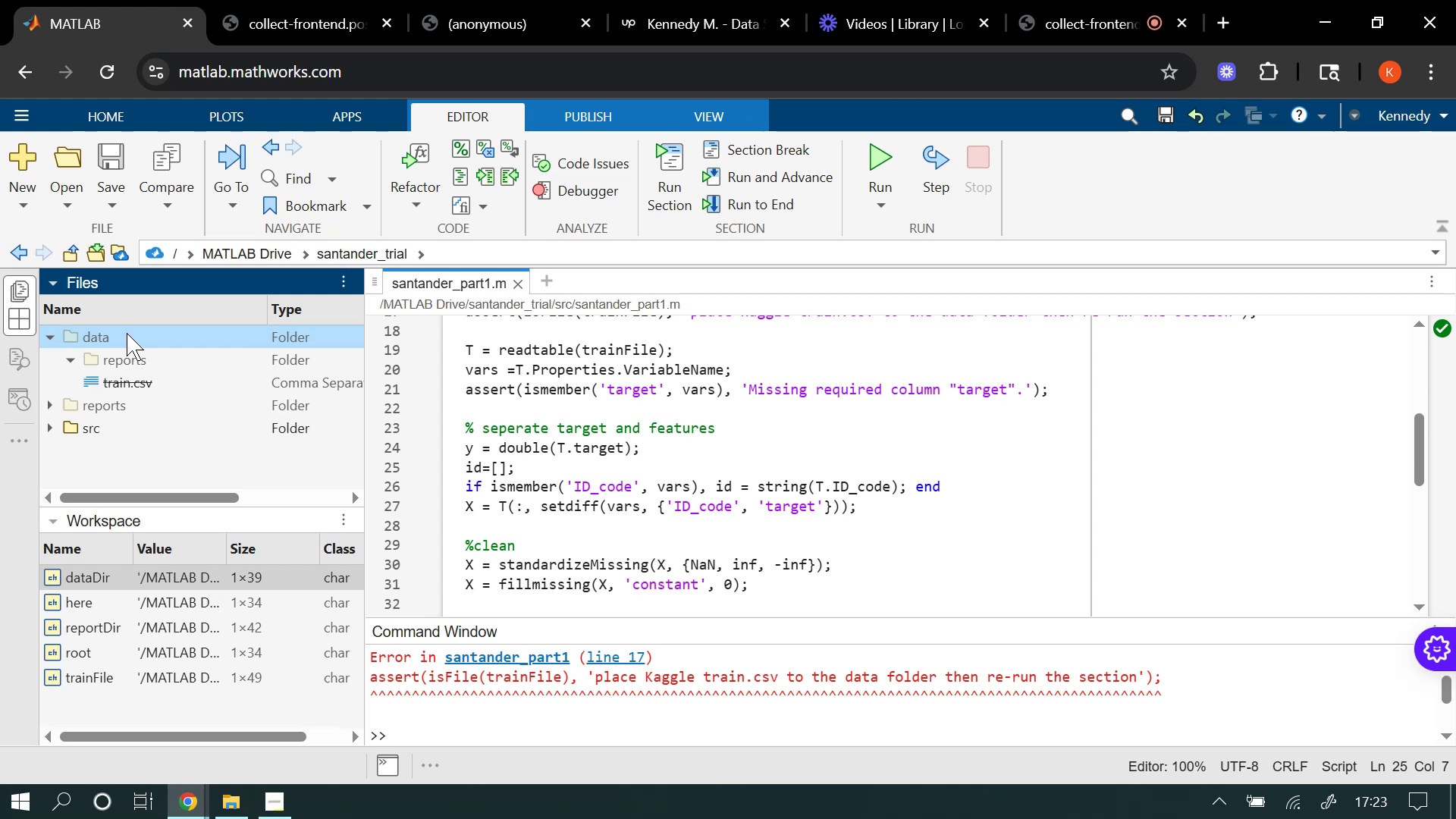 
right_click([127, 333])
 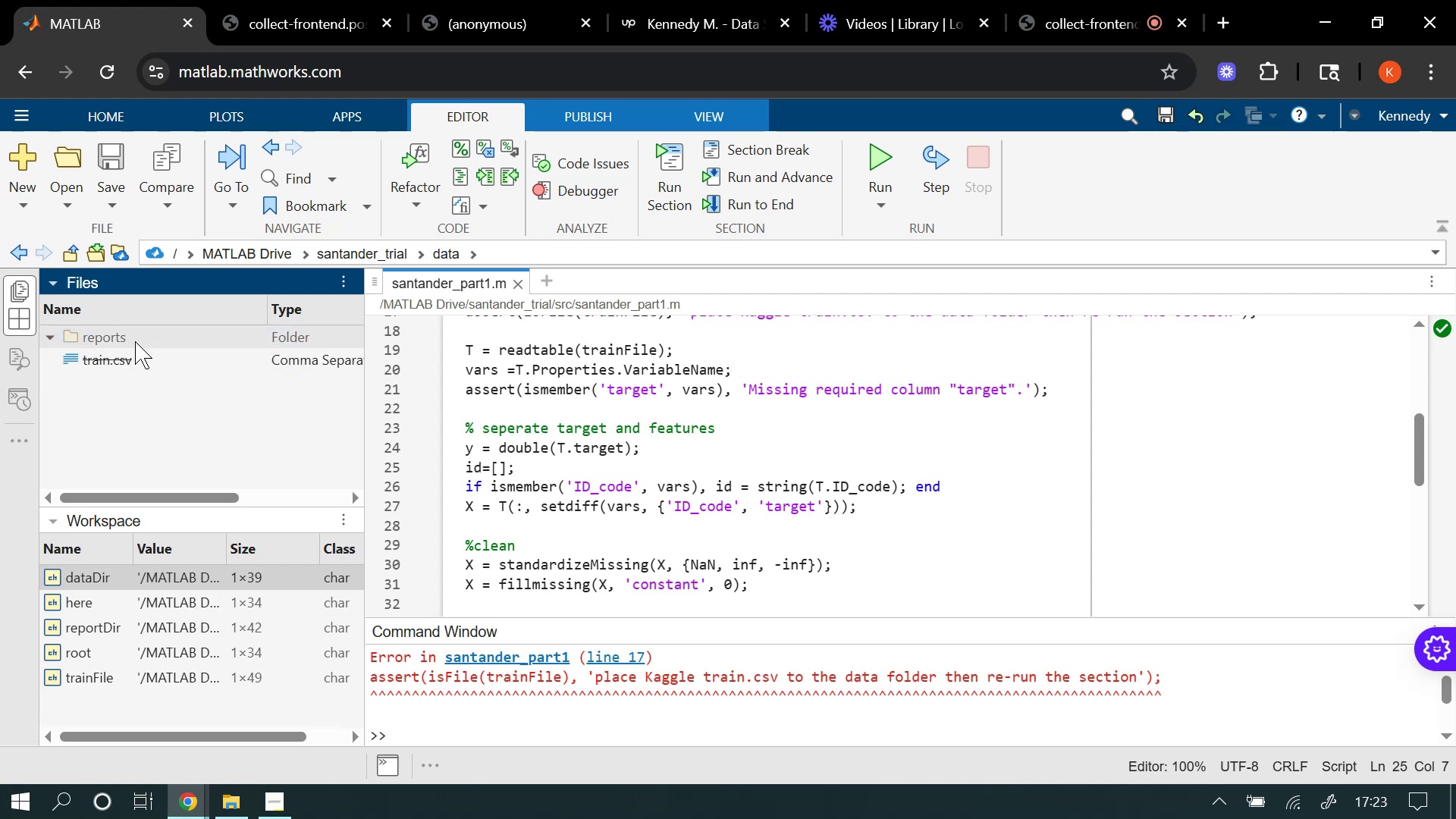 
left_click([133, 341])
 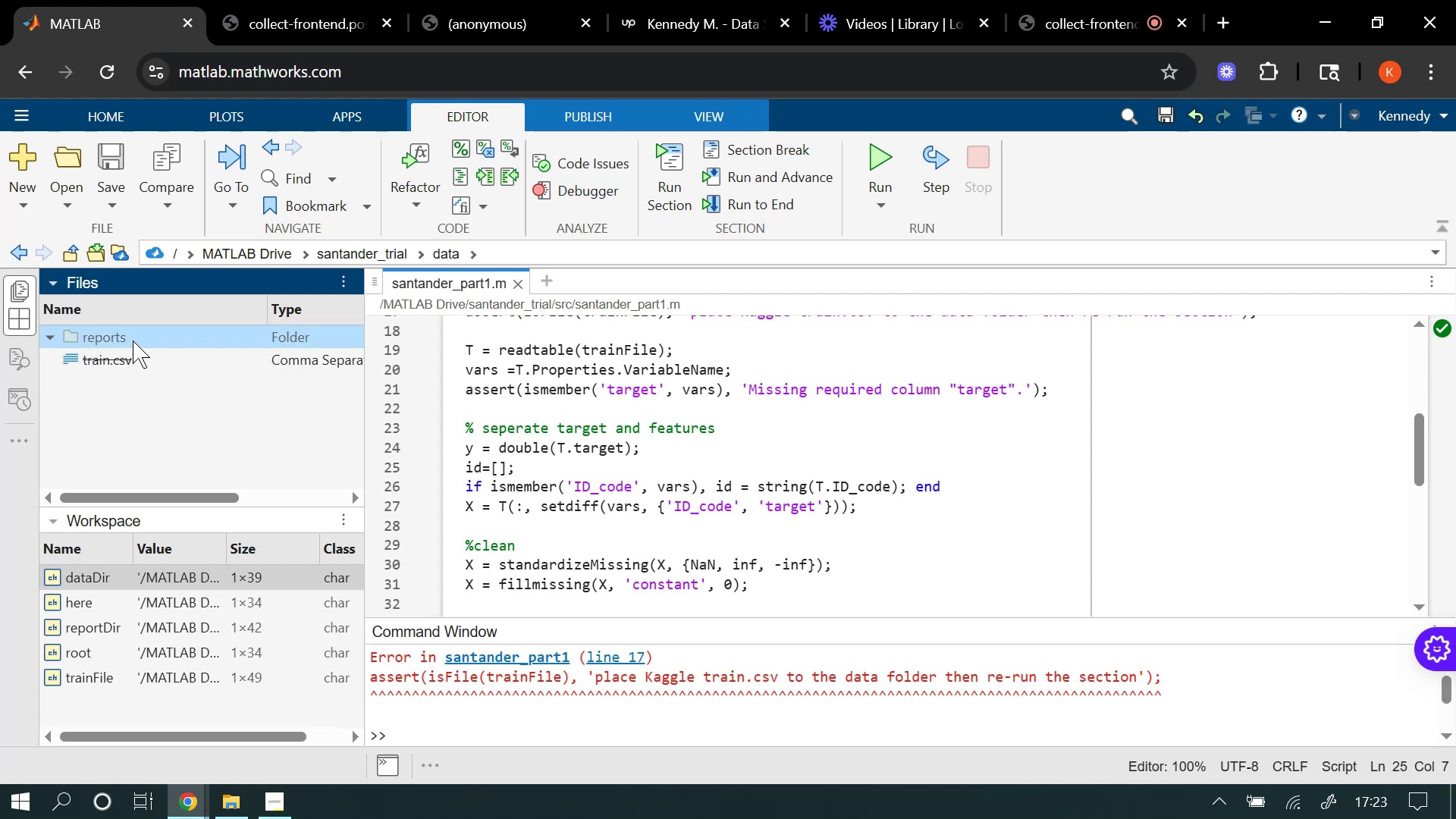 
right_click([133, 340])
 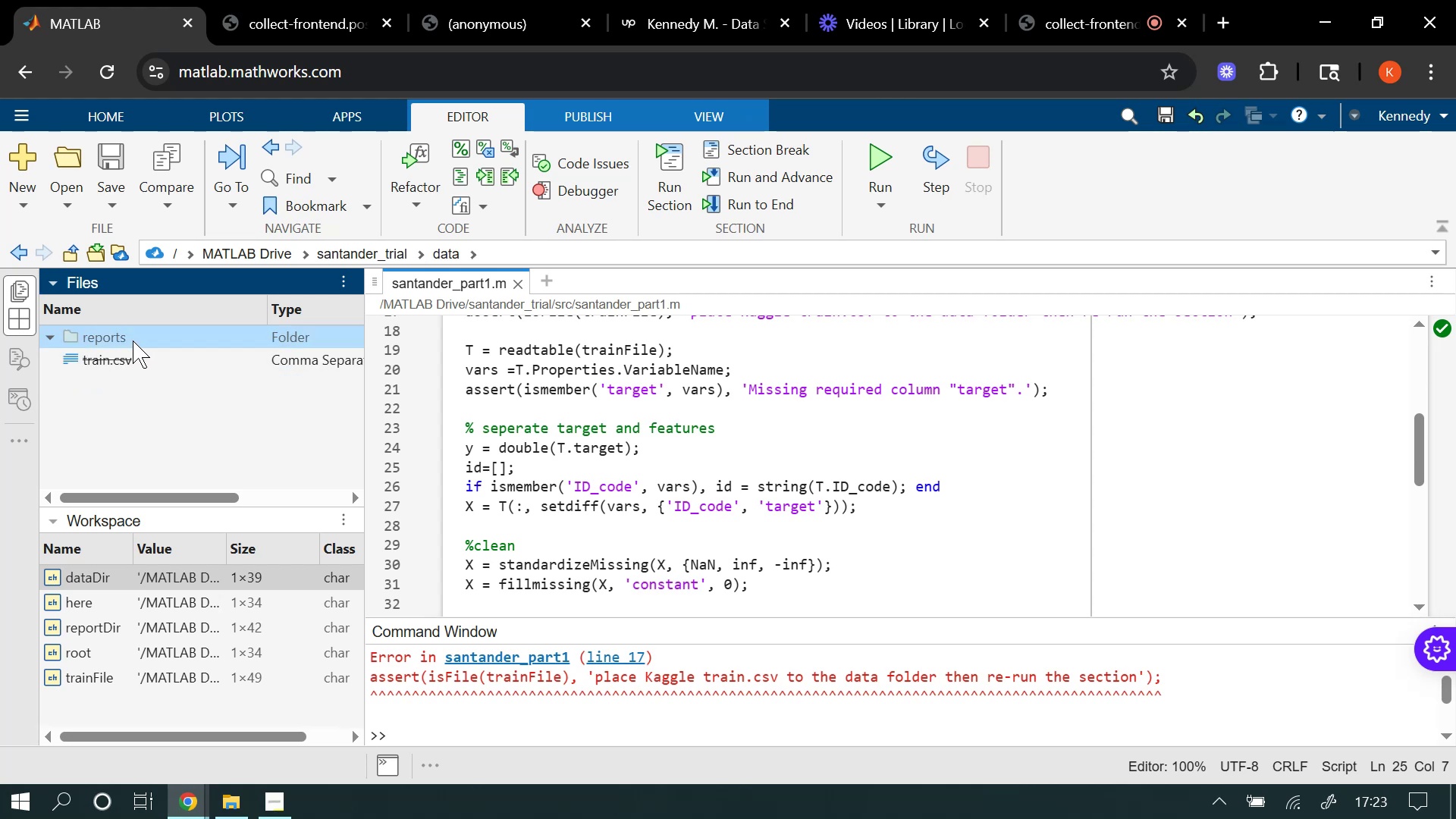 
mouse_move([141, 356])
 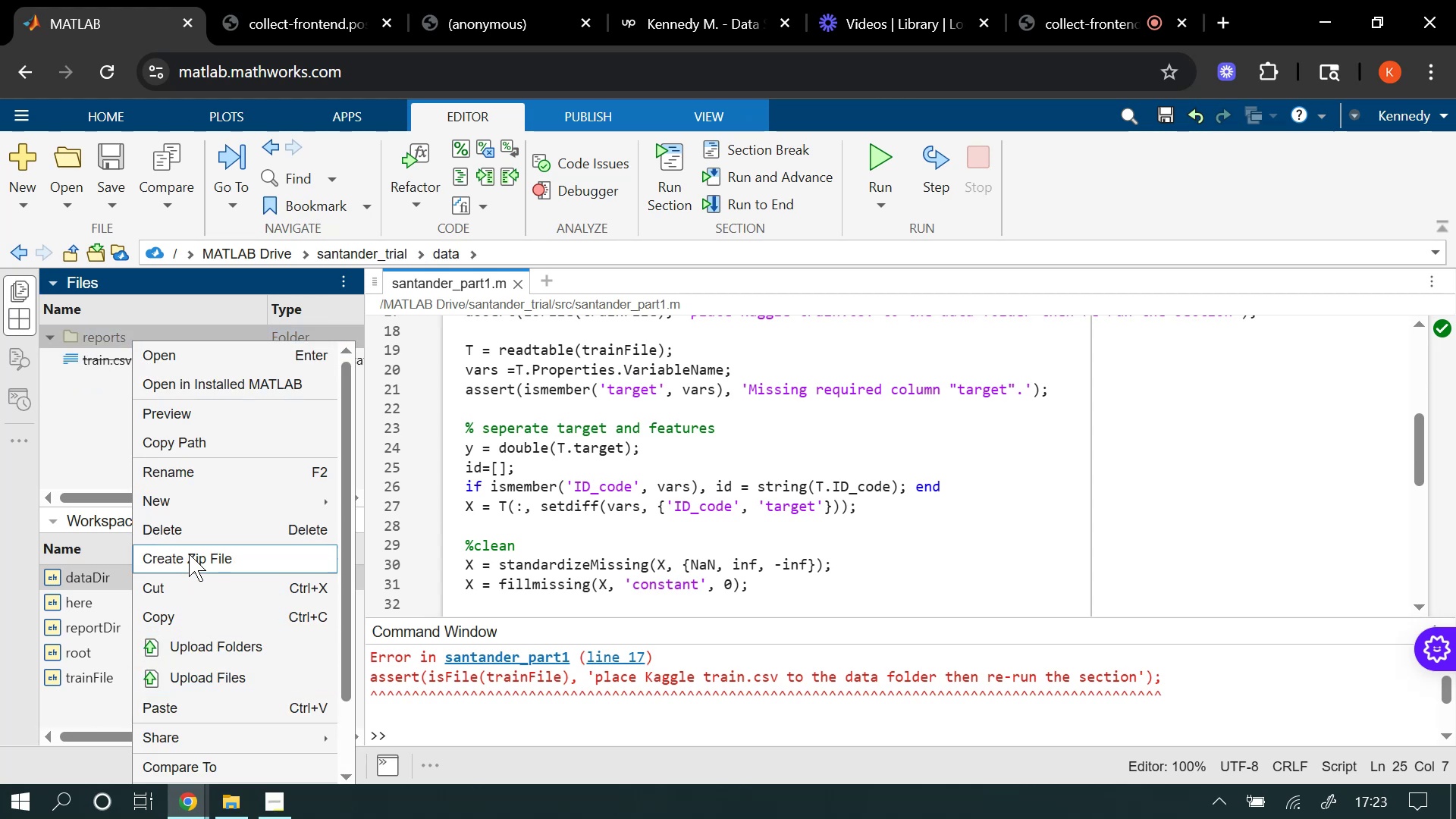 
left_click([188, 530])
 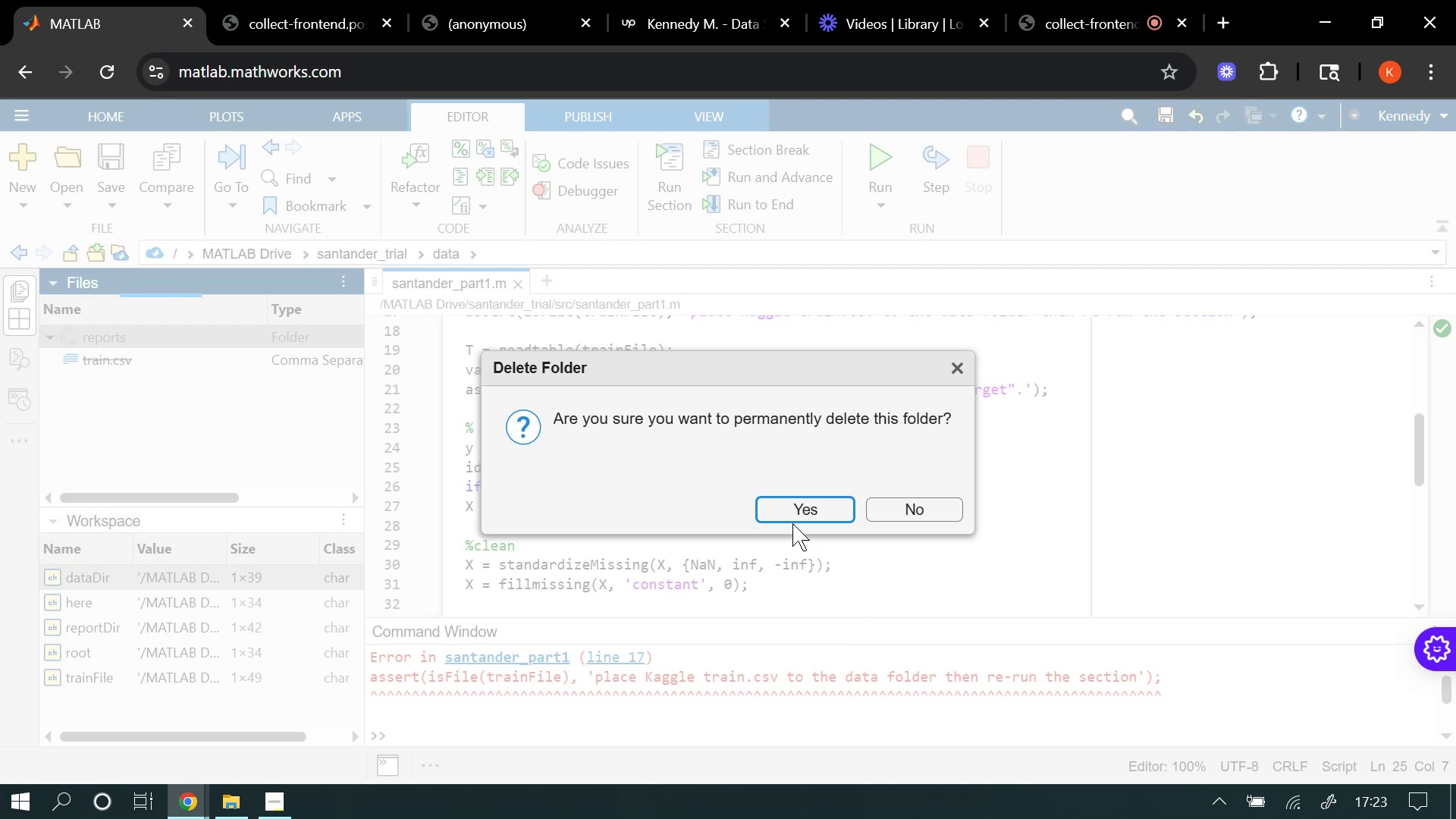 
left_click([781, 507])
 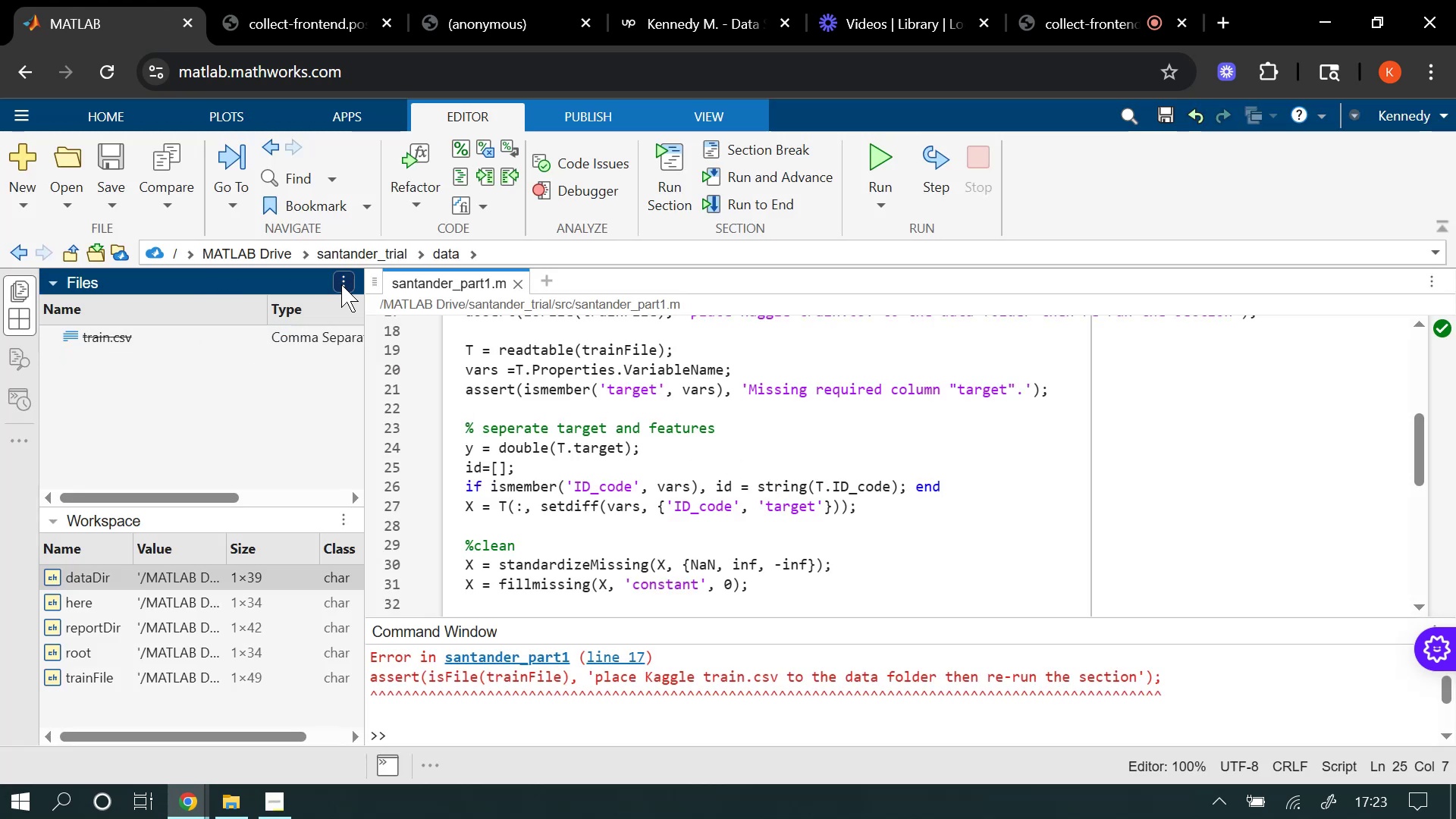 
left_click([368, 256])
 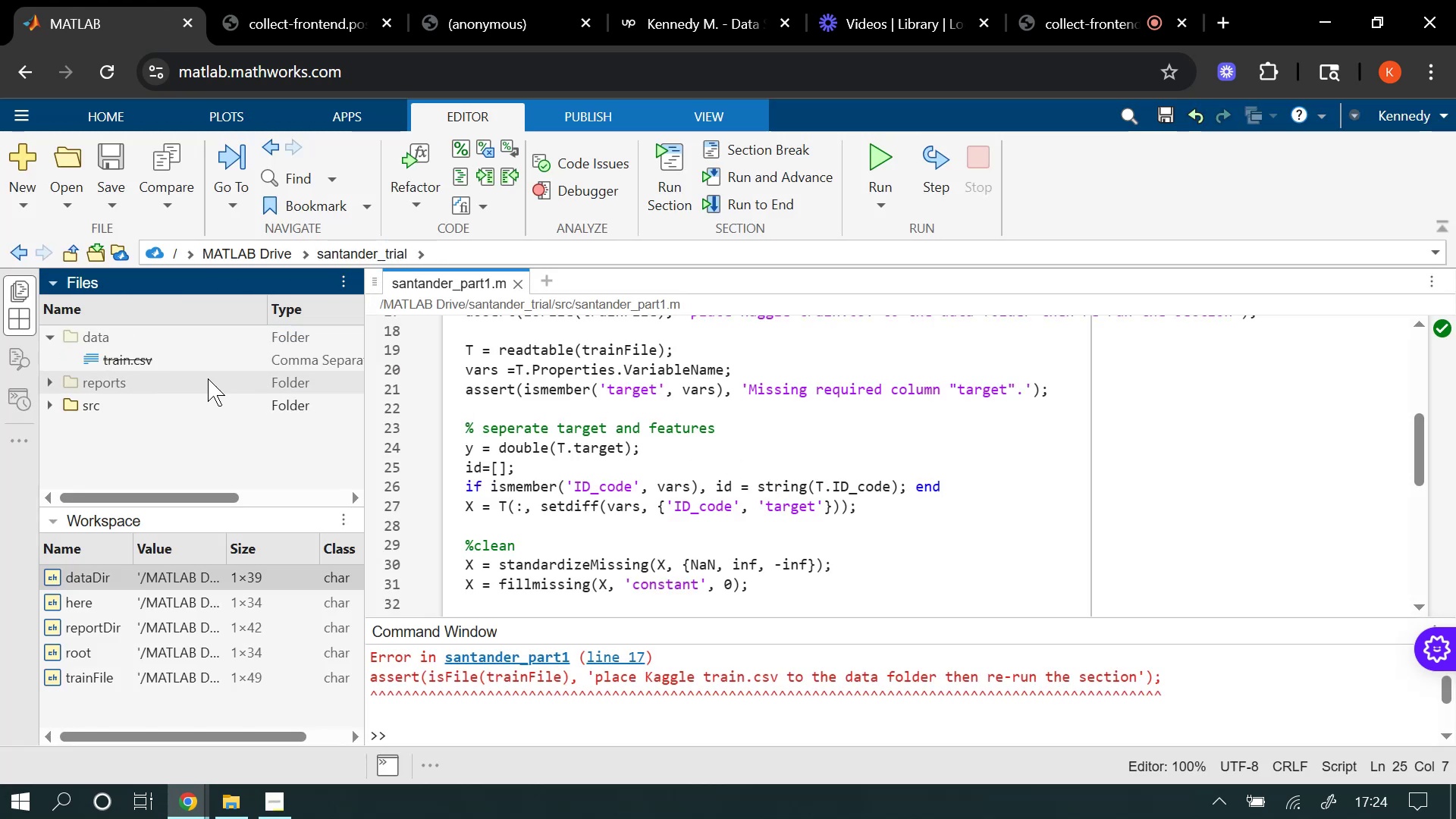 
wait(5.73)
 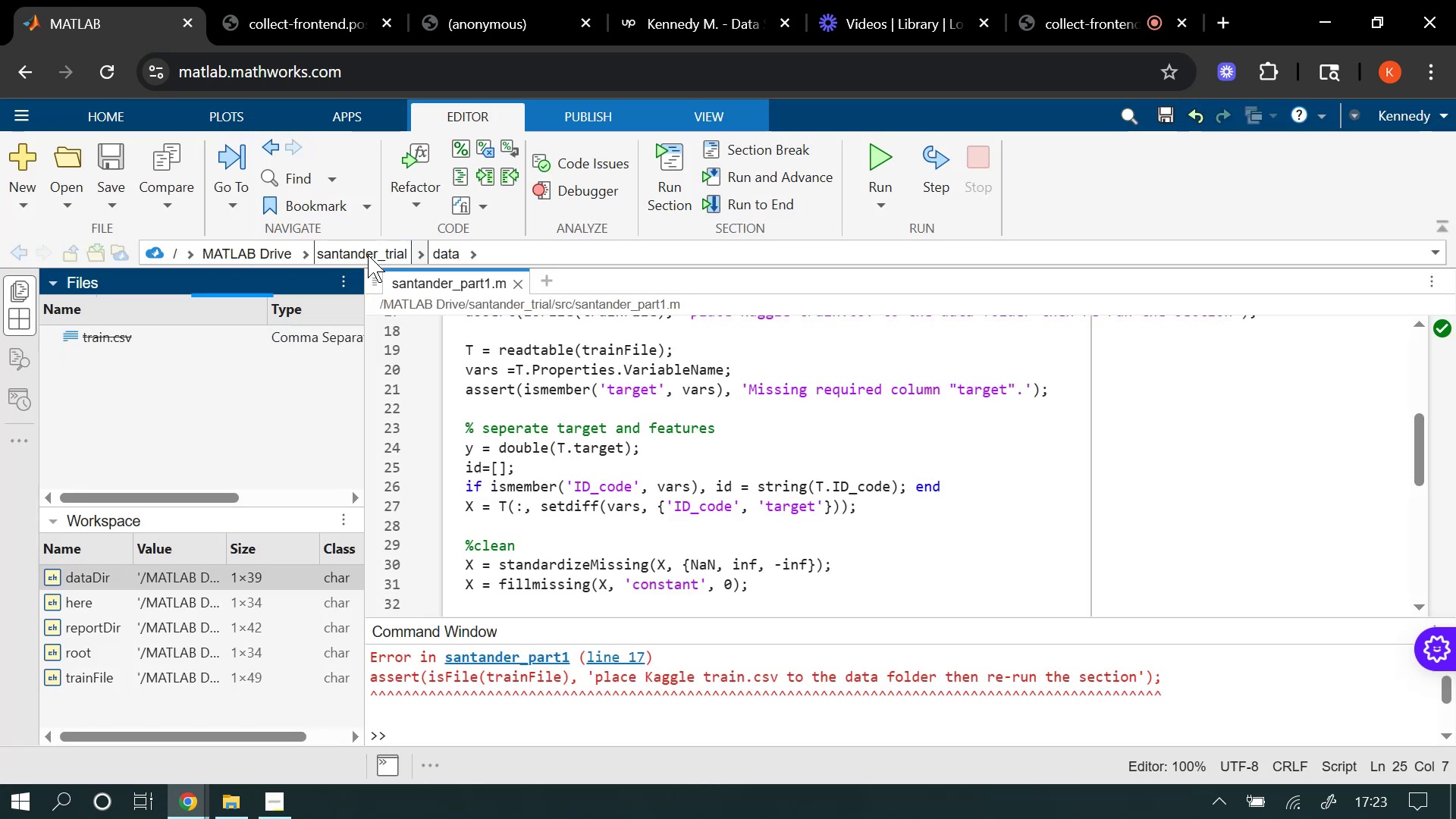 
right_click([210, 460])
 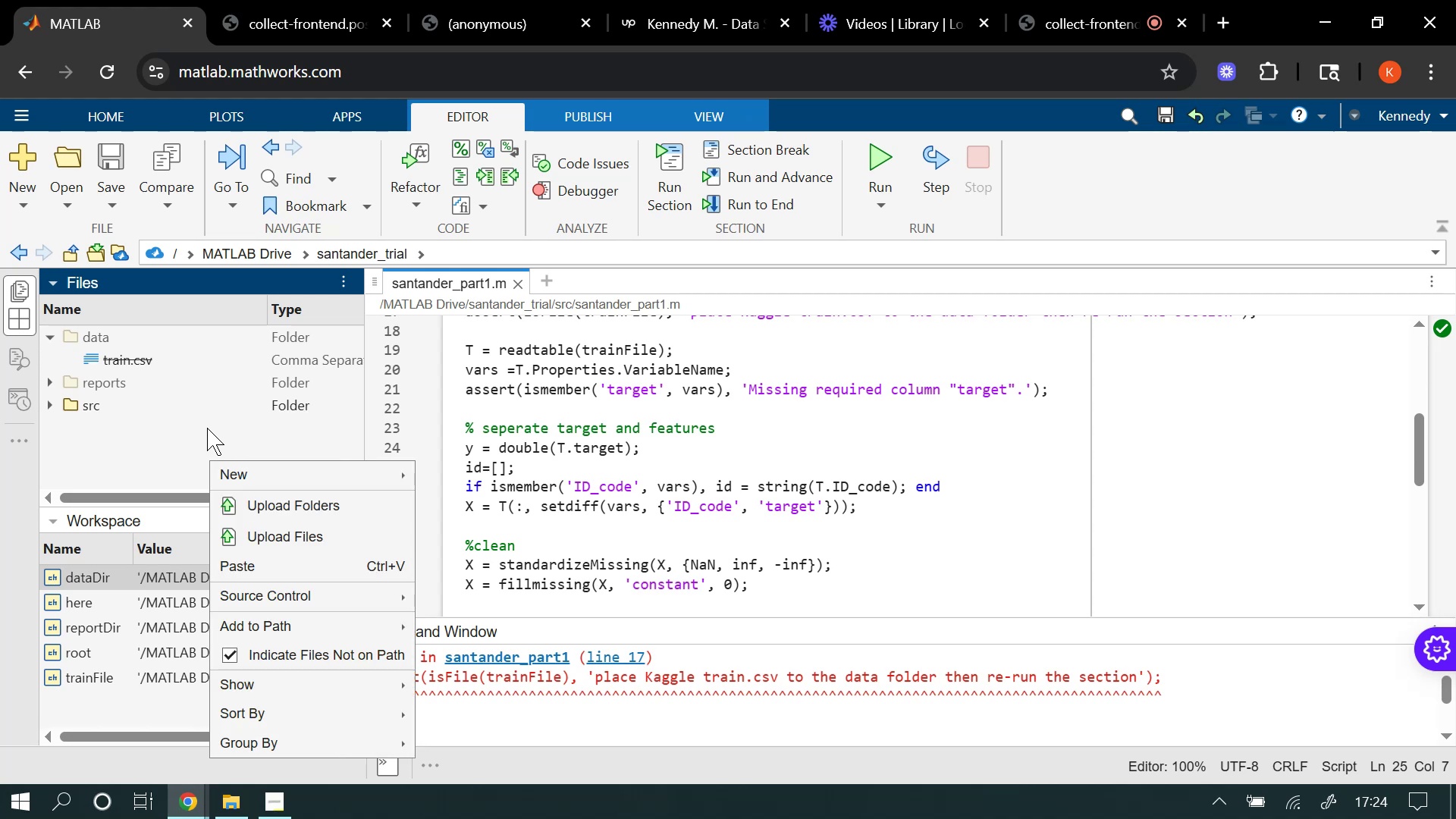 
left_click([204, 422])
 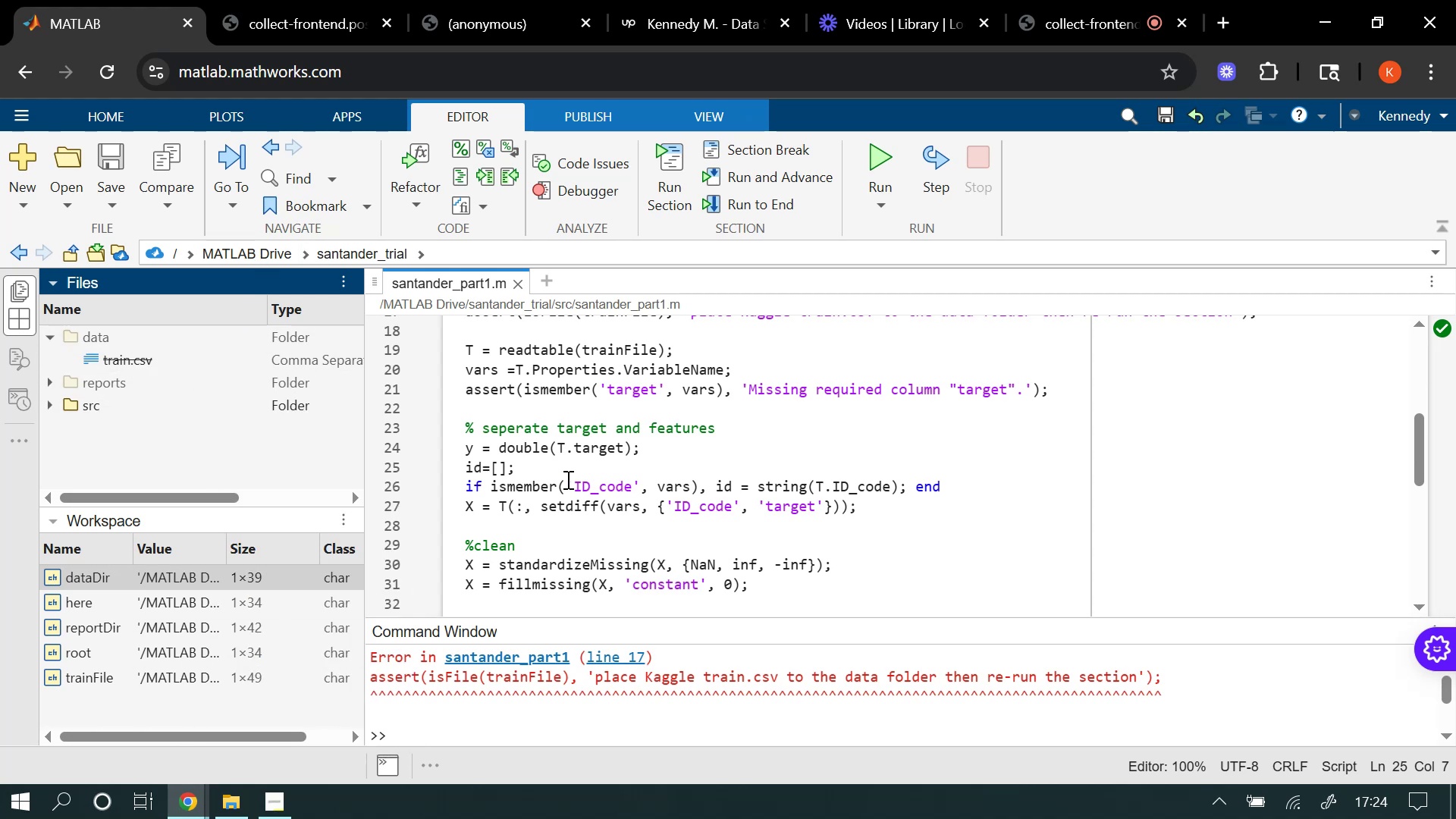 
wait(7.51)
 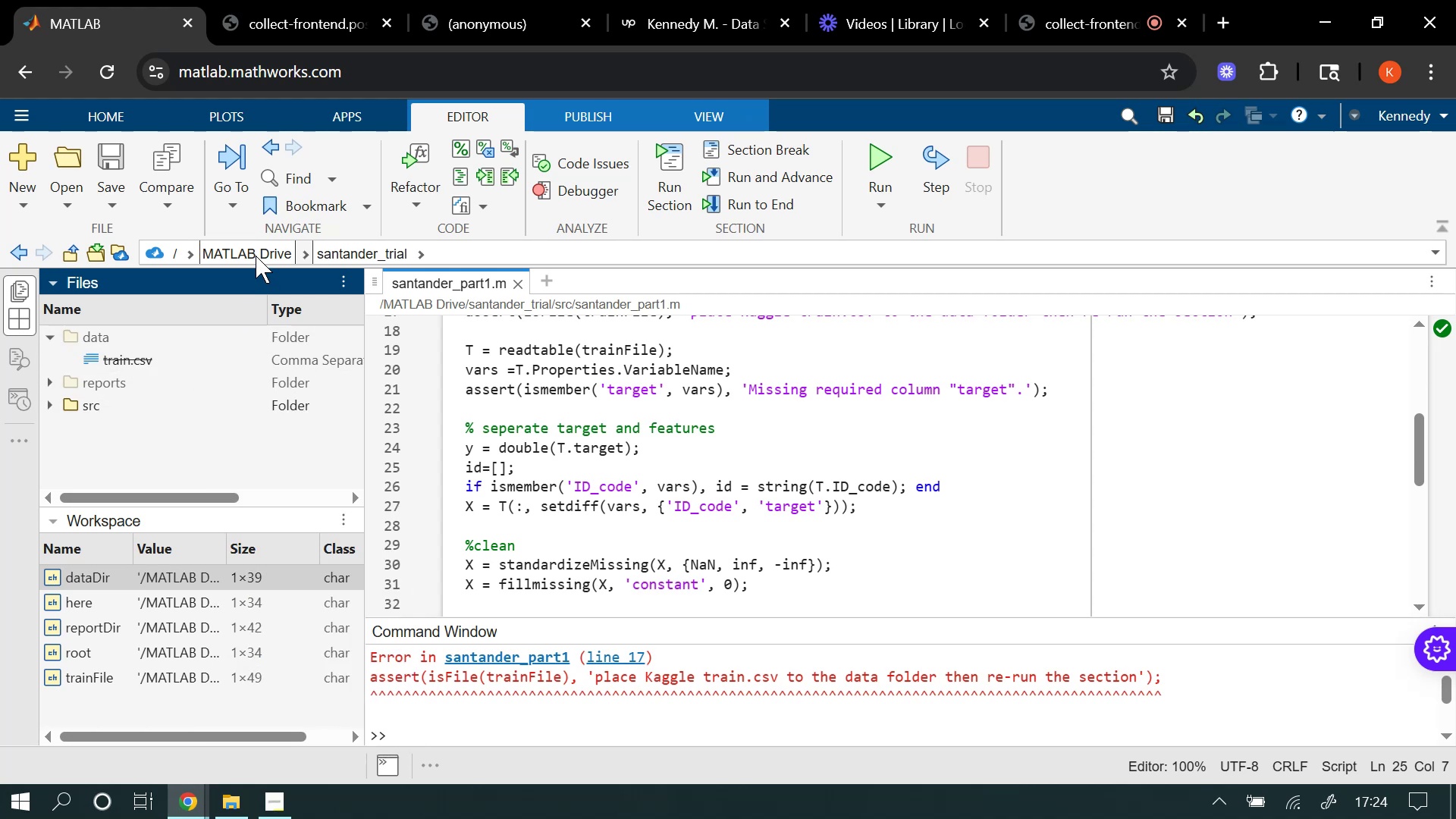 
double_click([94, 578])
 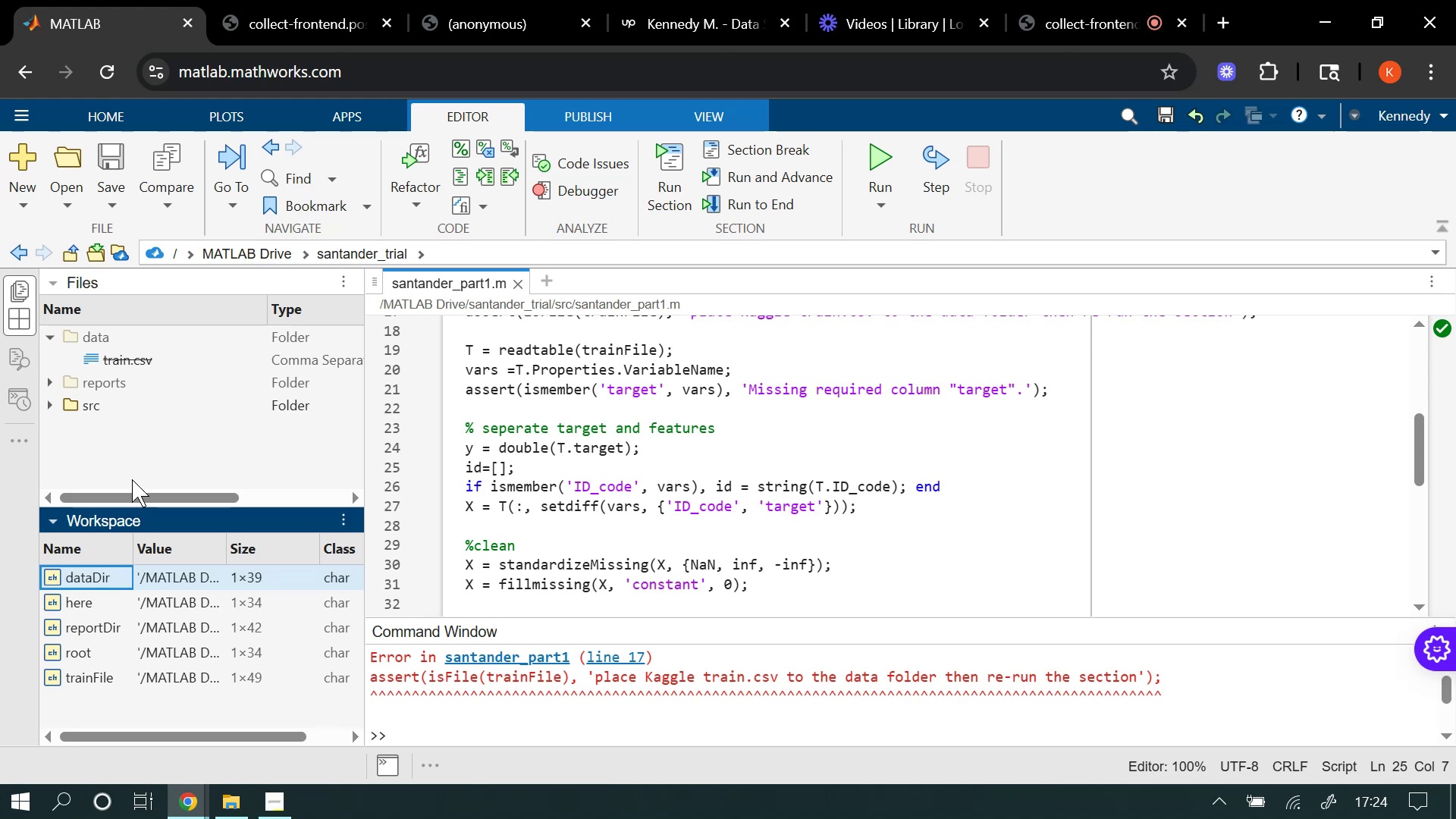 
left_click([137, 414])
 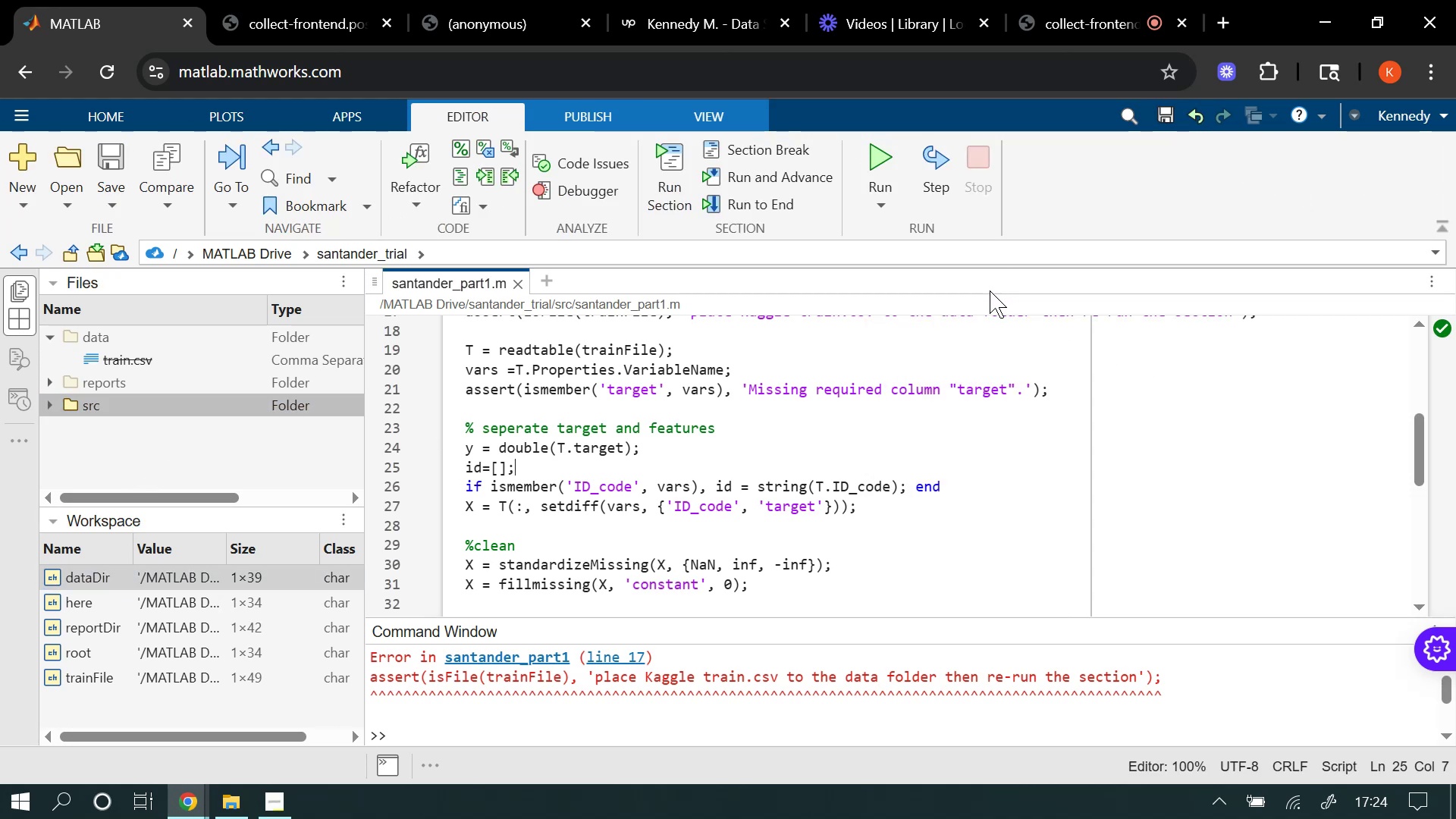 
wait(5.82)
 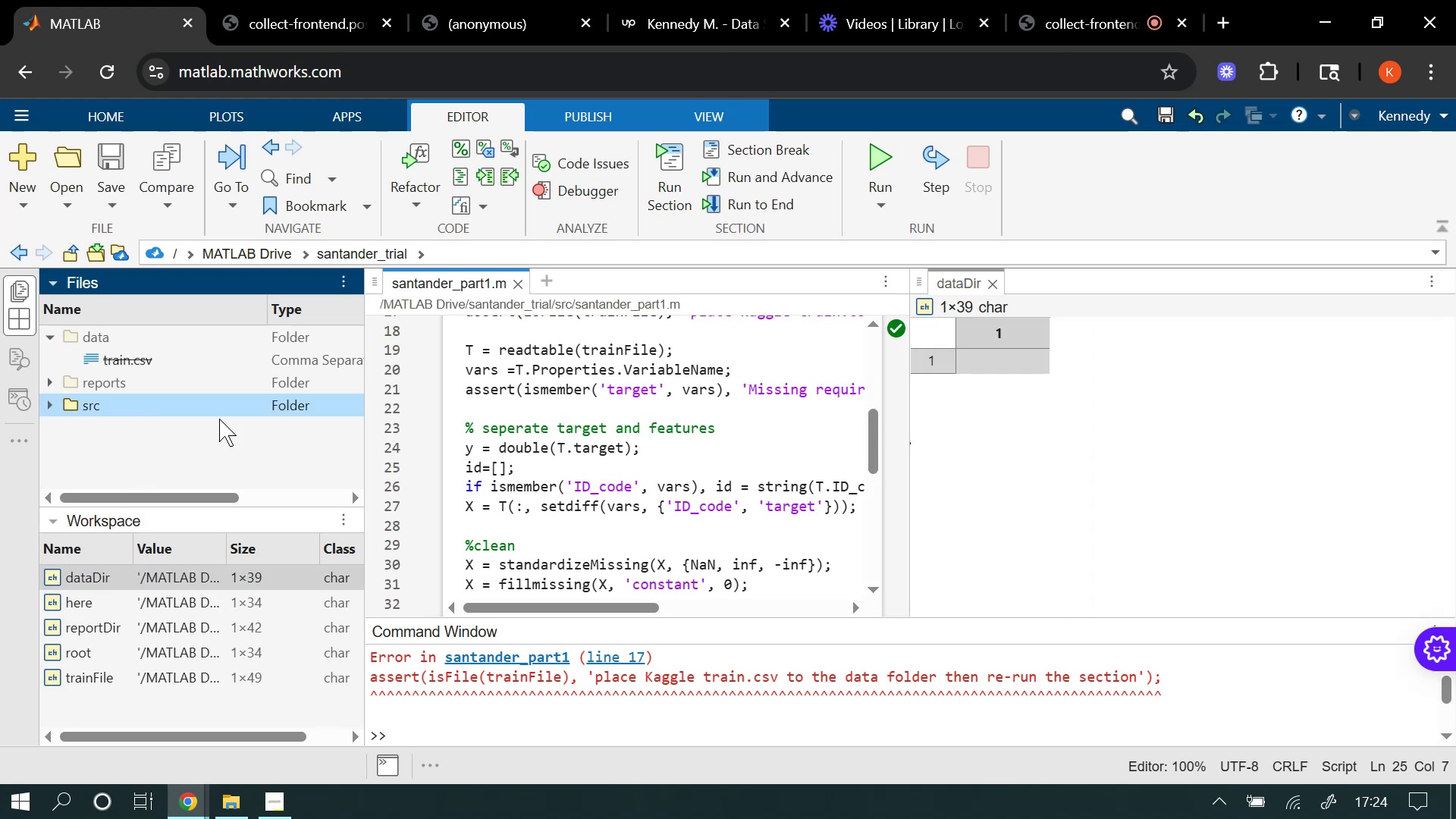 
left_click([105, 439])
 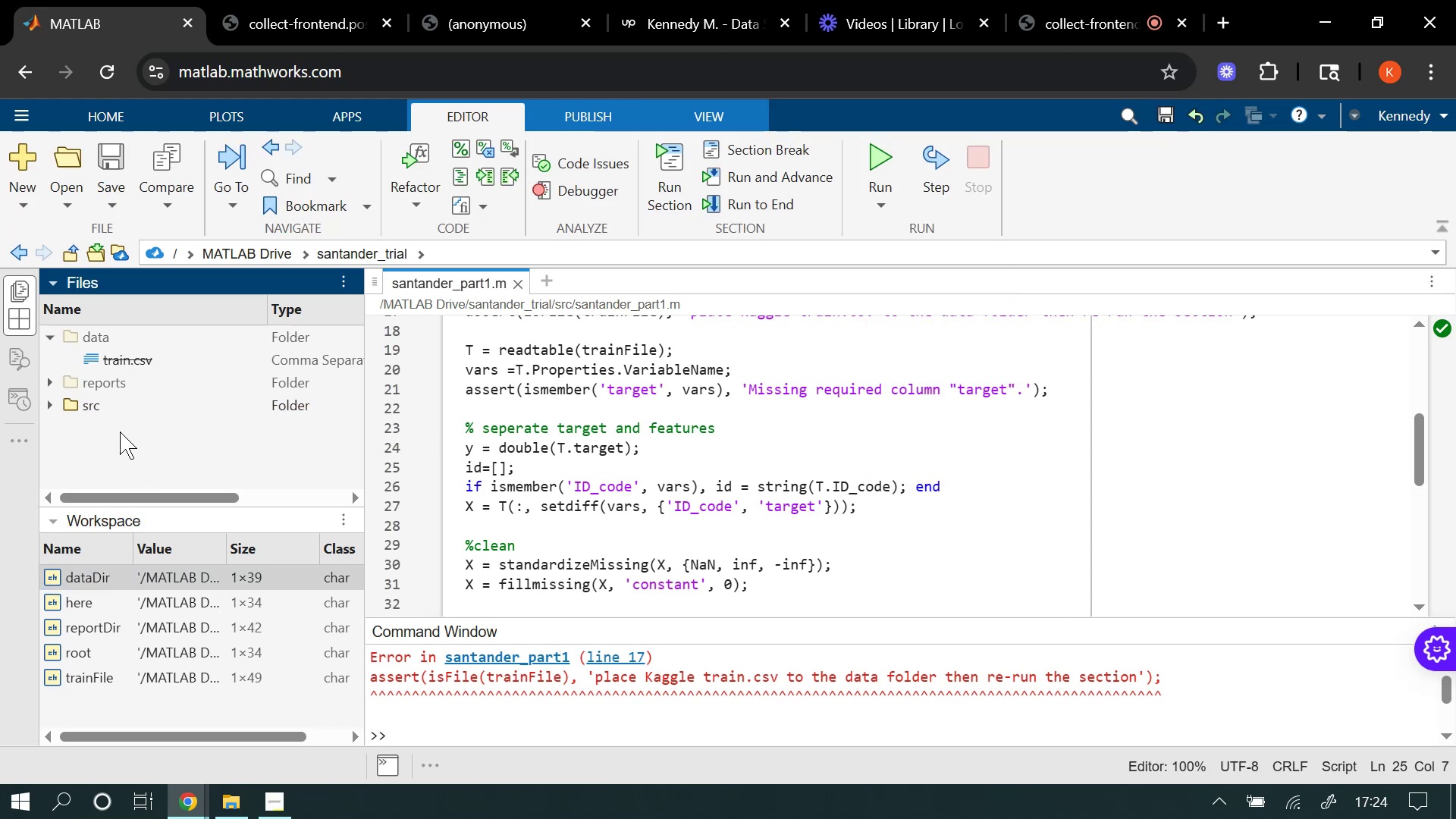 
right_click([120, 431])
 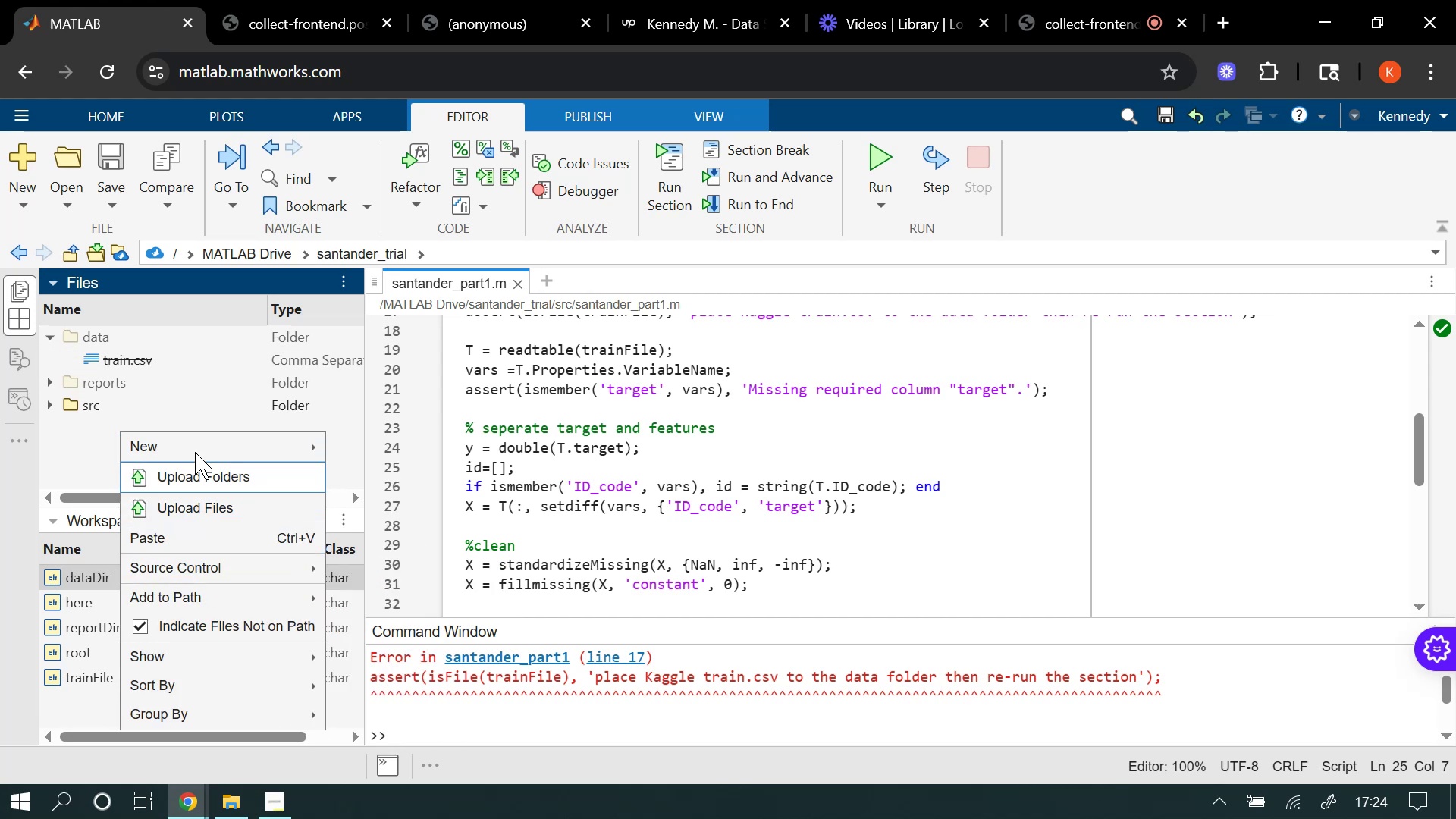 
wait(6.1)
 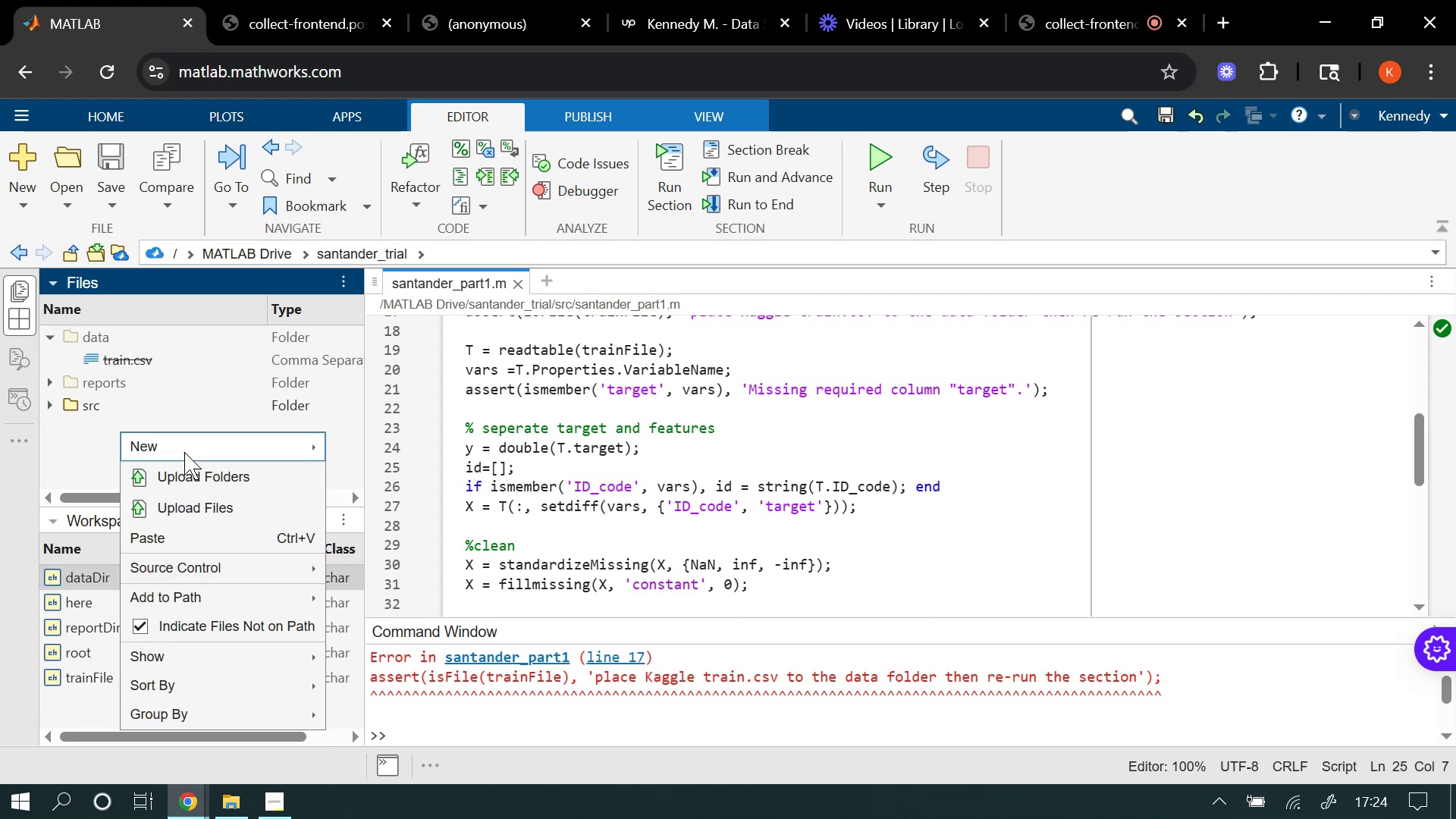 
right_click([145, 344])
 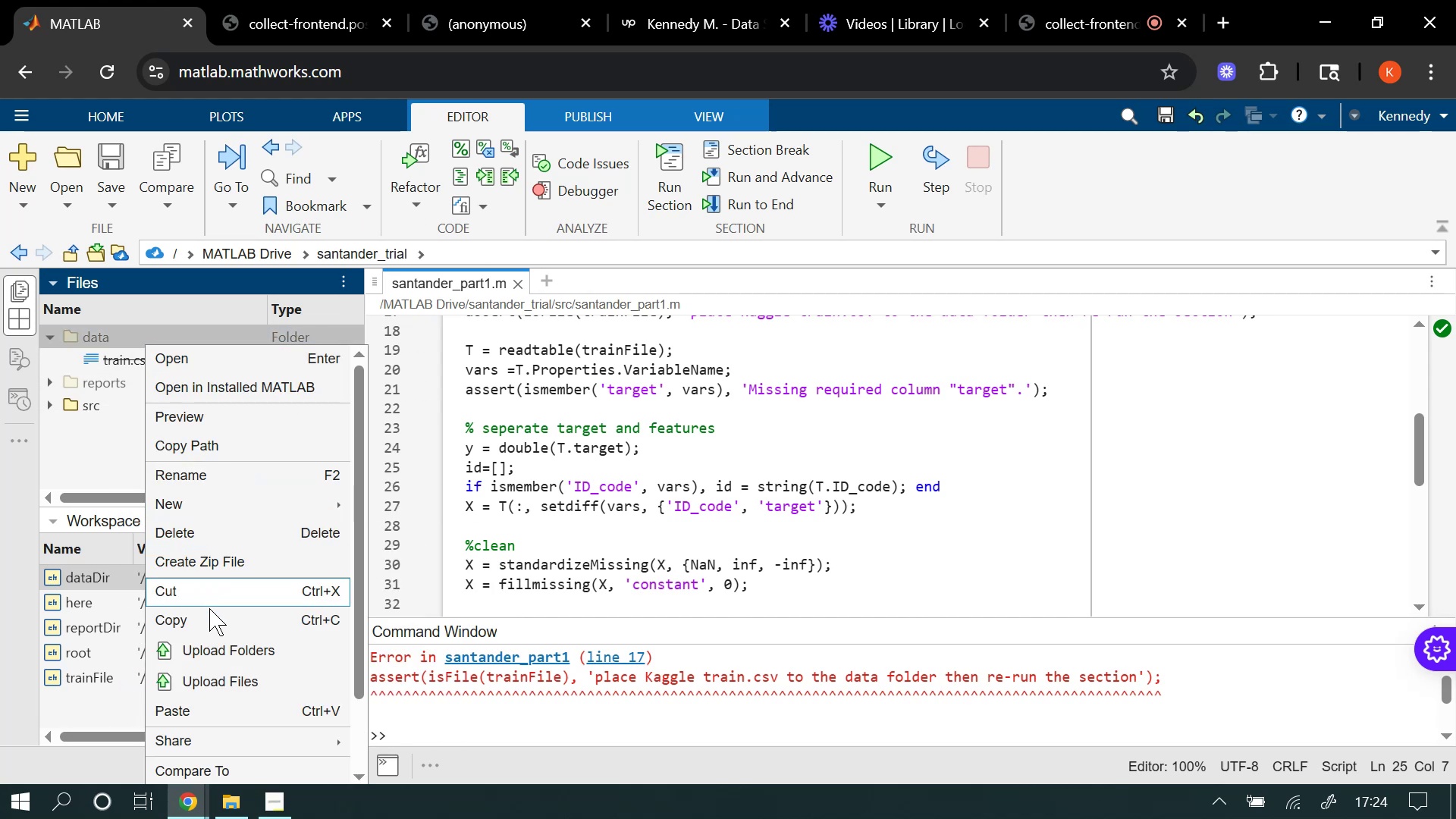 
left_click([212, 703])
 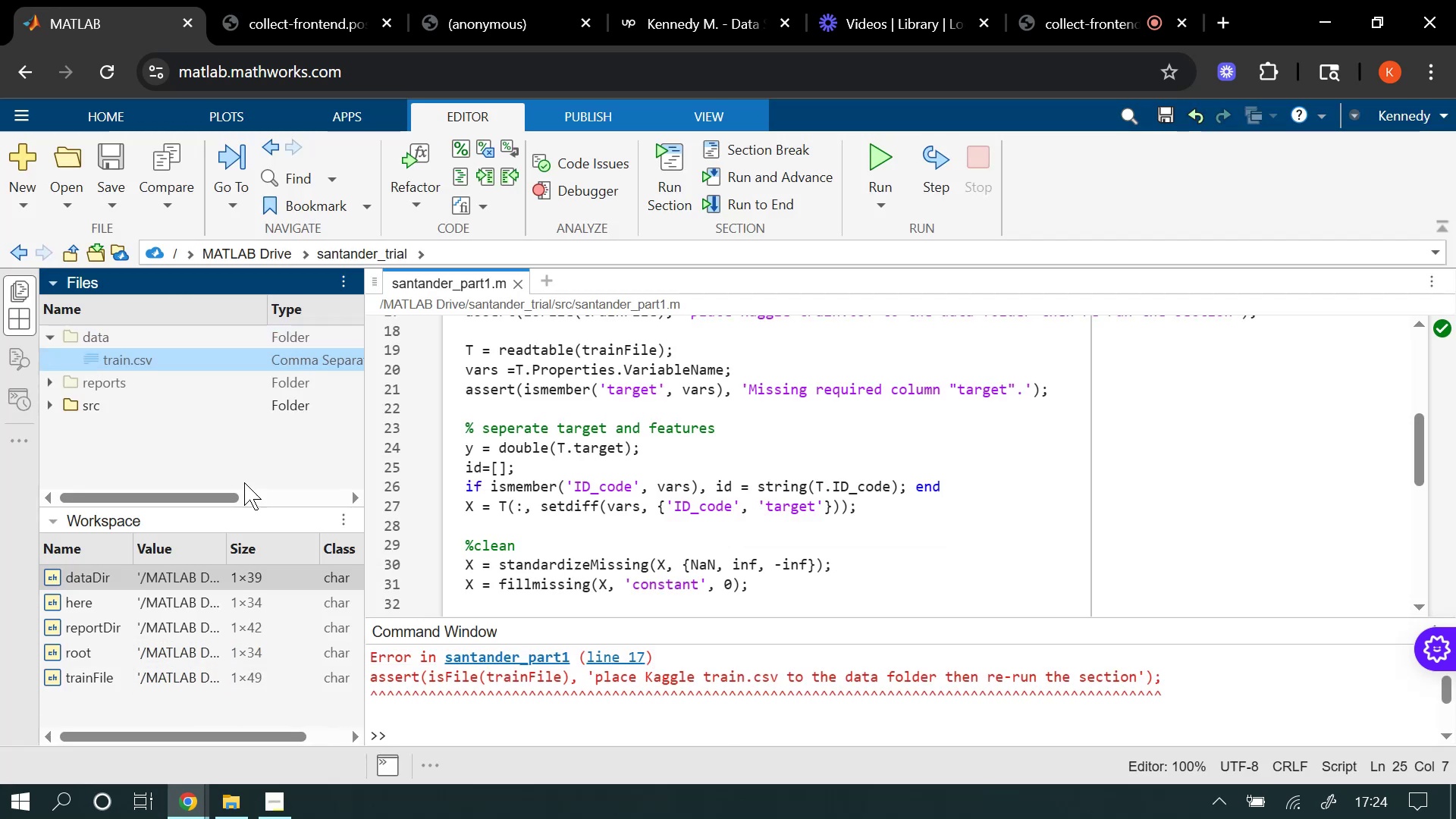 
left_click([160, 473])
 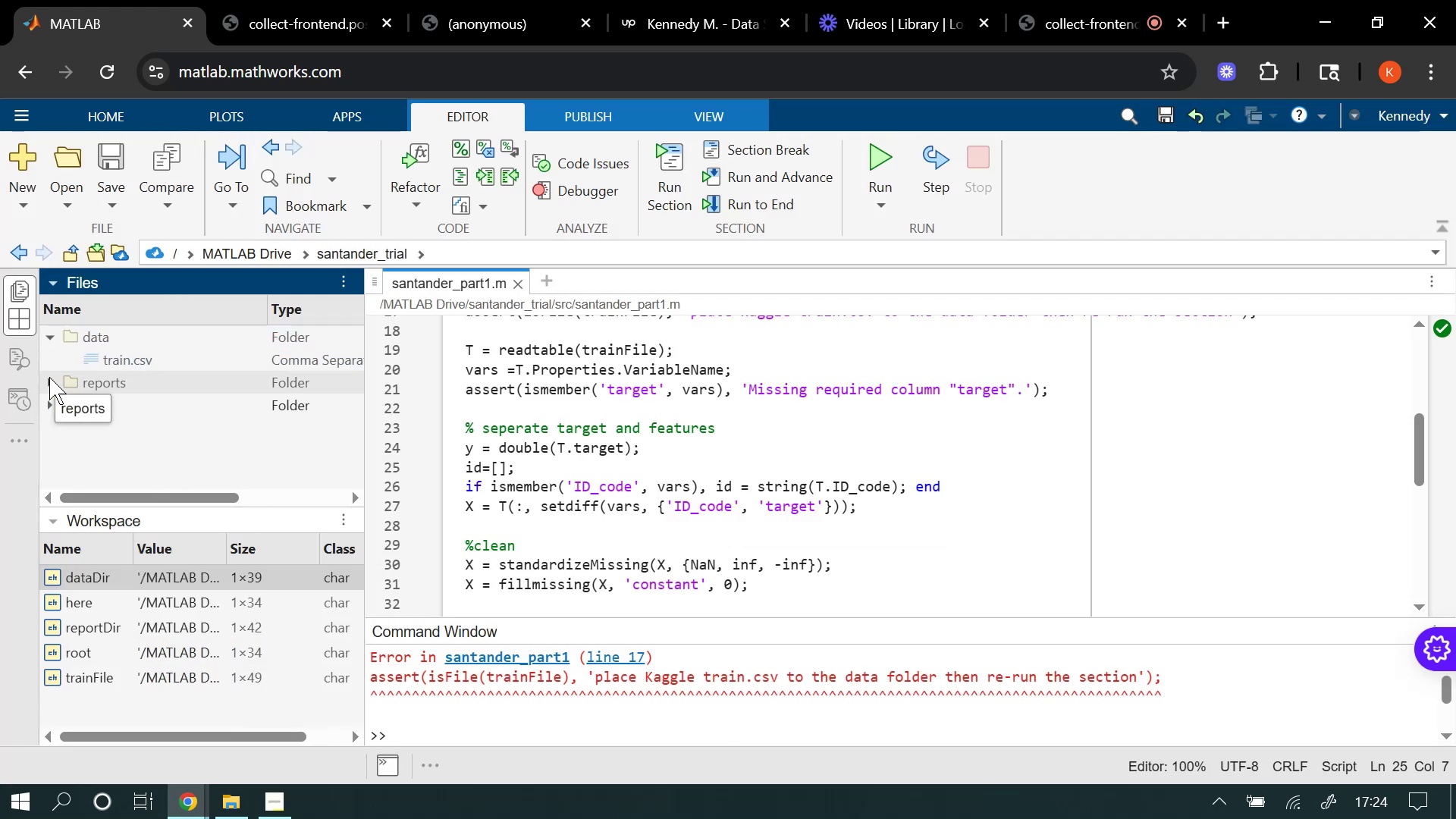 
left_click([49, 377])
 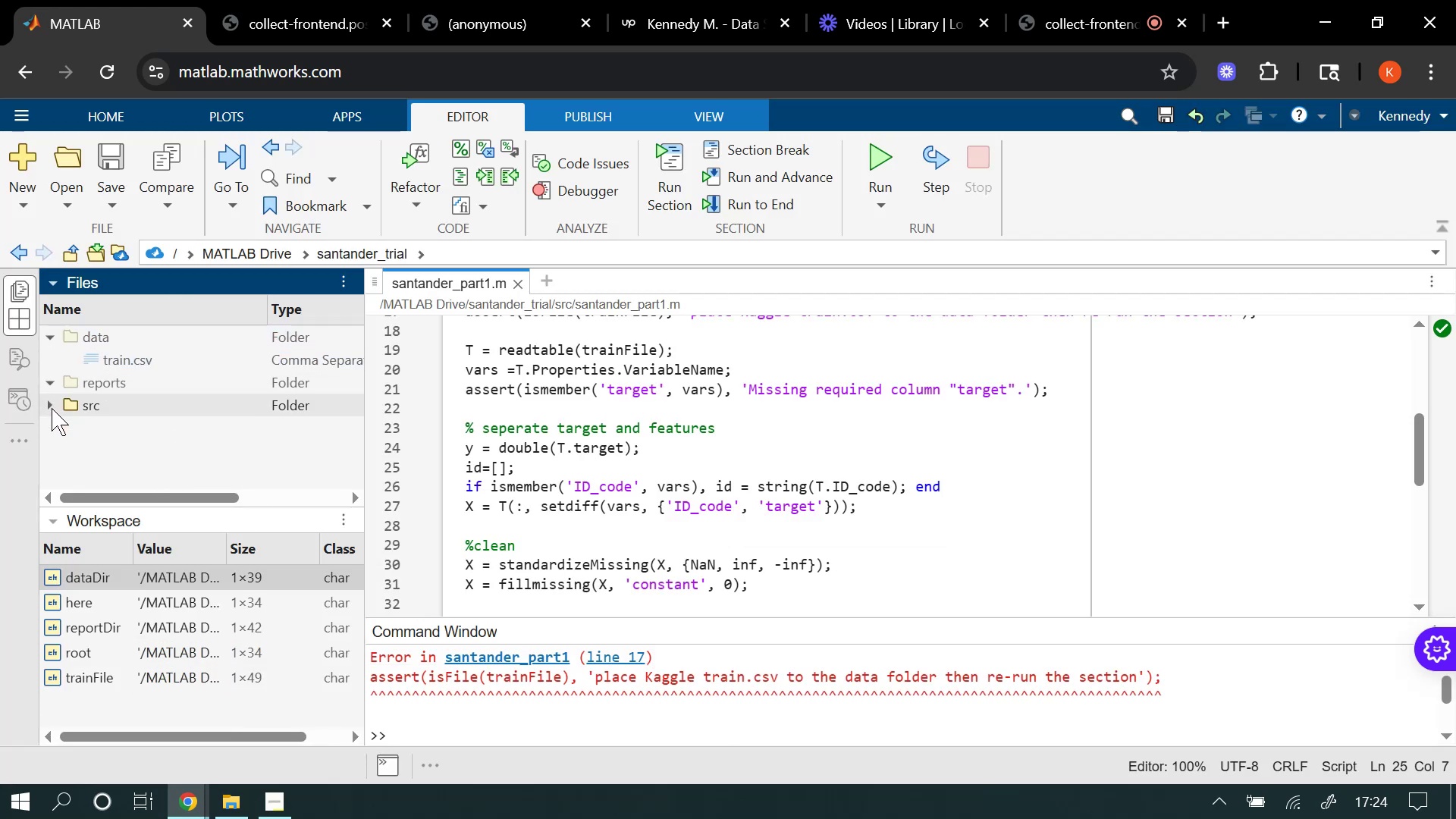 
left_click([52, 404])
 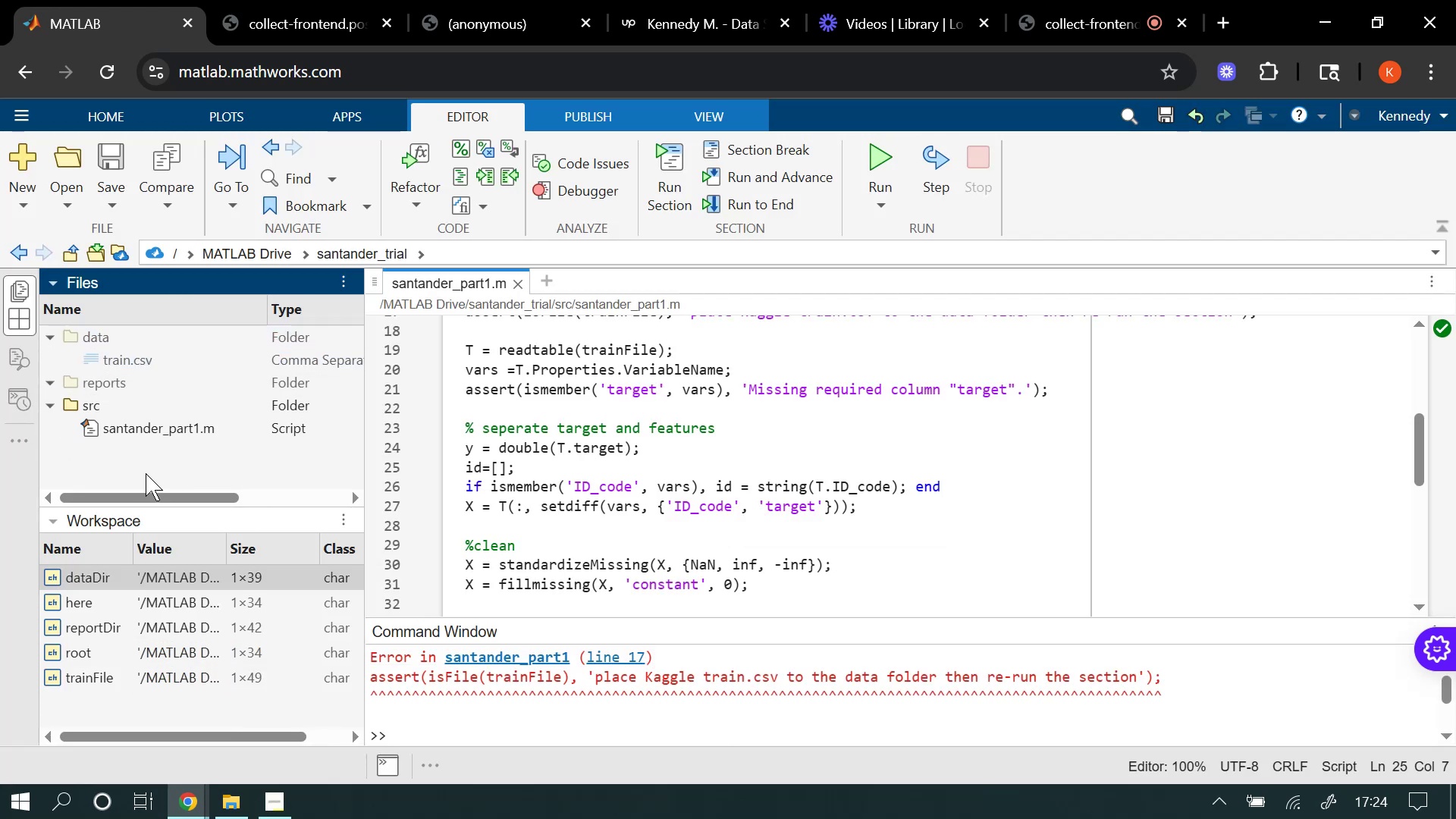 
left_click([153, 470])
 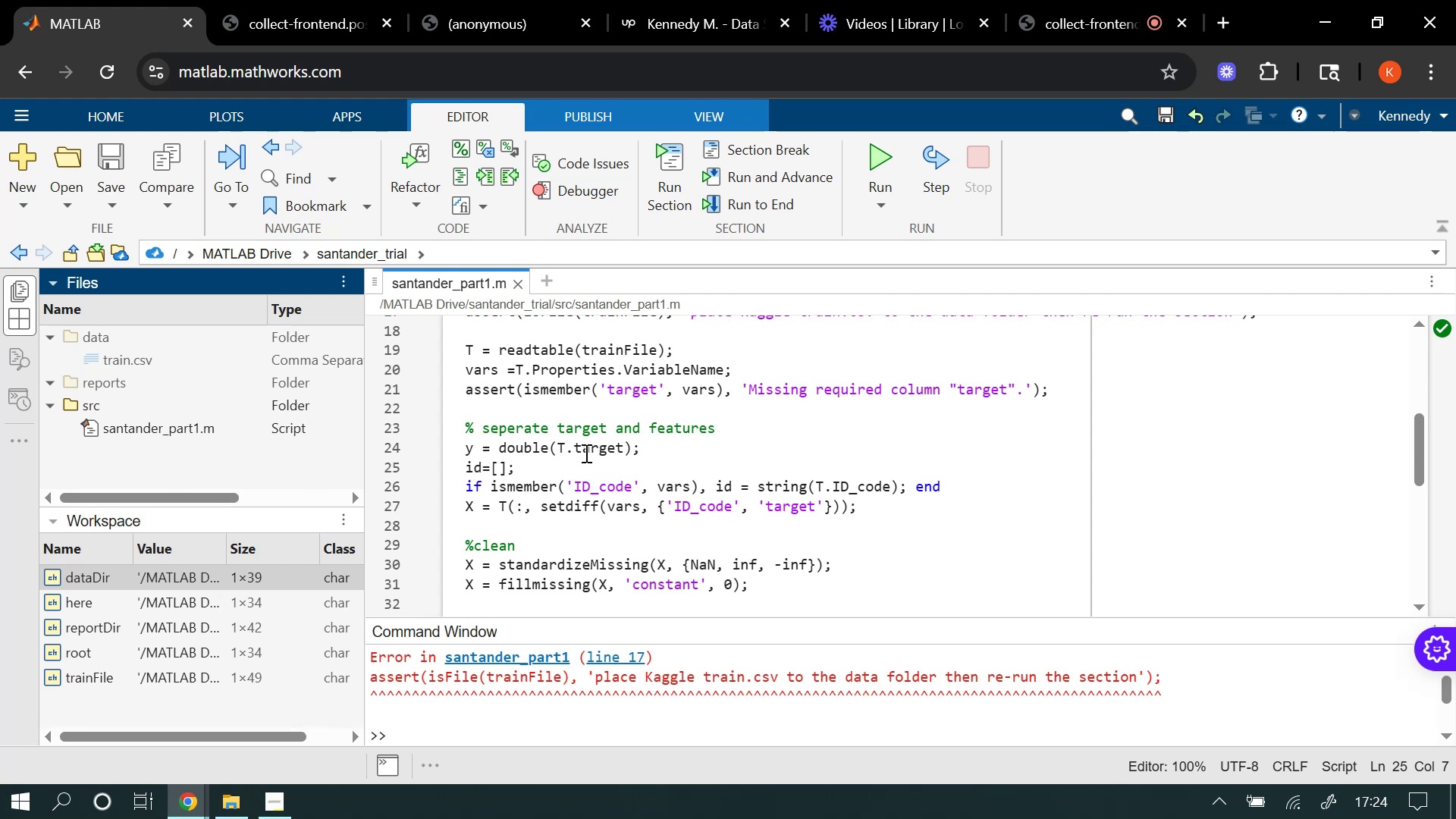 
left_click([585, 443])
 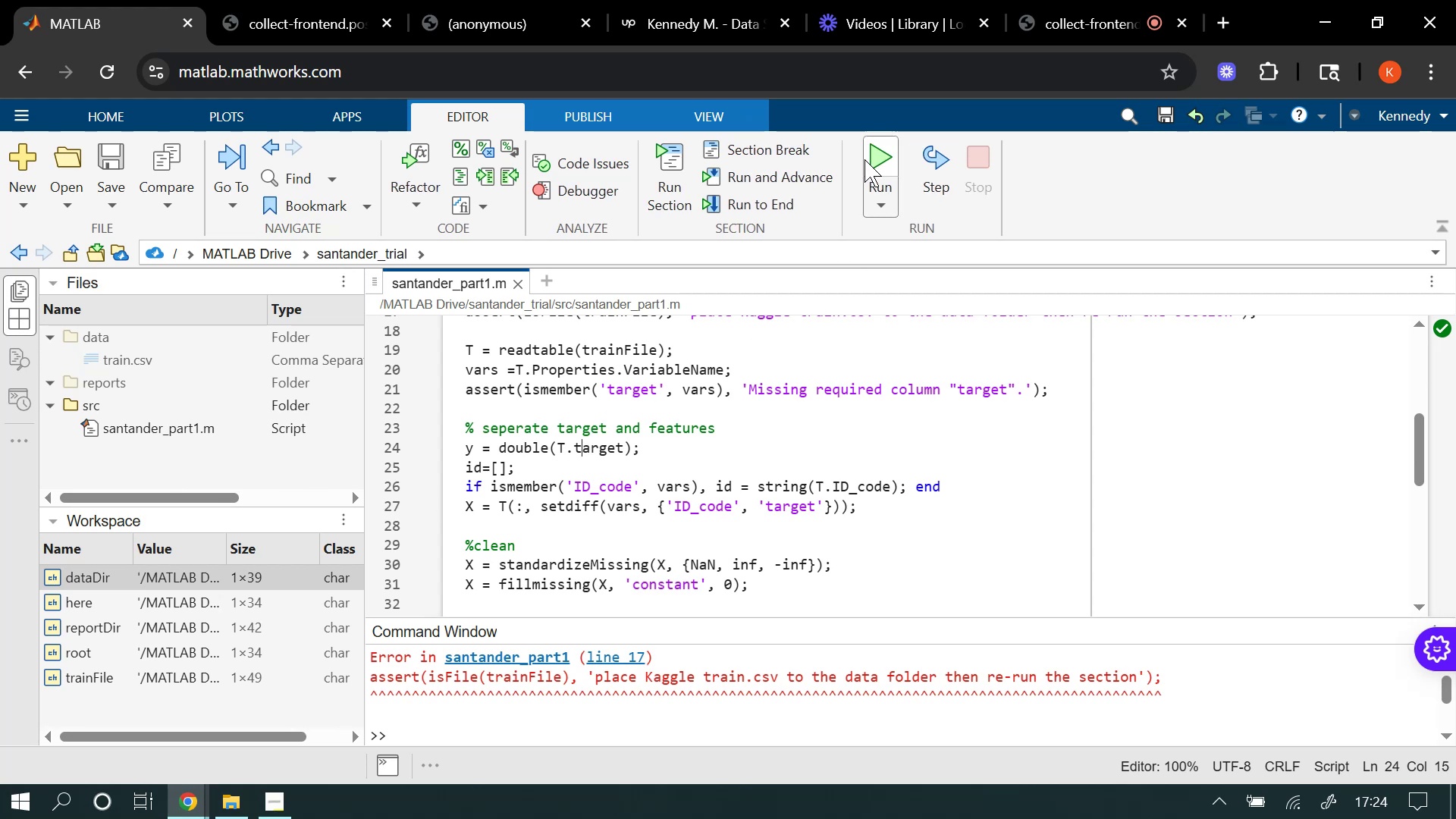 
left_click([871, 152])
 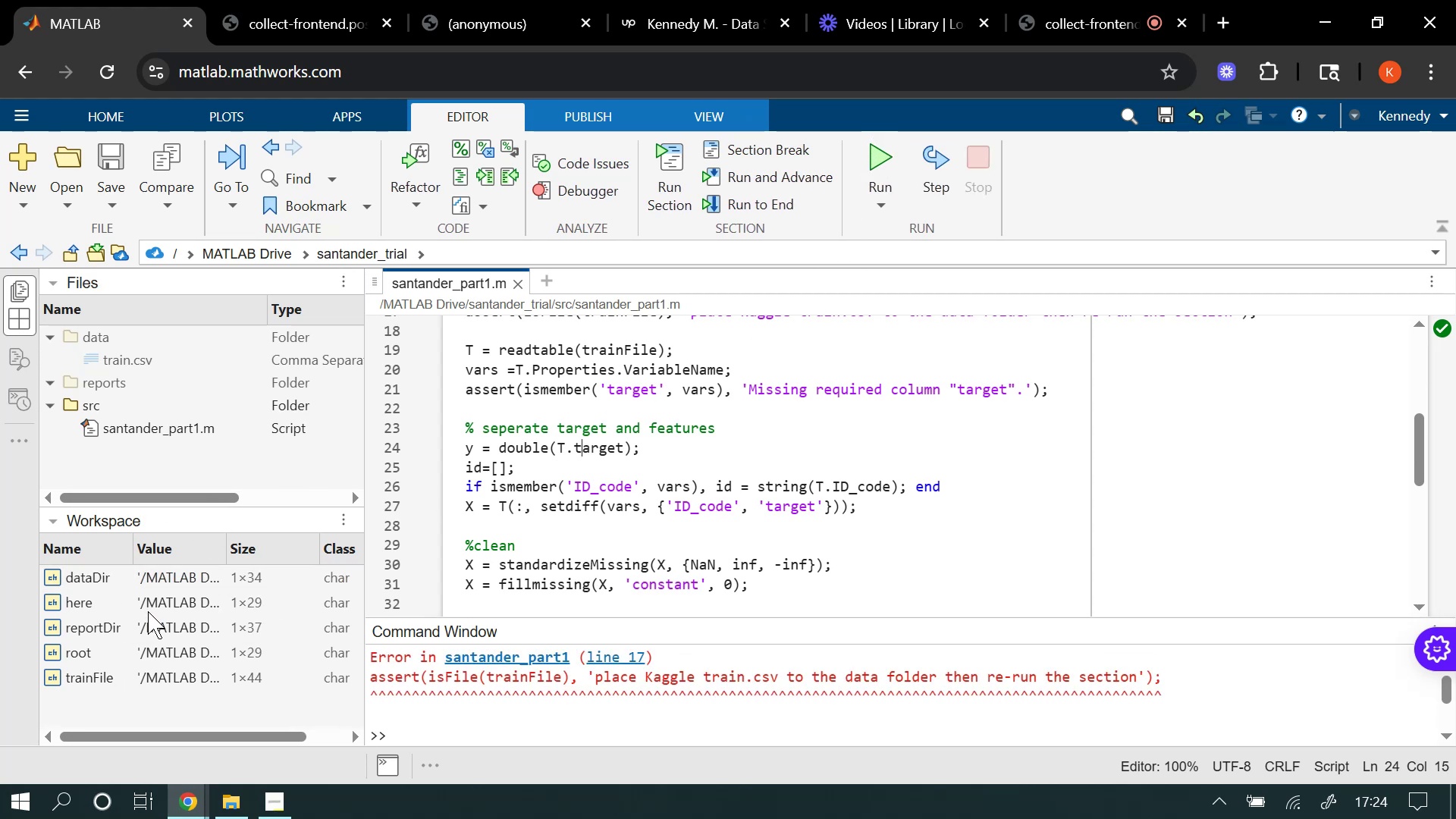 
wait(6.58)
 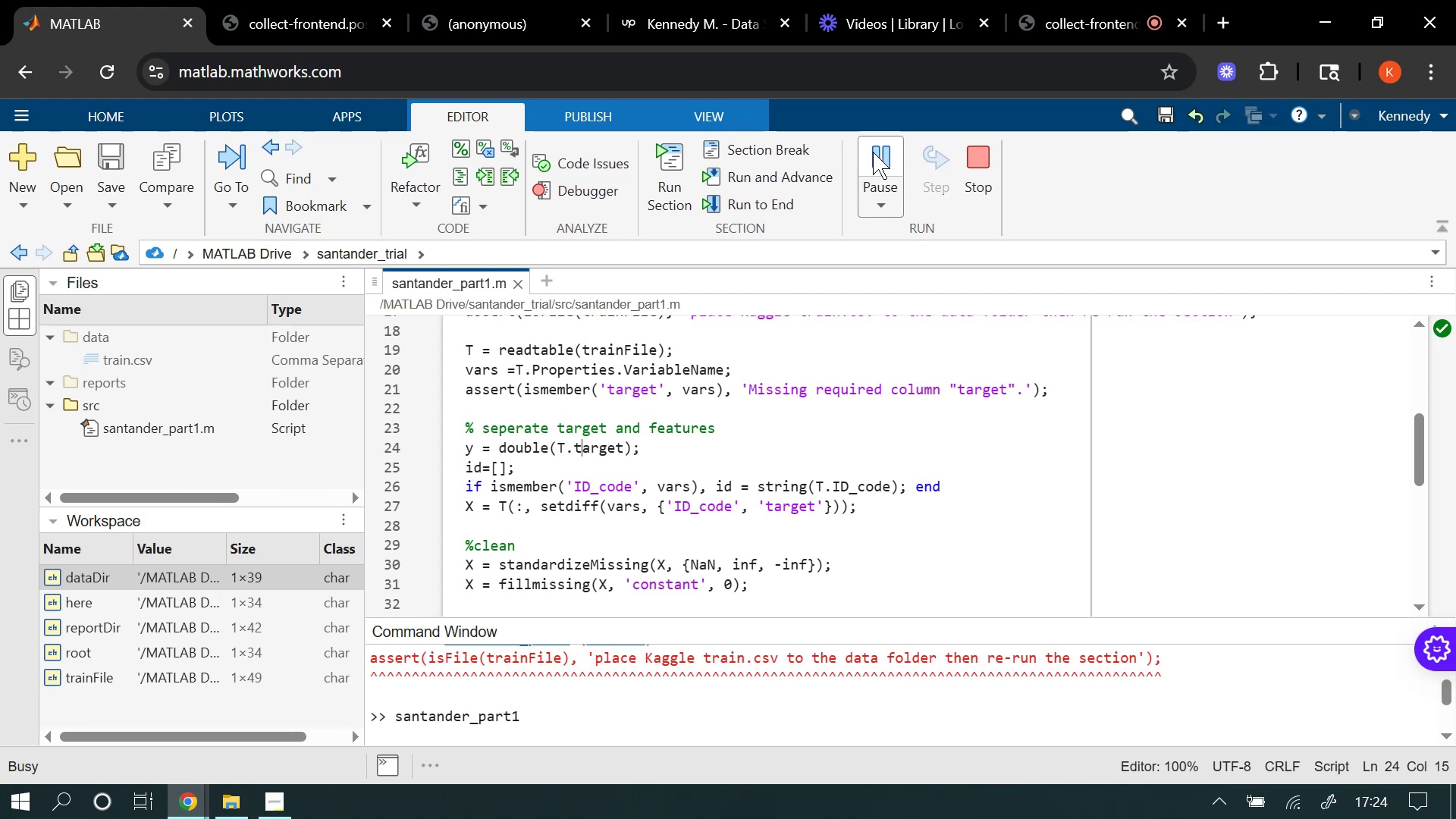 
double_click([89, 577])
 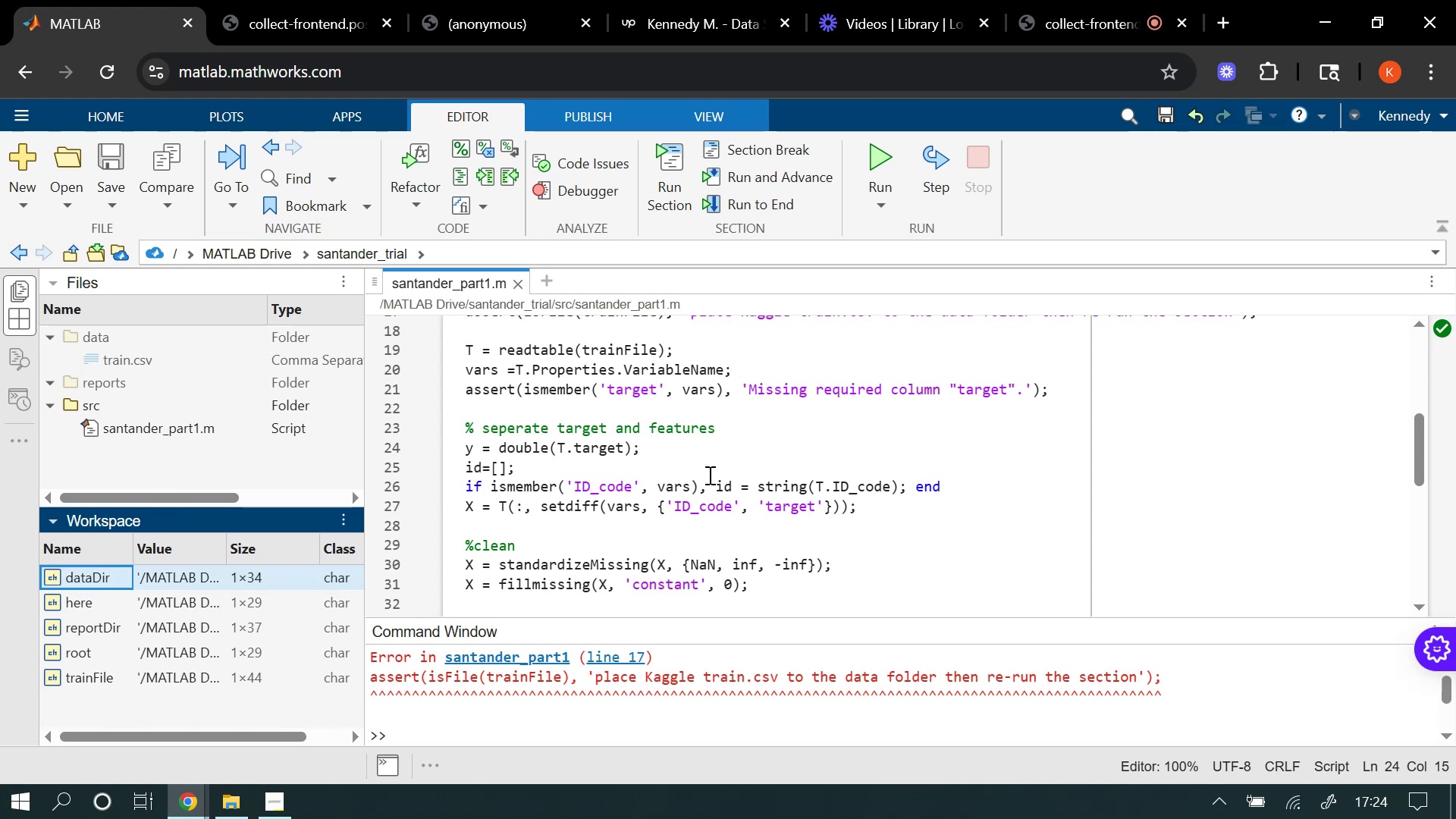 
wait(6.46)
 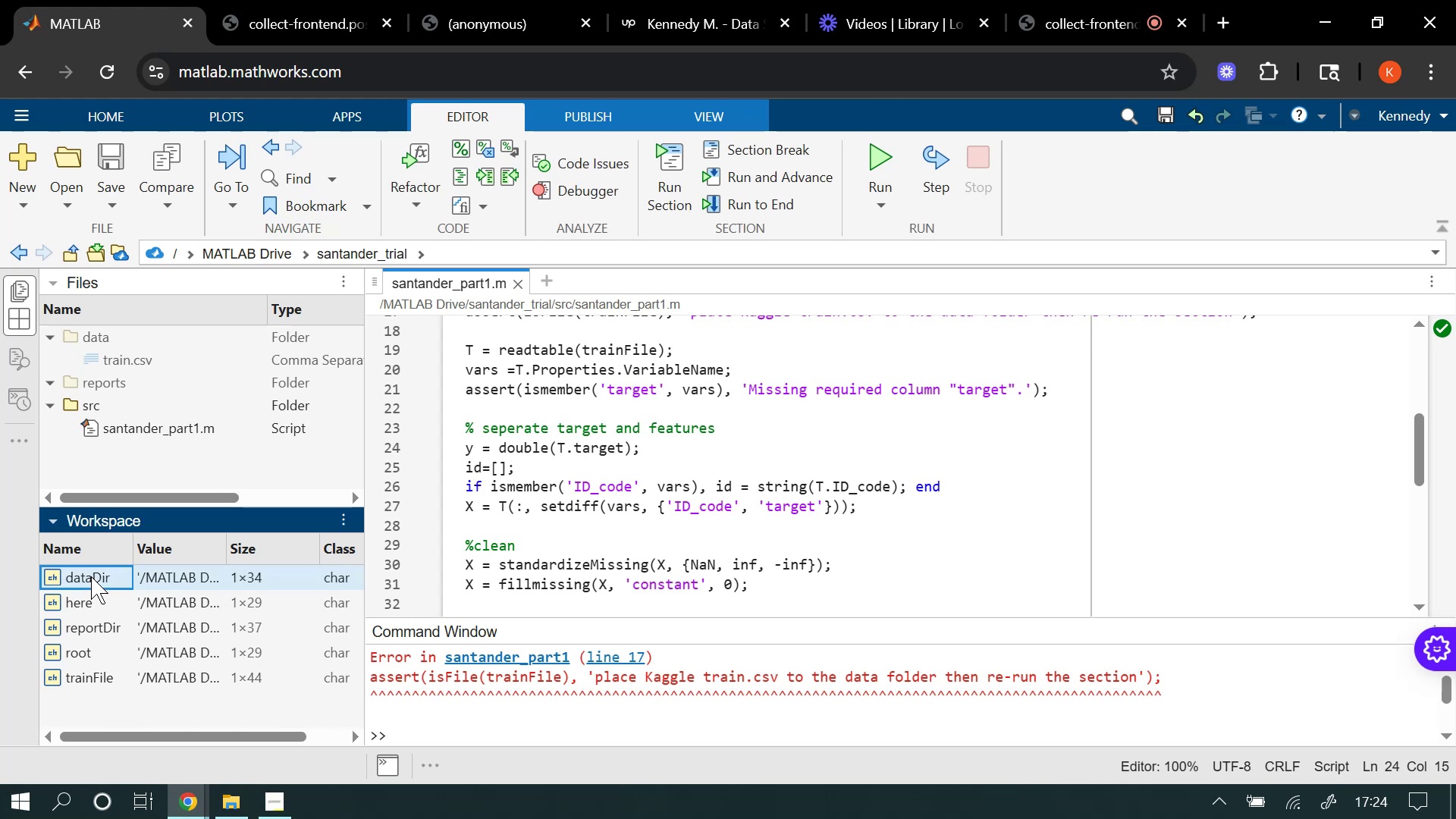 
left_click([687, 199])
 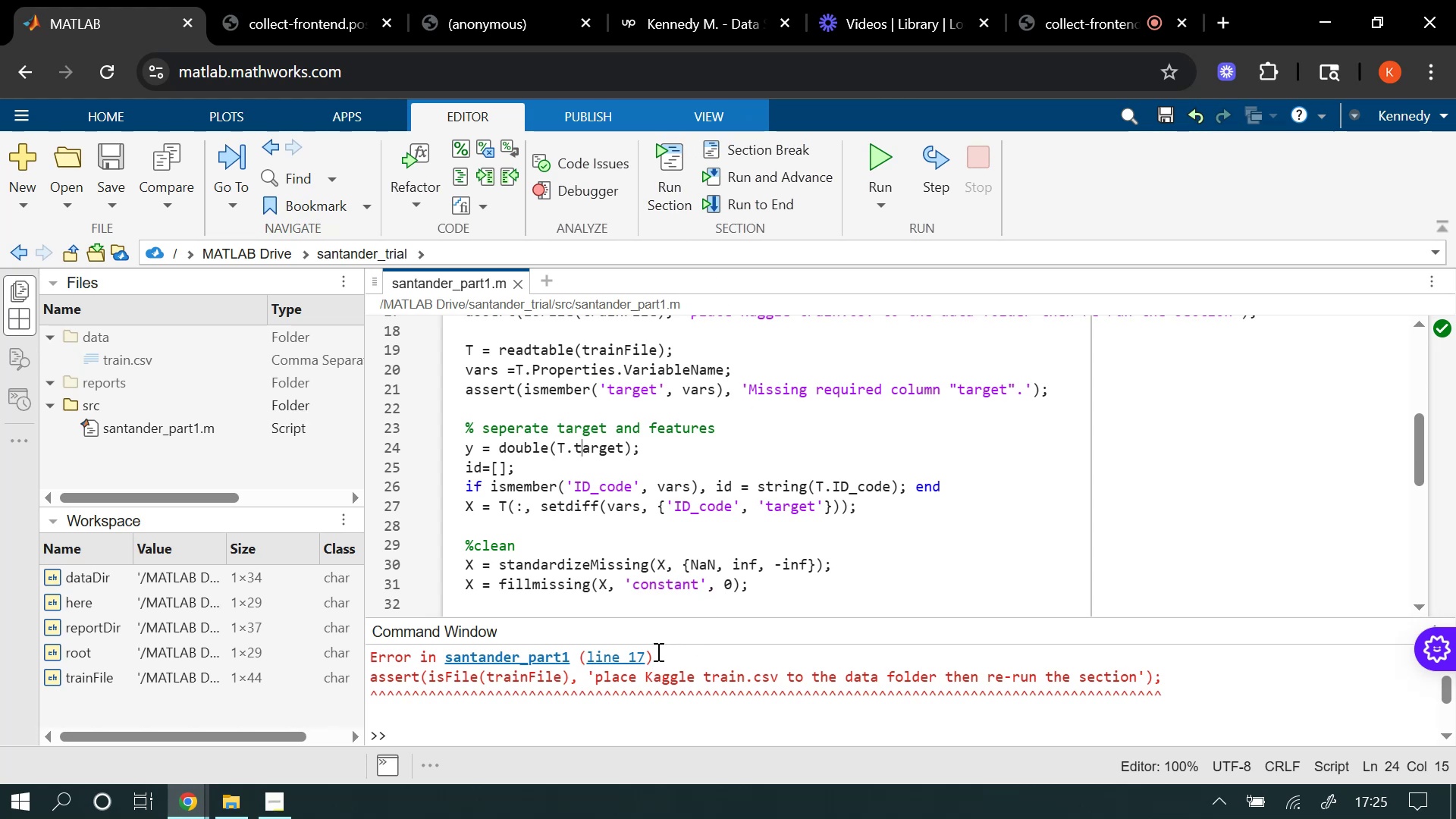 
wait(5.58)
 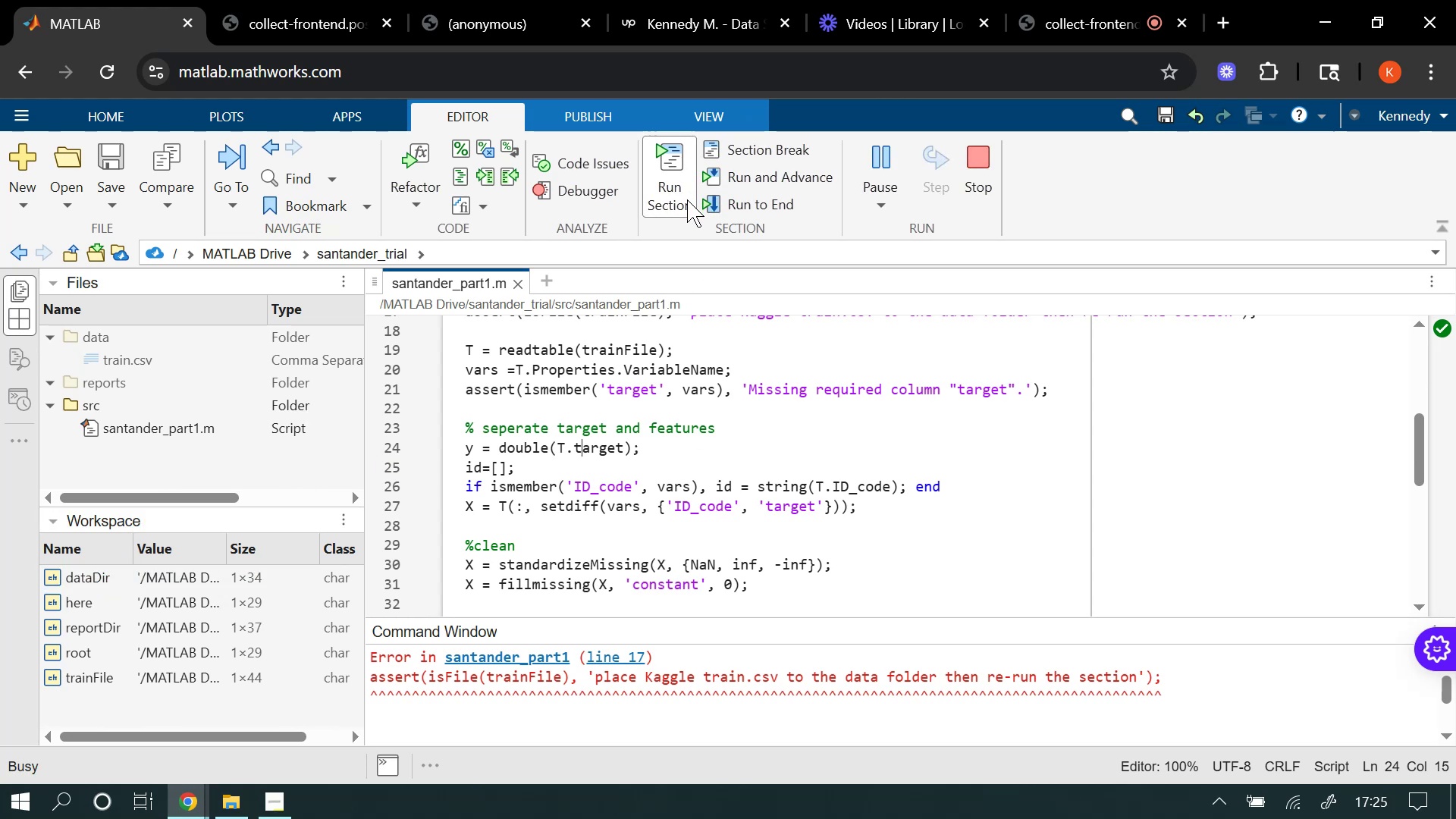 
scroll: coordinate [660, 434], scroll_direction: down, amount: 2.0
 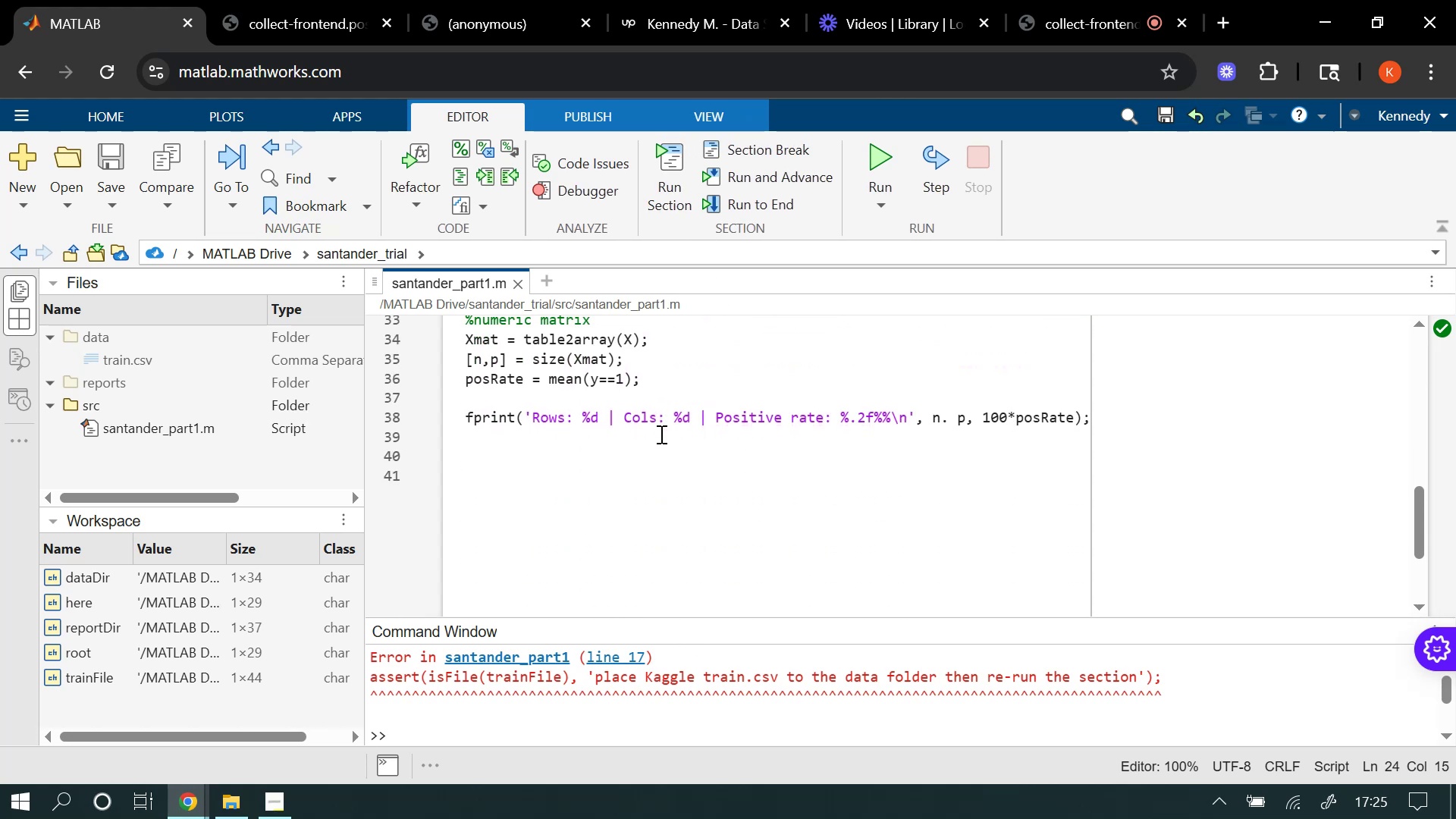 
scroll: coordinate [658, 434], scroll_direction: up, amount: 5.0
 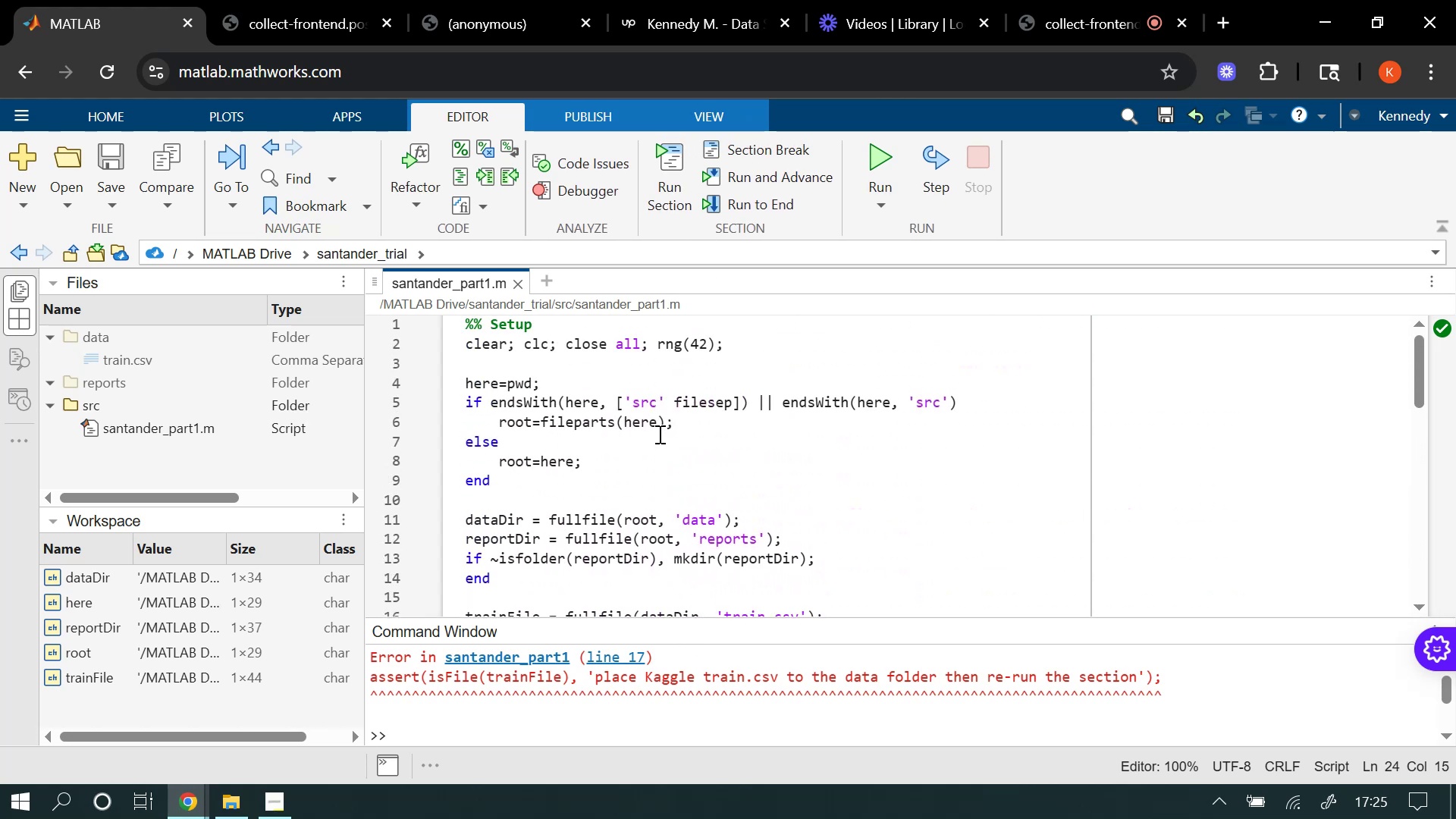 
scroll: coordinate [658, 434], scroll_direction: down, amount: 1.0
 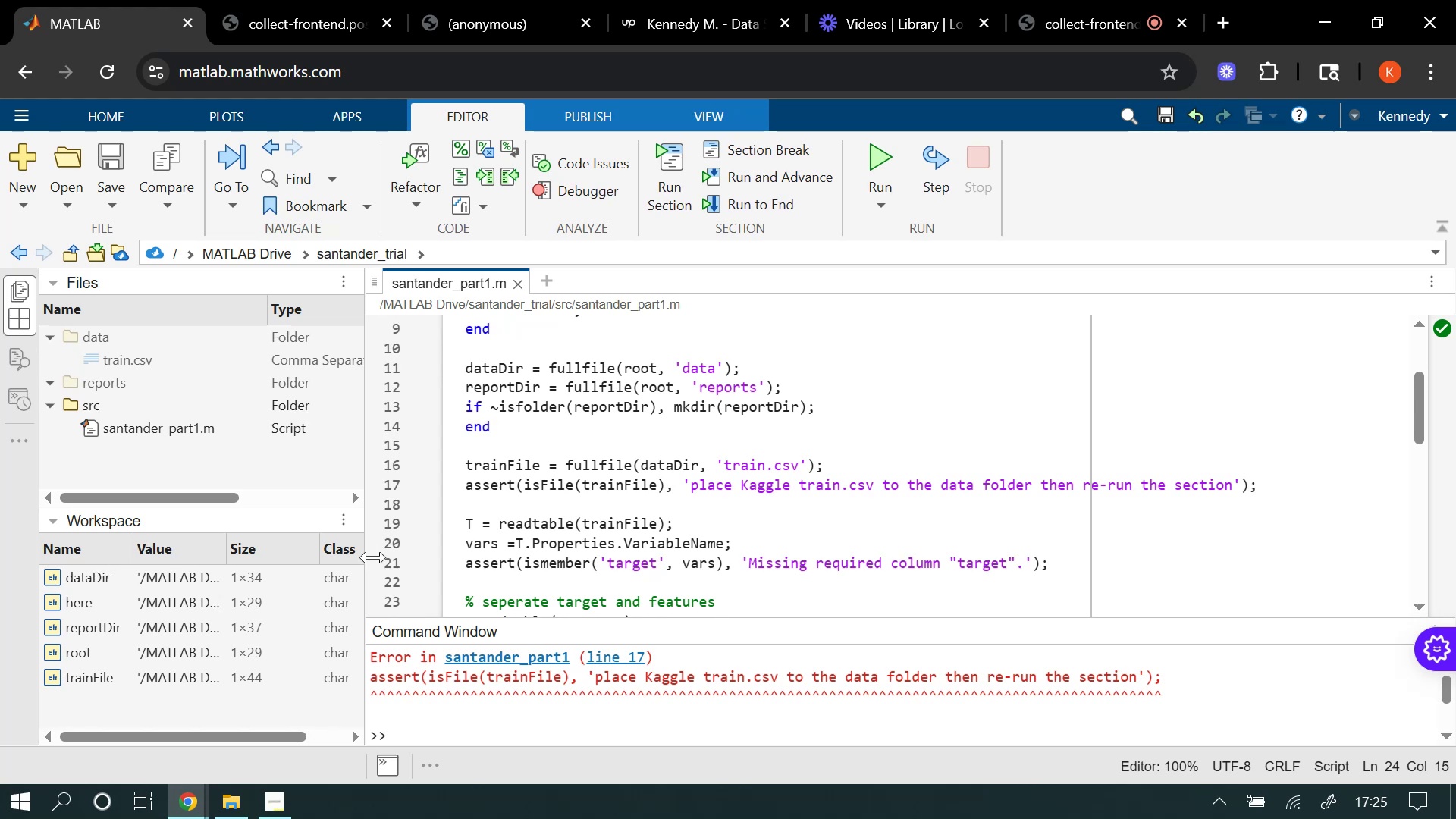 
wait(14.71)
 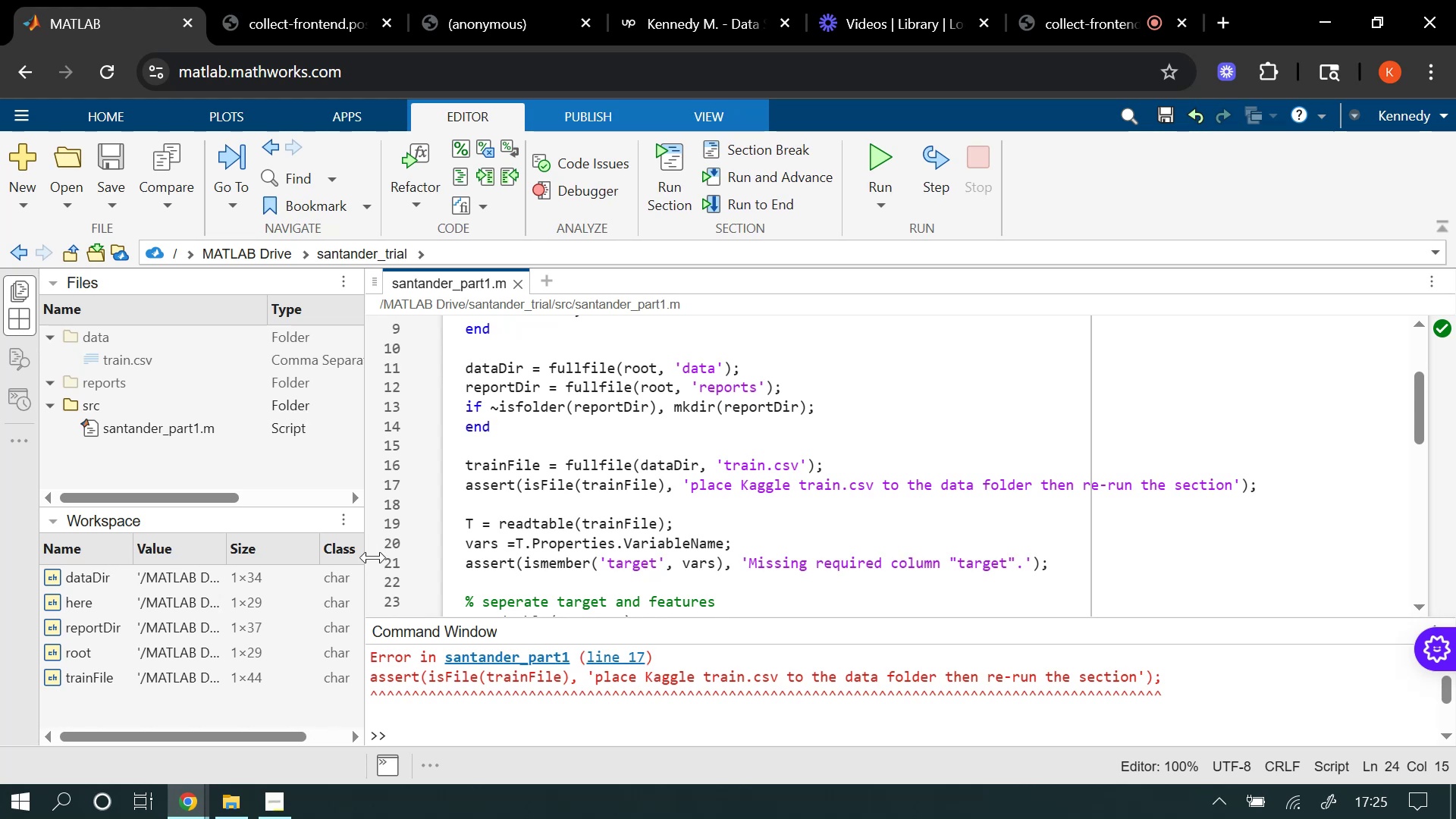 
double_click([87, 648])
 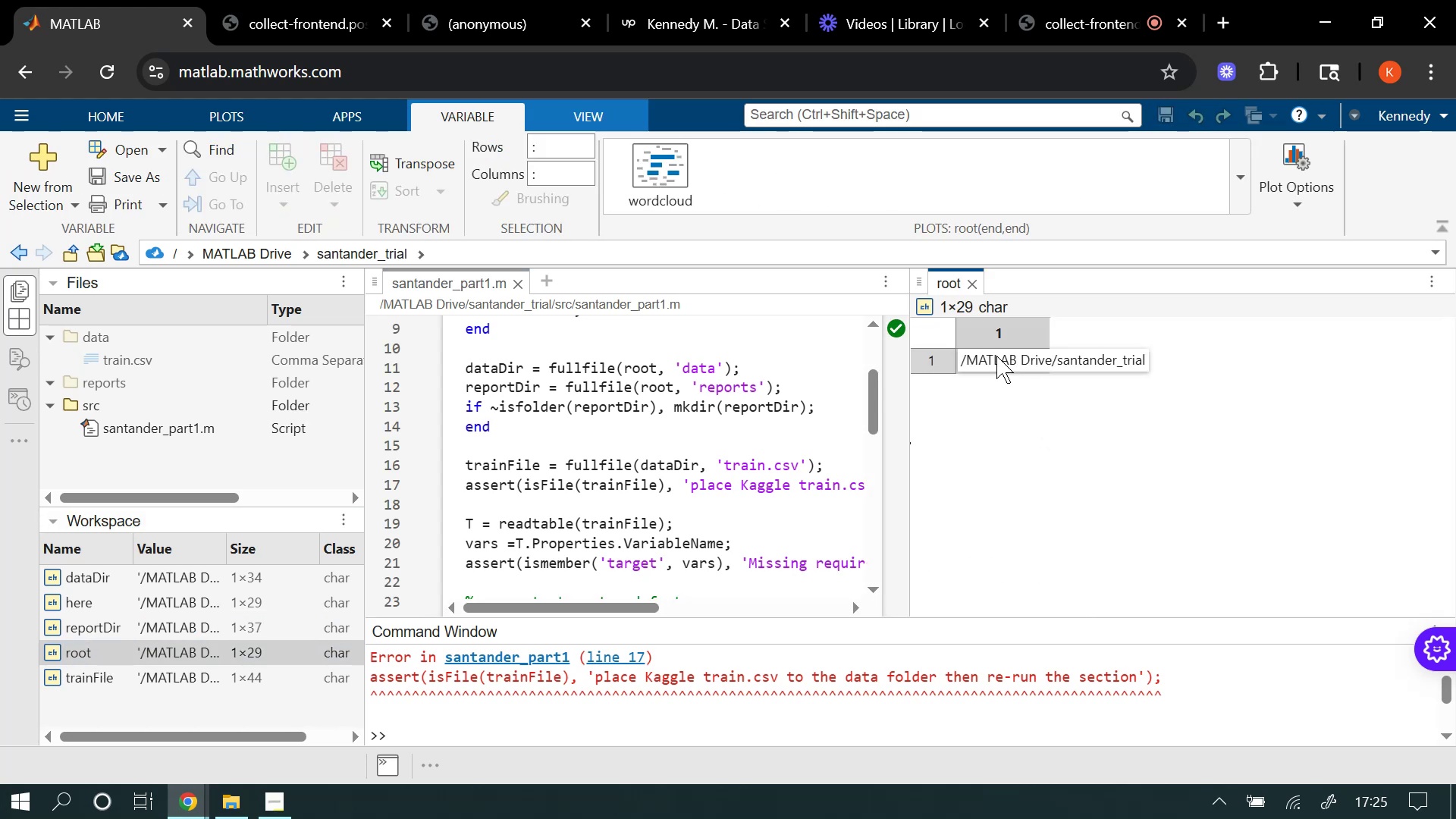 
wait(5.96)
 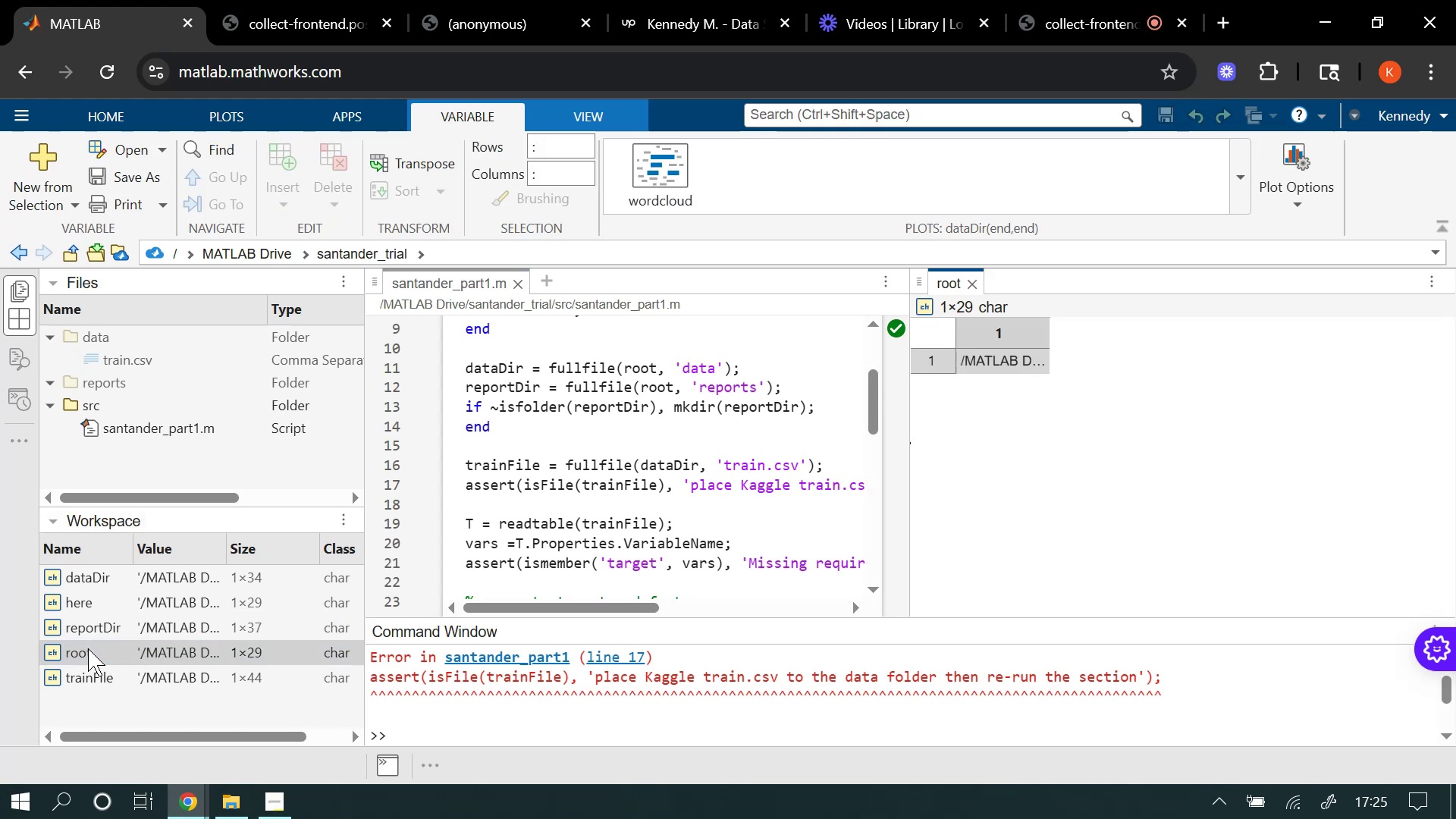 
double_click([95, 575])
 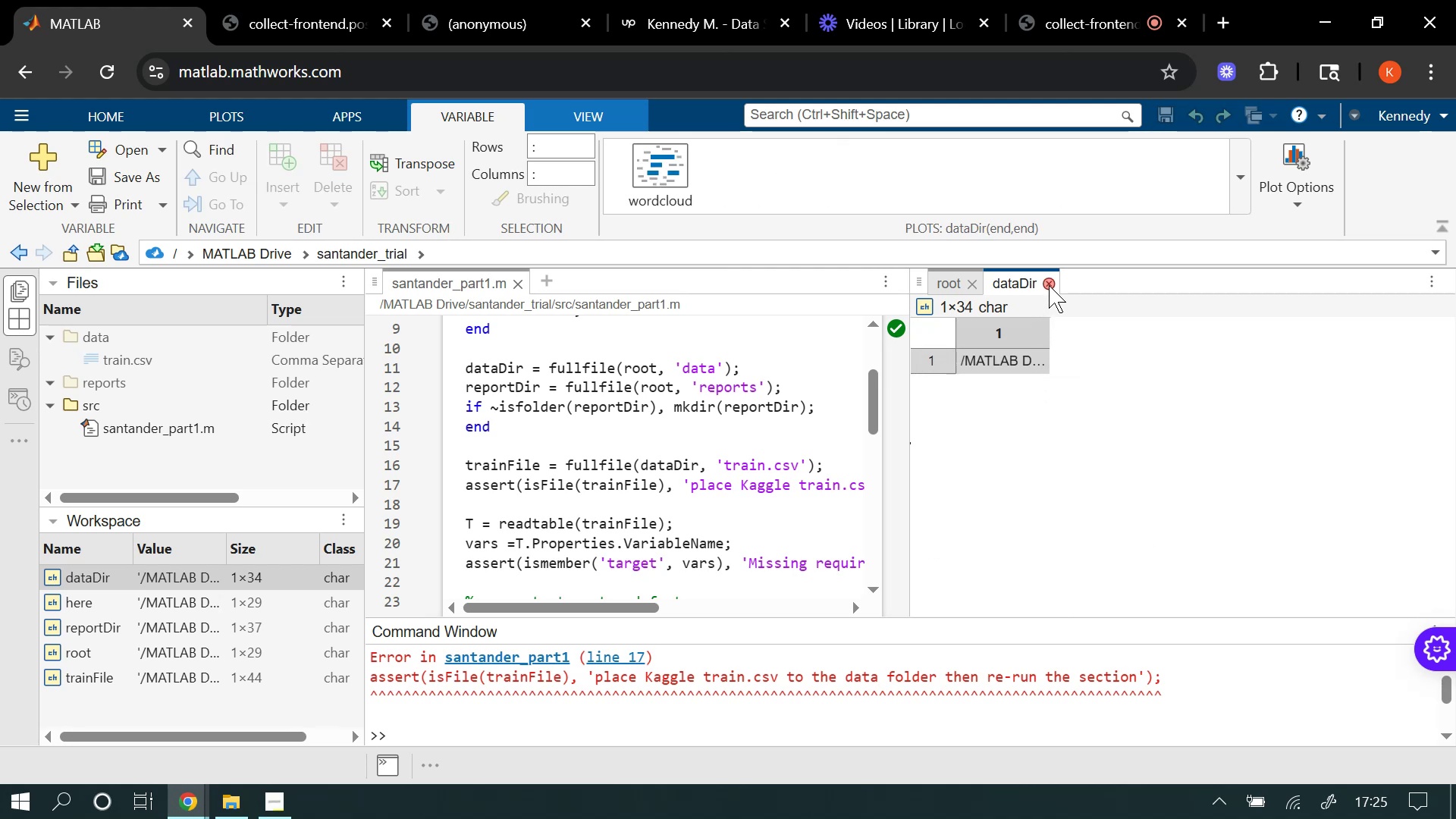 
wait(6.23)
 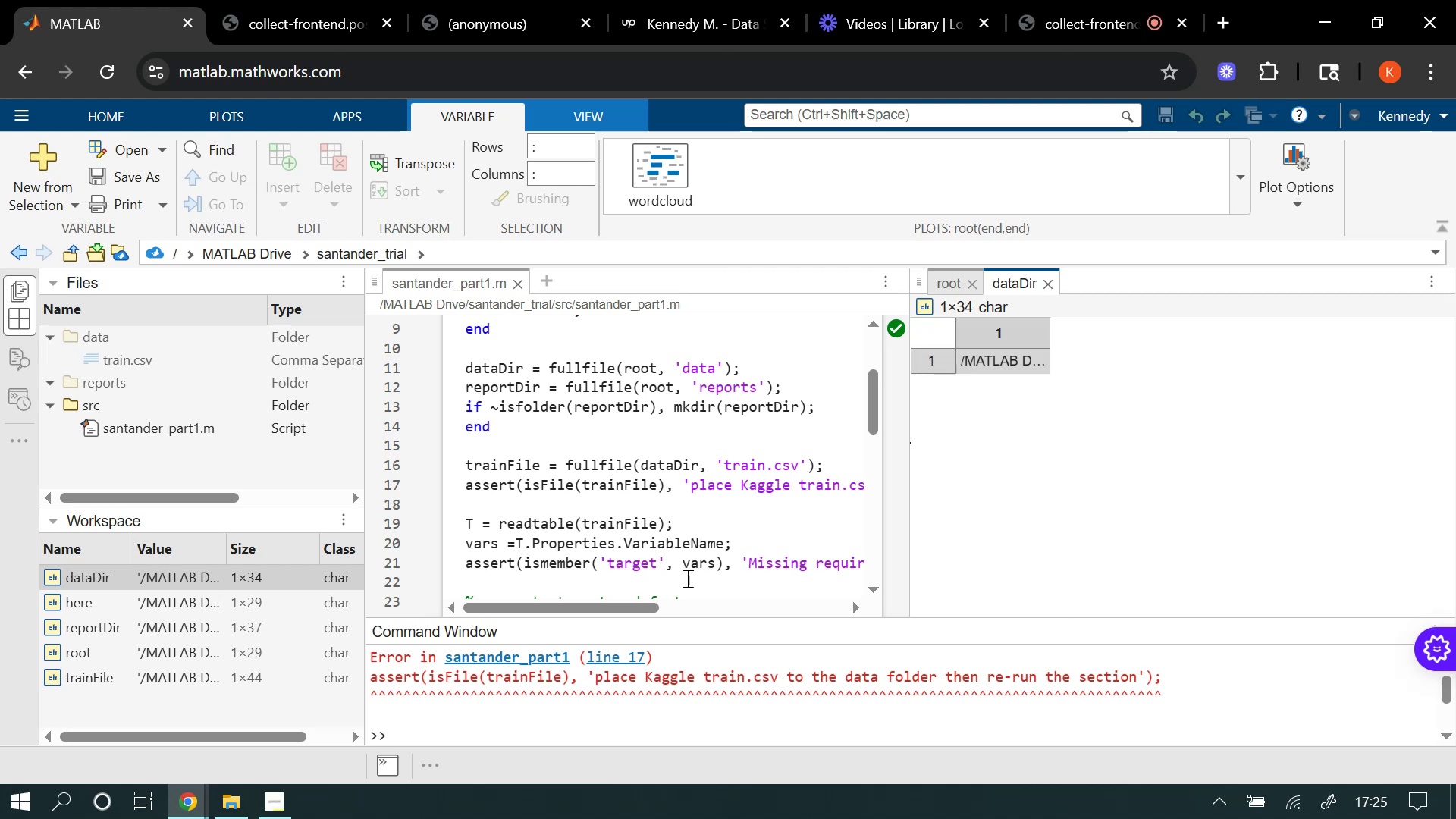 
left_click([973, 283])
 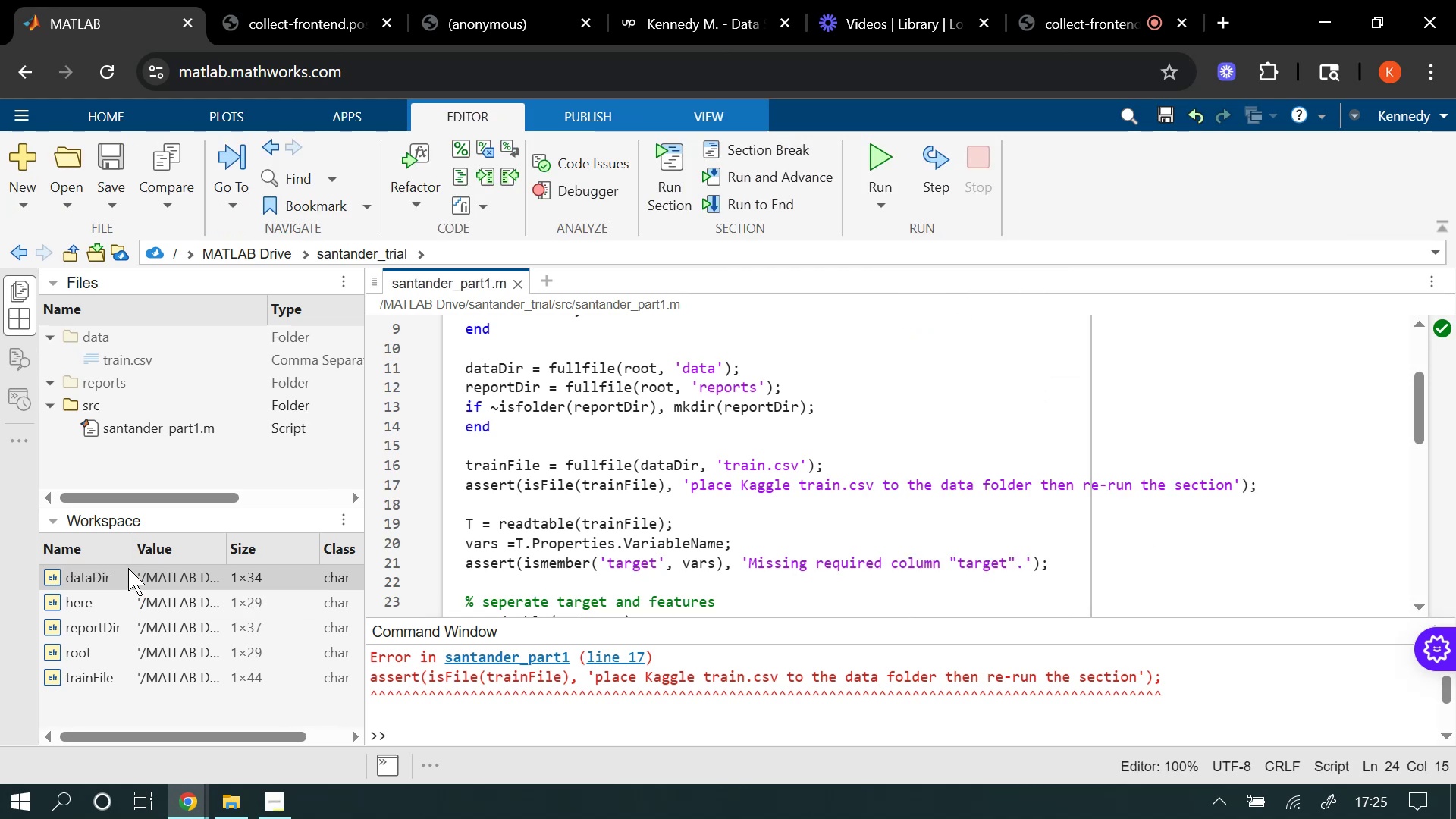 
left_click([102, 576])
 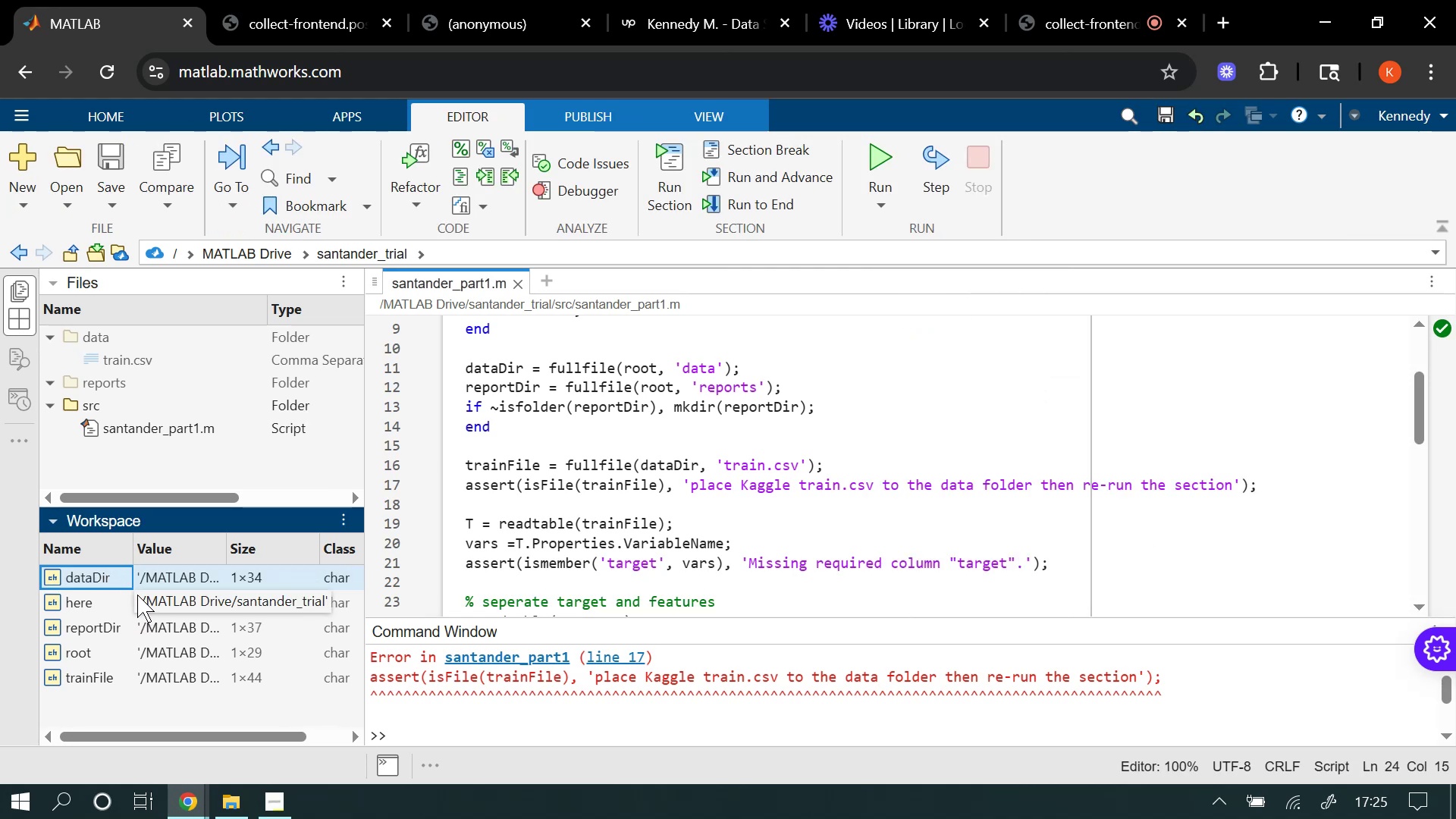 
hold_key(key=ControlLeft, duration=1.5)
left_click([115, 597])
 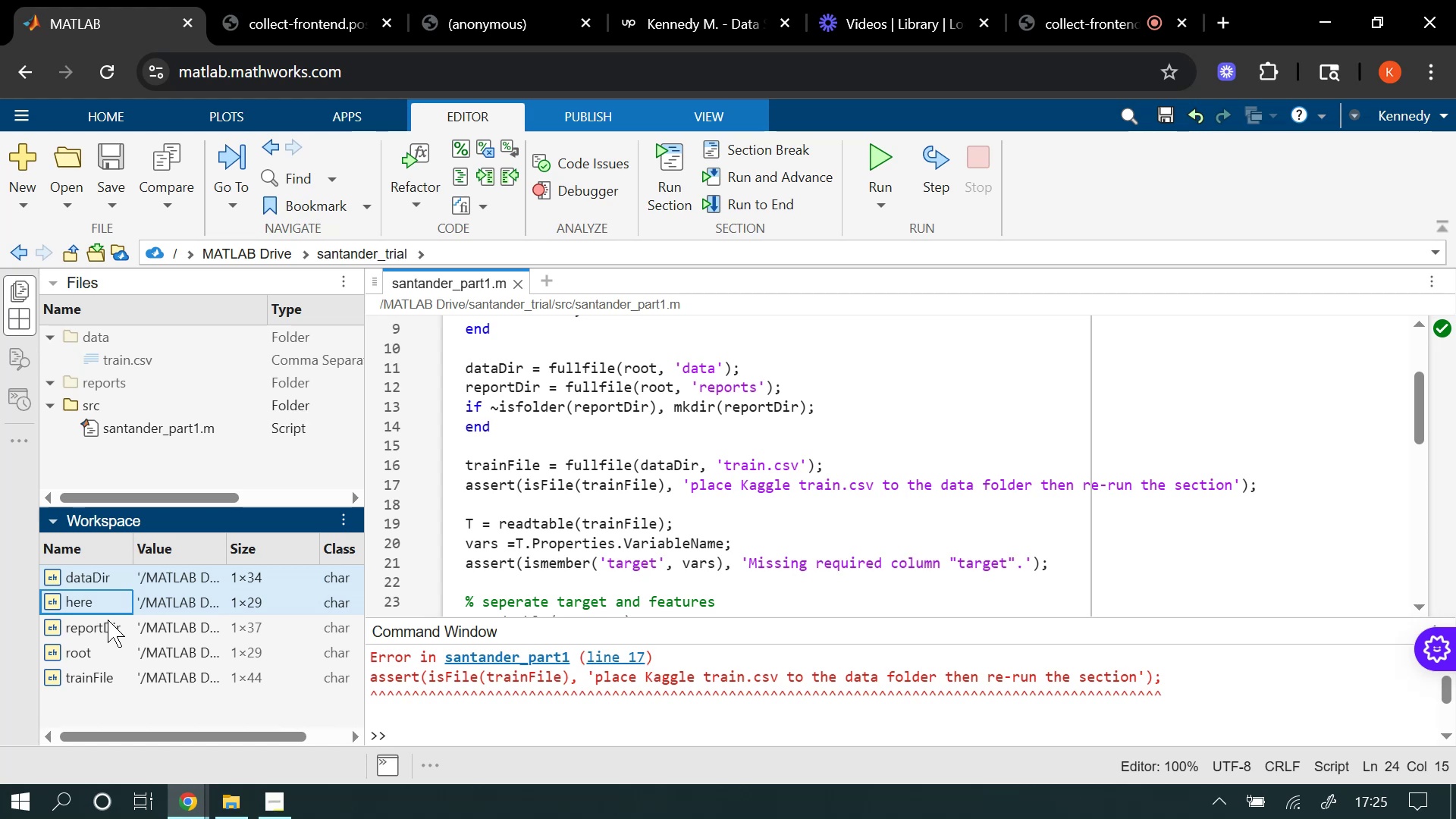 
left_click([108, 620])
 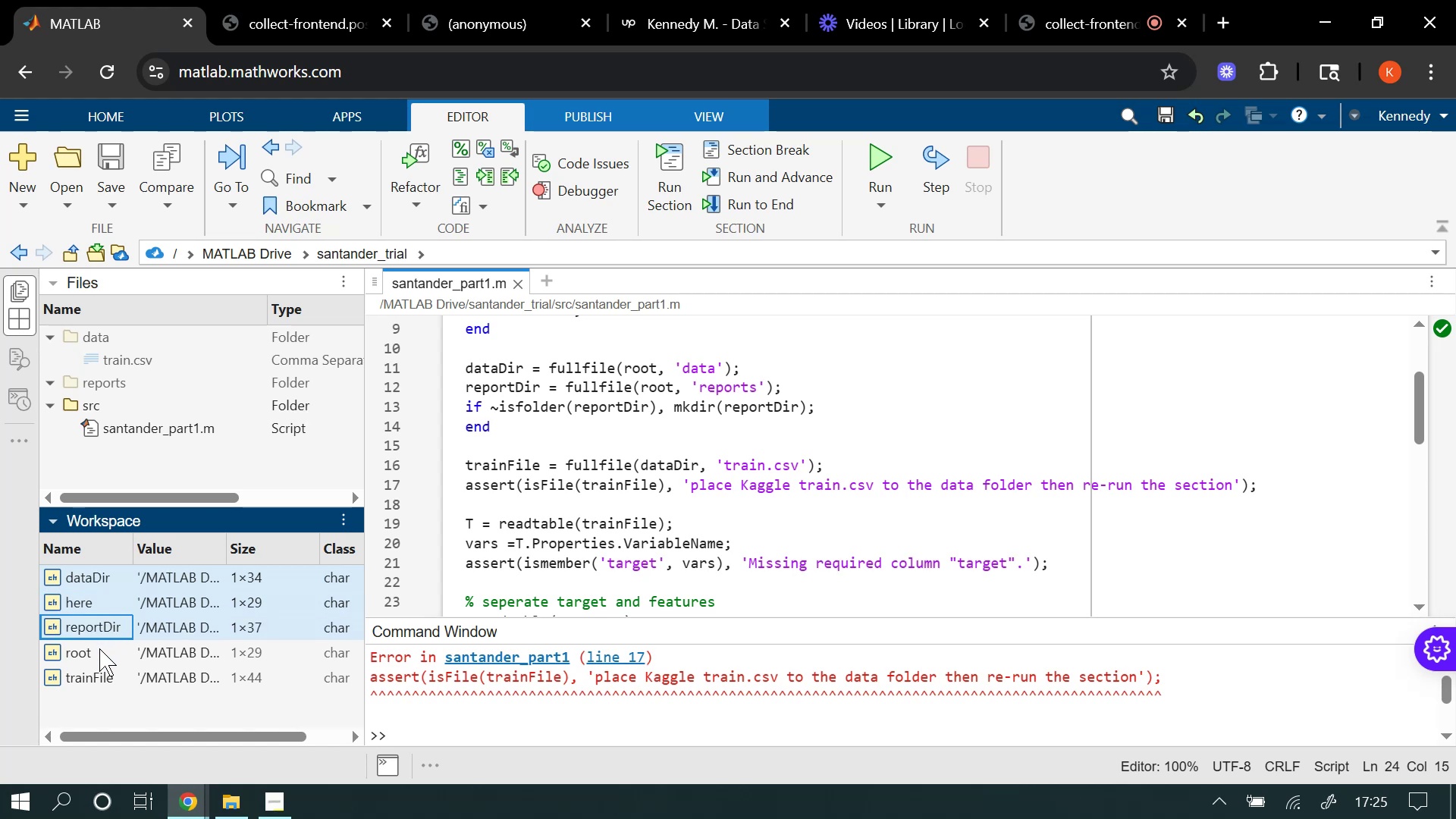 
hold_key(key=ControlLeft, duration=1.05)
left_click([99, 648])
 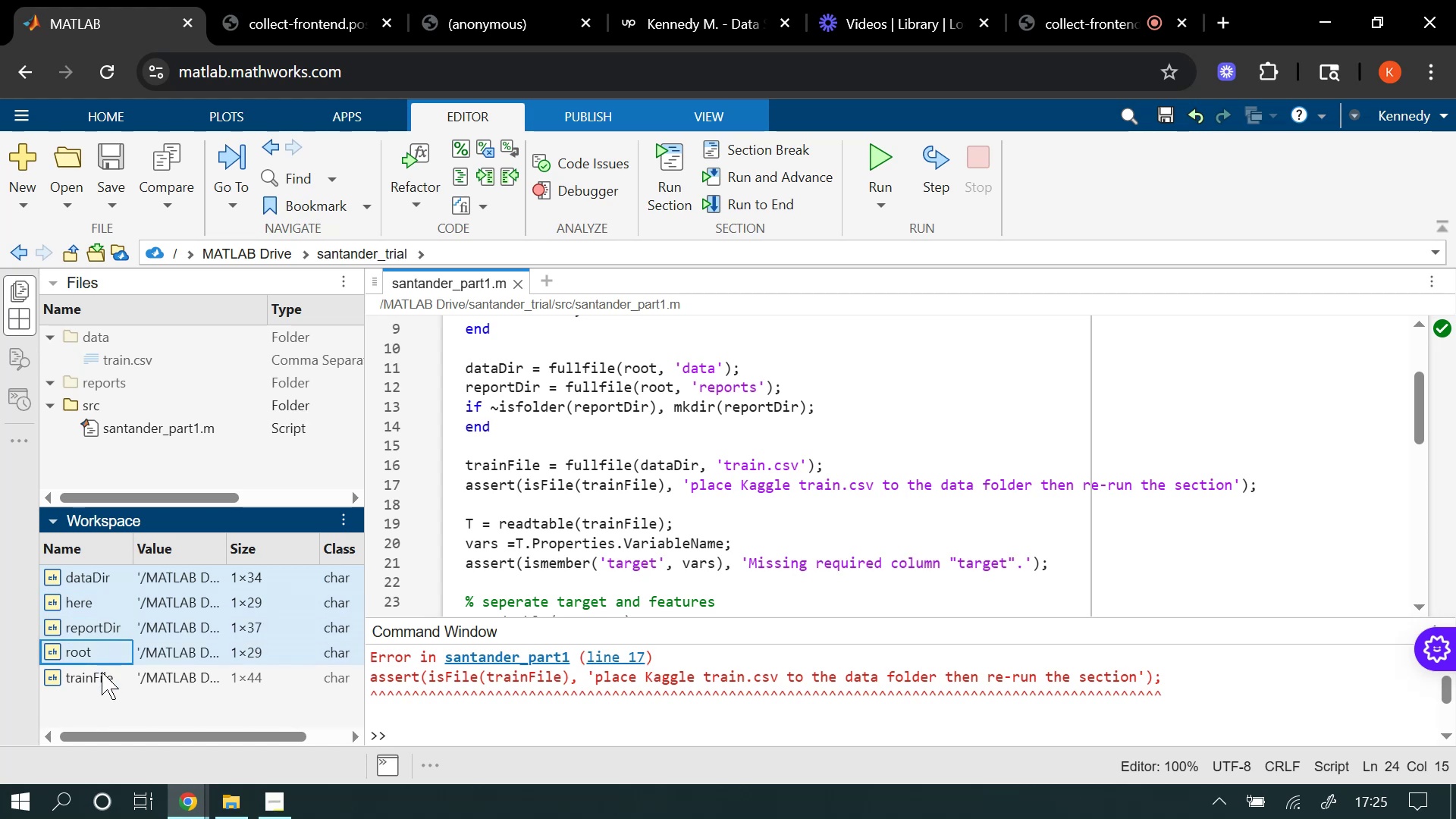 
double_click([102, 673])
 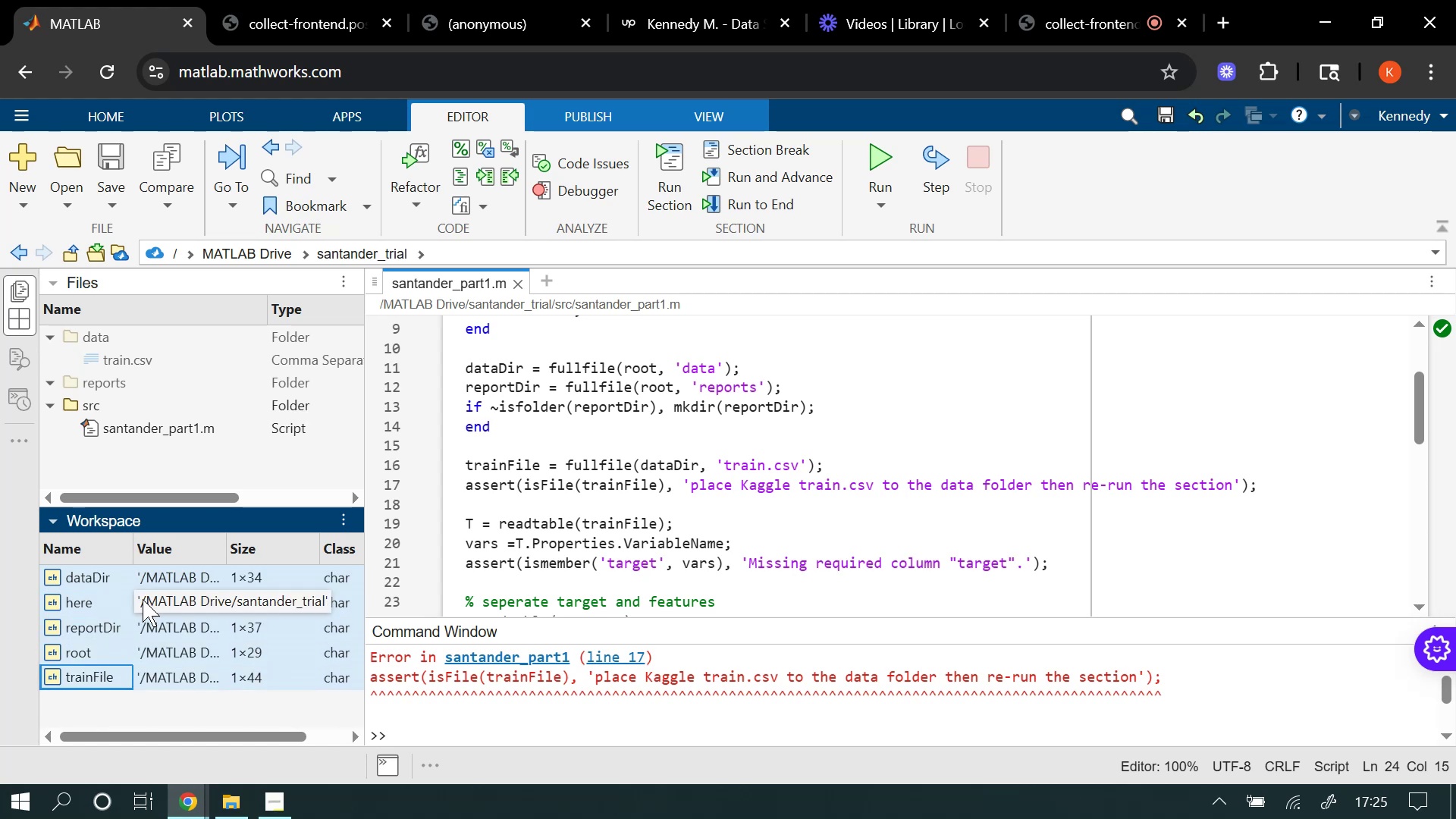 
right_click([143, 599])
 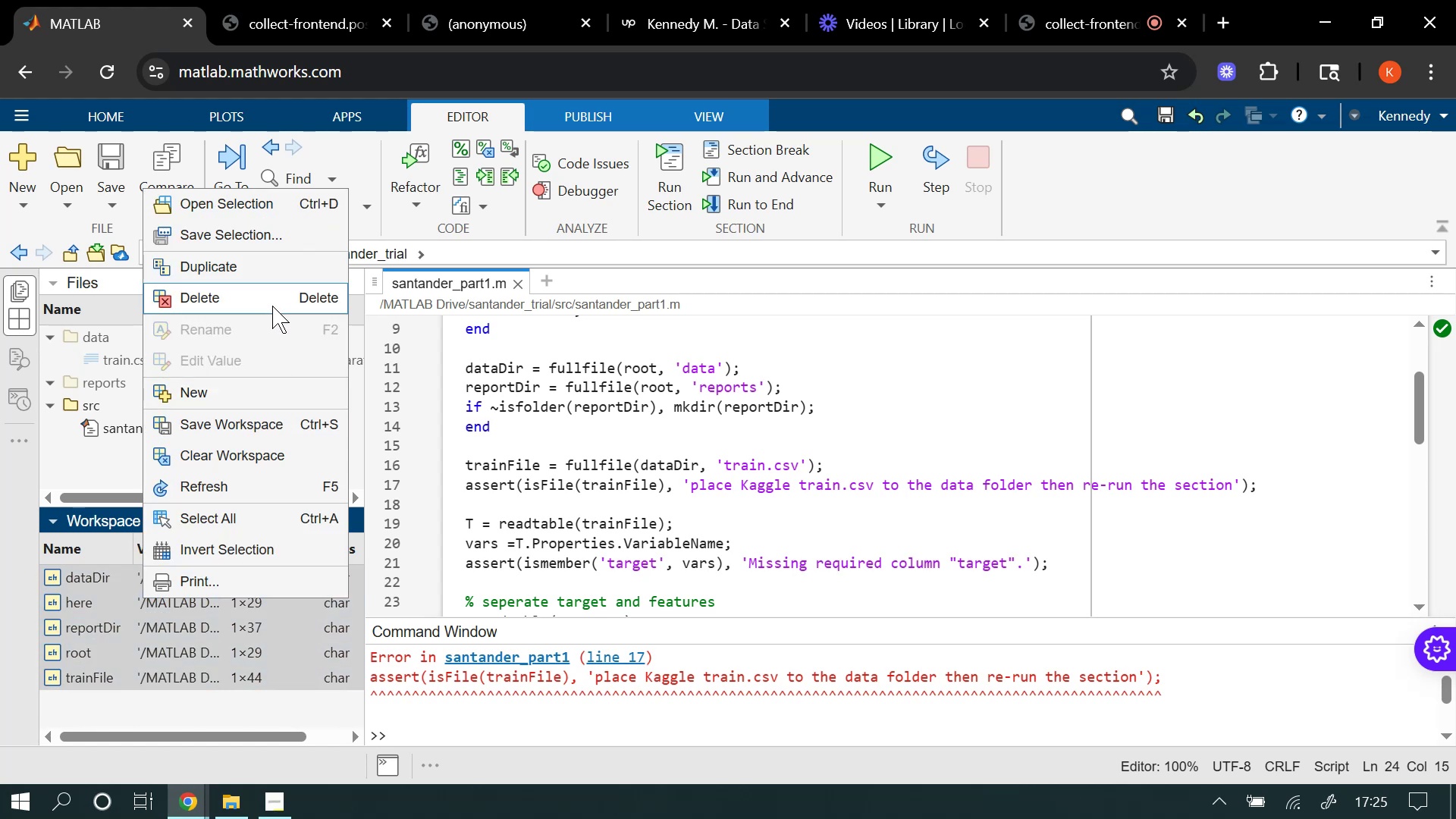 
left_click([269, 306])
 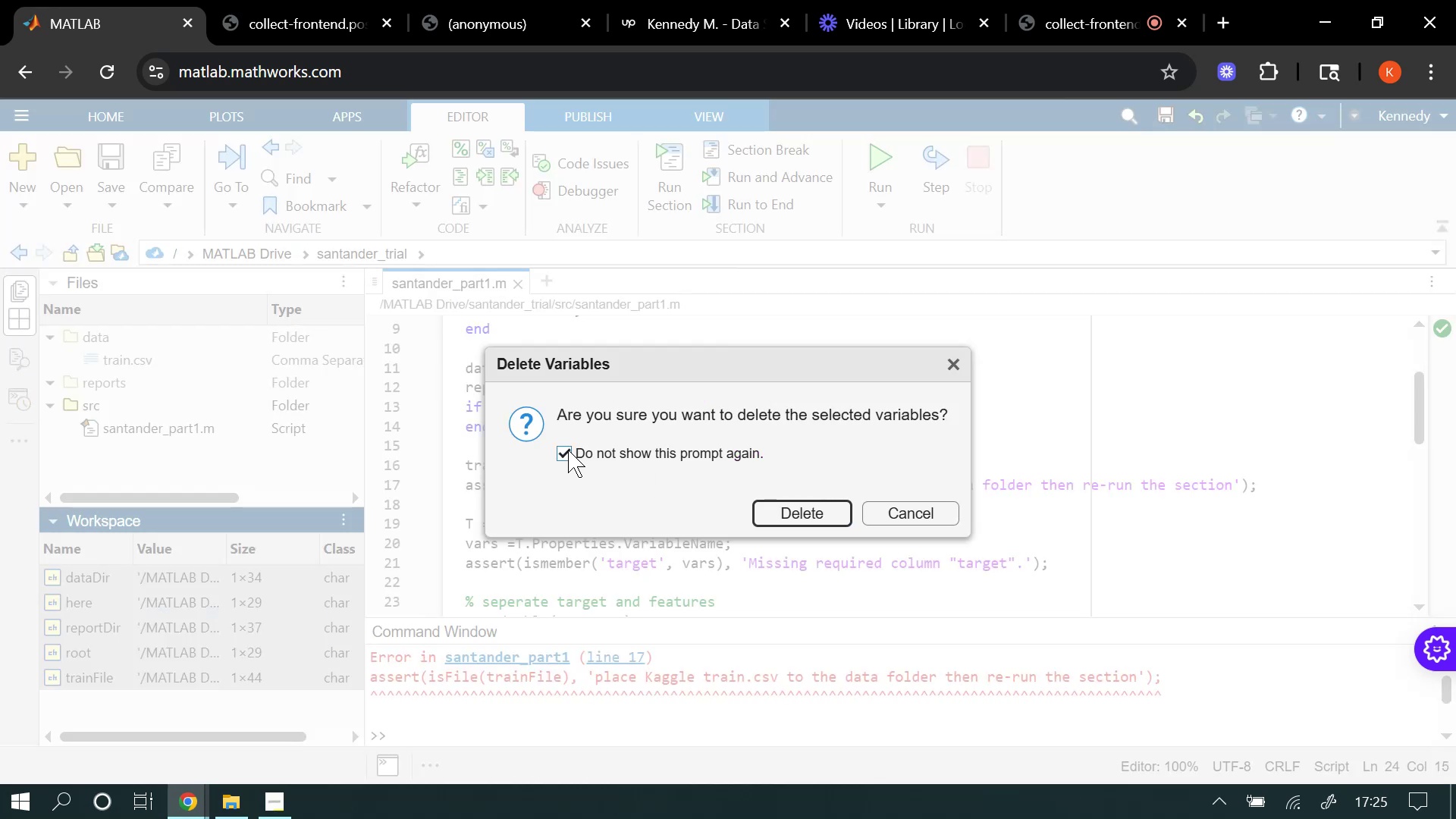 
left_click([820, 510])
 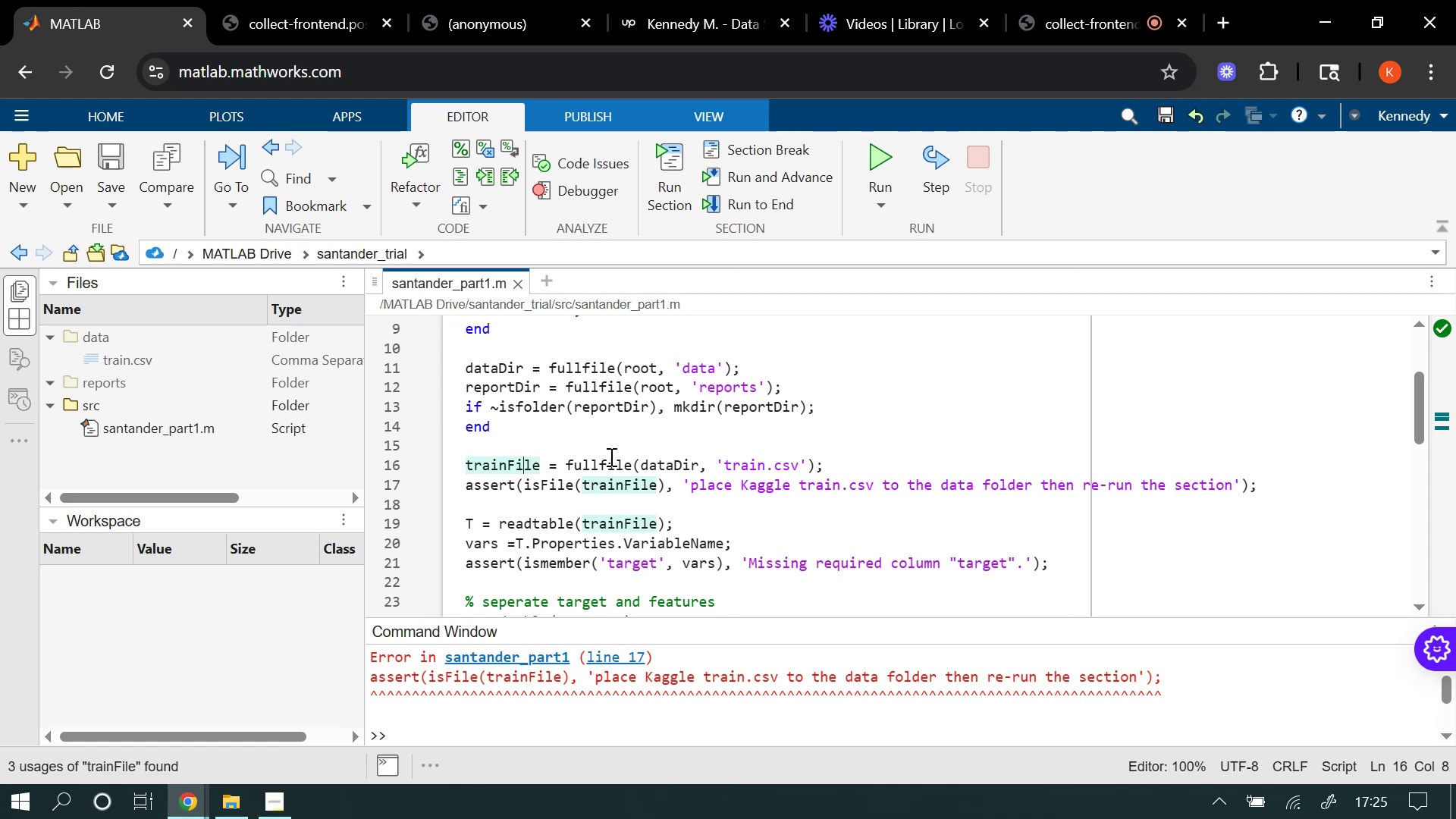 
key(Control+S)
 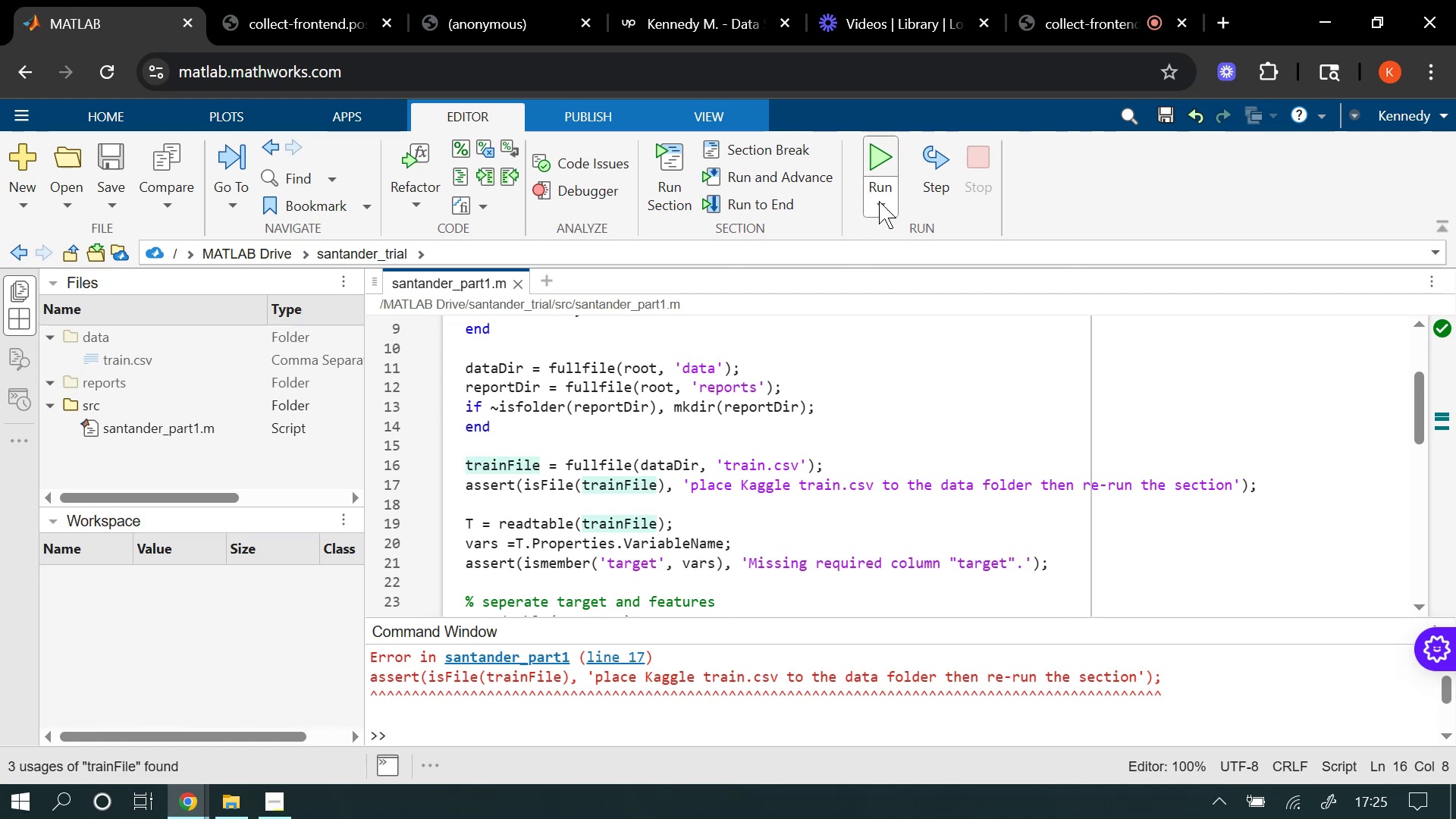 
left_click([880, 176])
 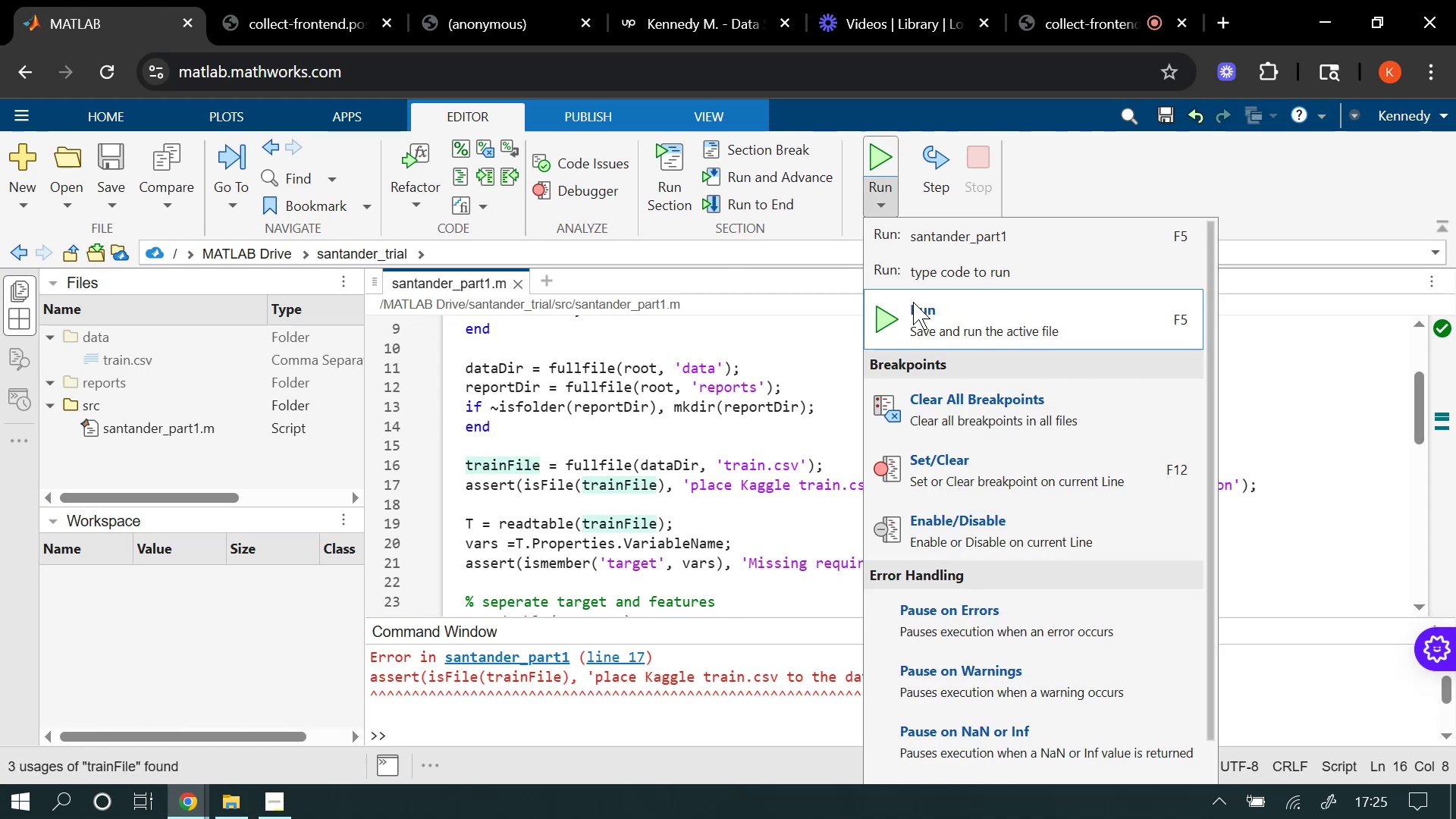 
left_click([915, 306])
 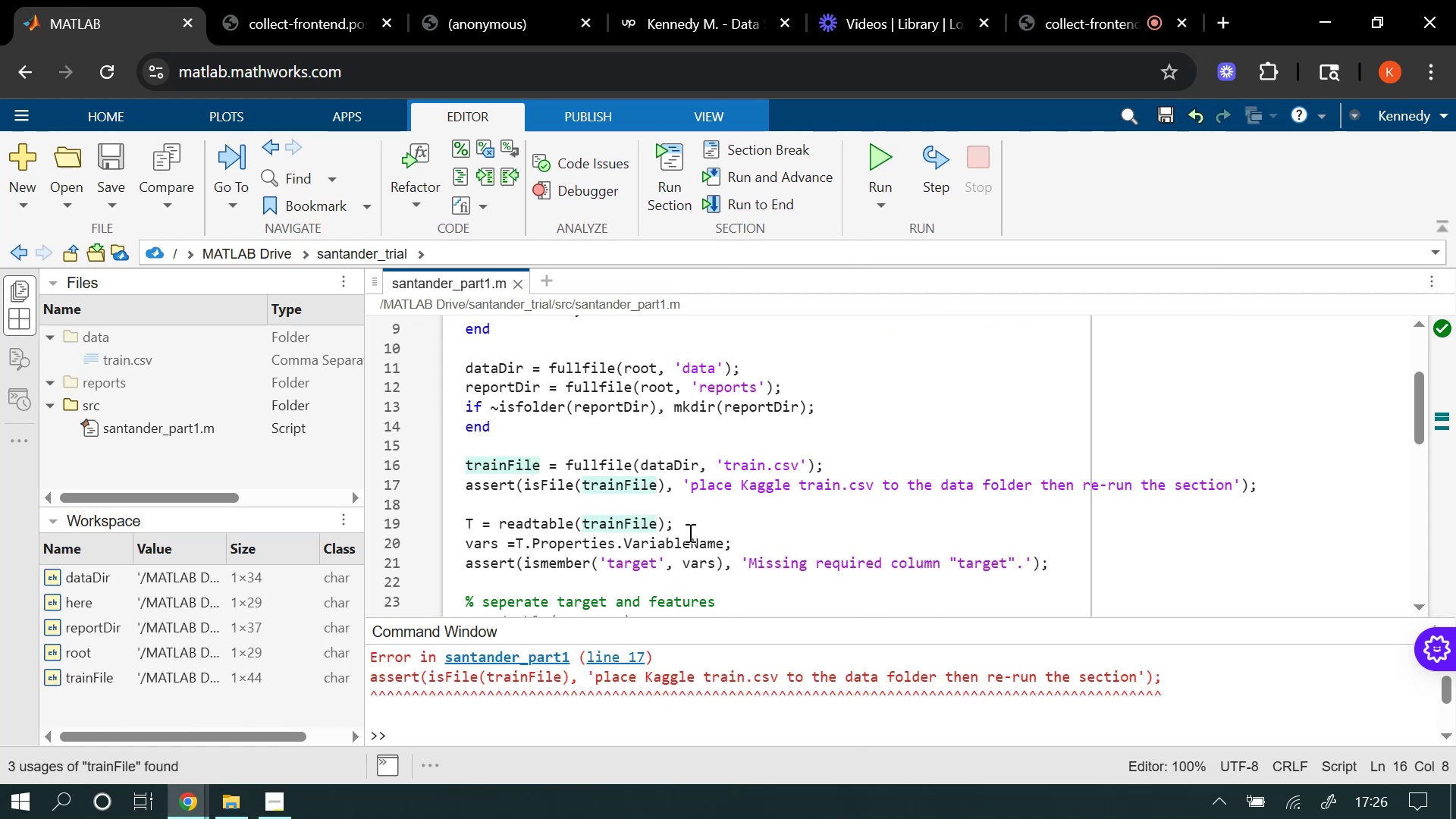 
wait(9.51)
 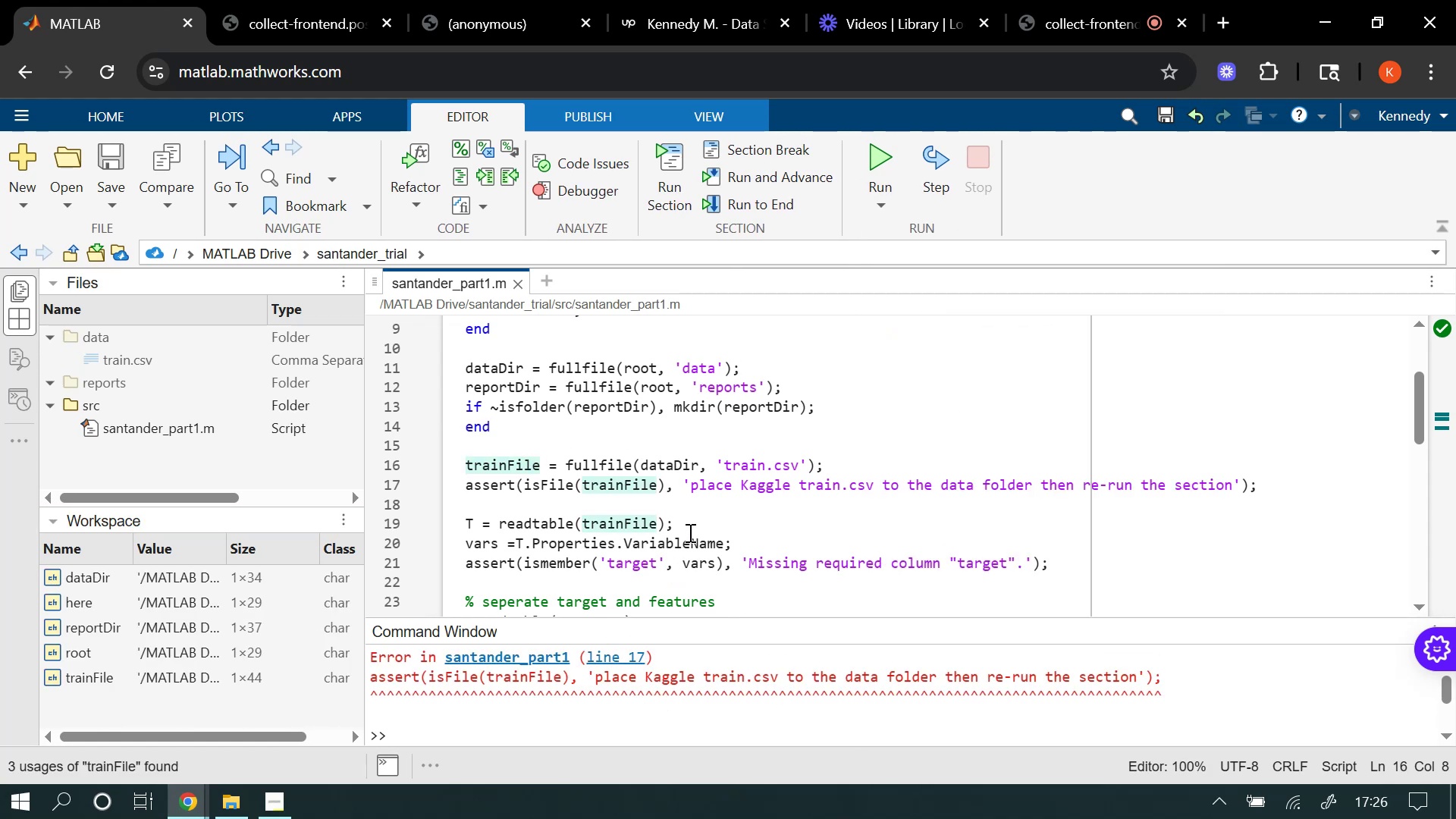 
right_click([187, 462])
 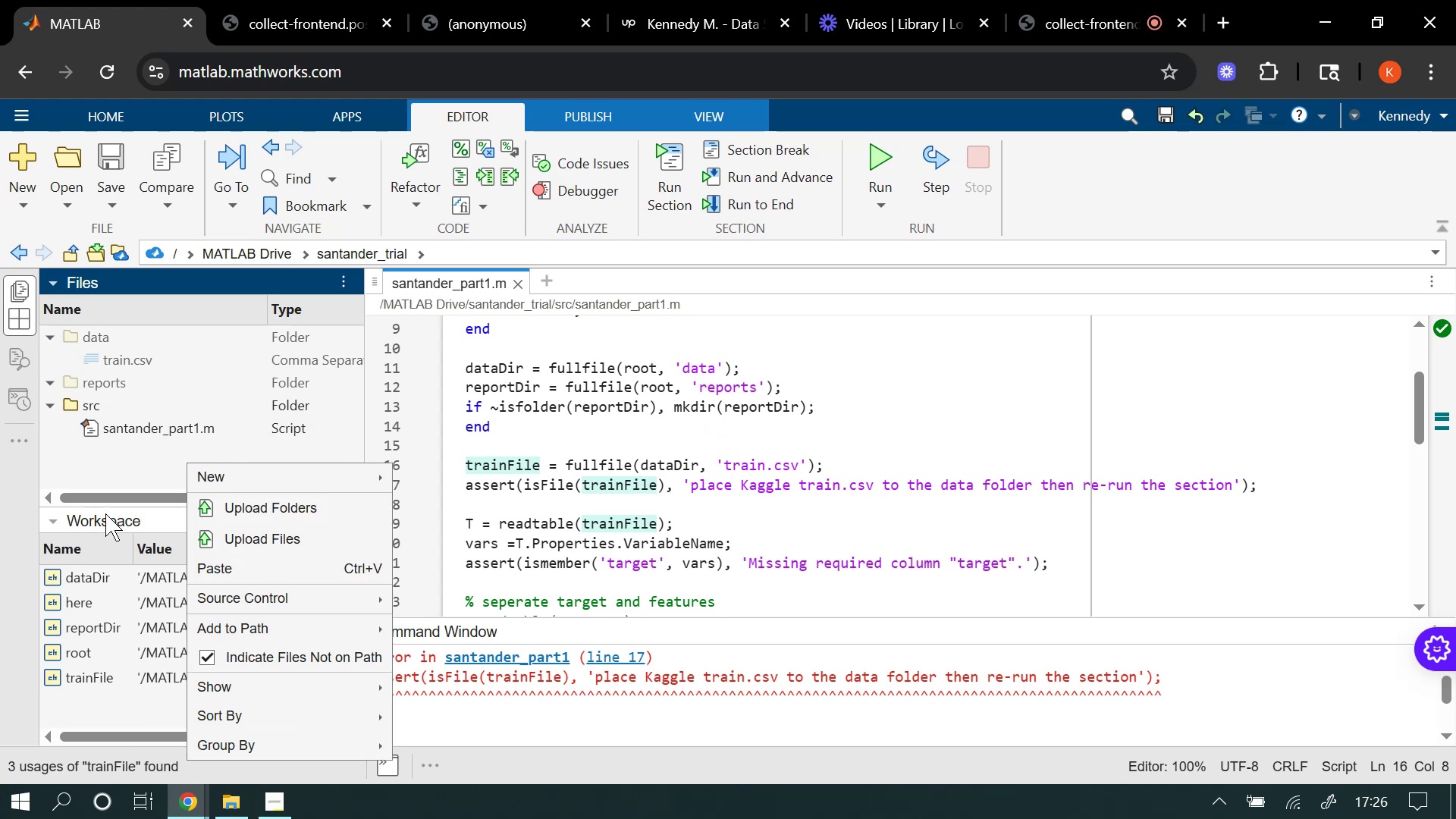 
left_click([121, 467])
 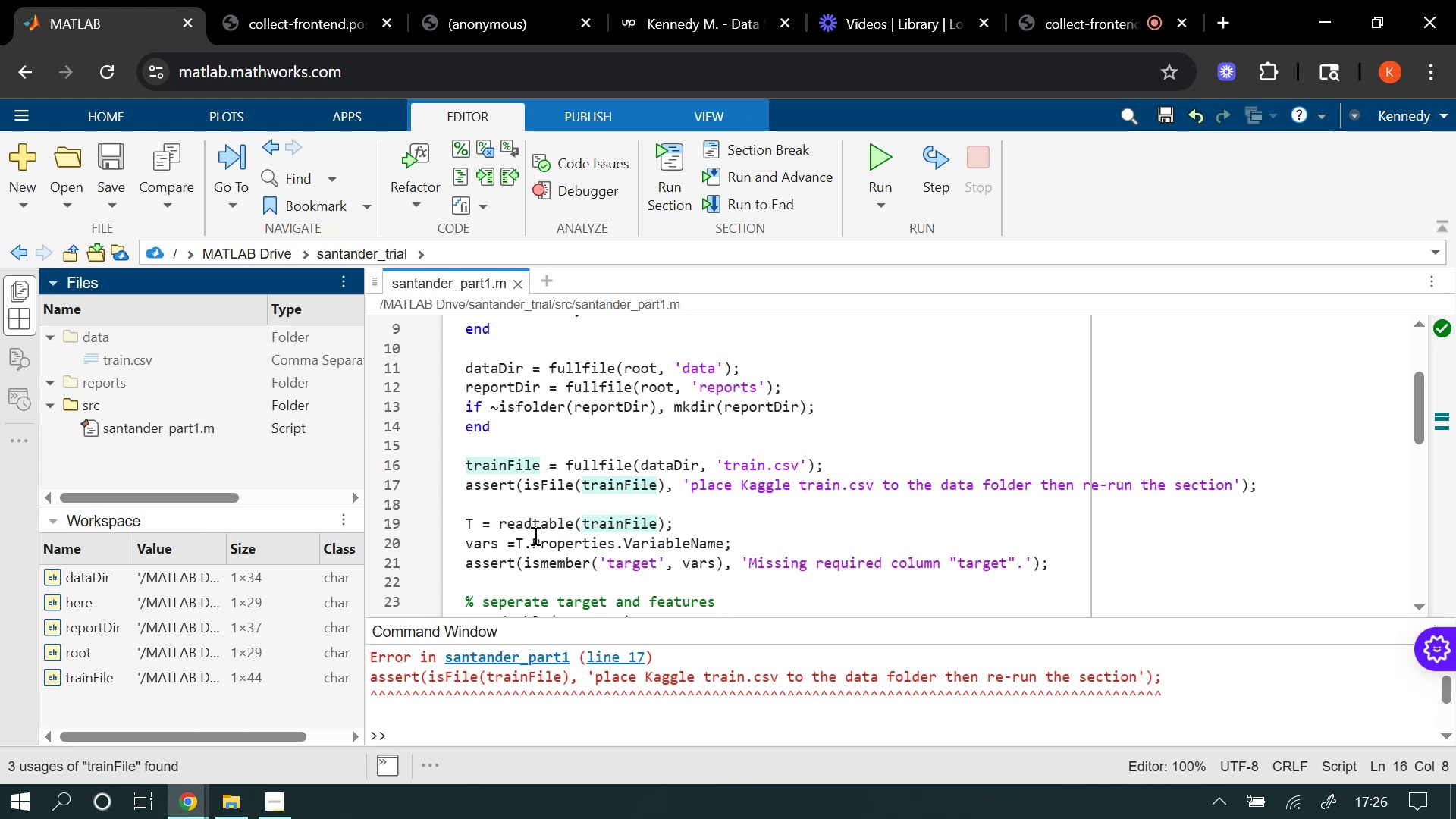 
scroll: coordinate [649, 449], scroll_direction: down, amount: 2.0
 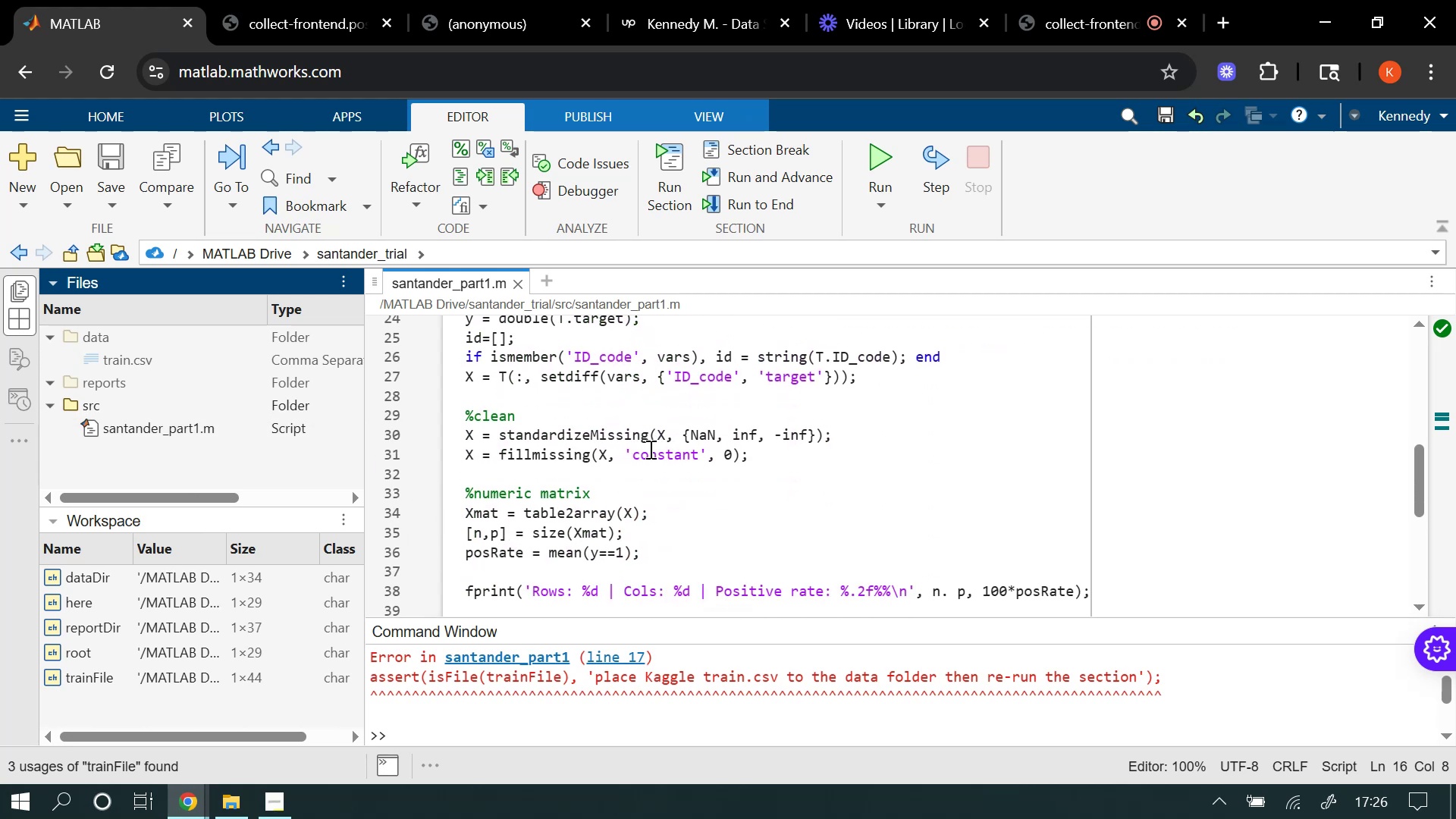 
scroll: coordinate [649, 449], scroll_direction: up, amount: 3.0
 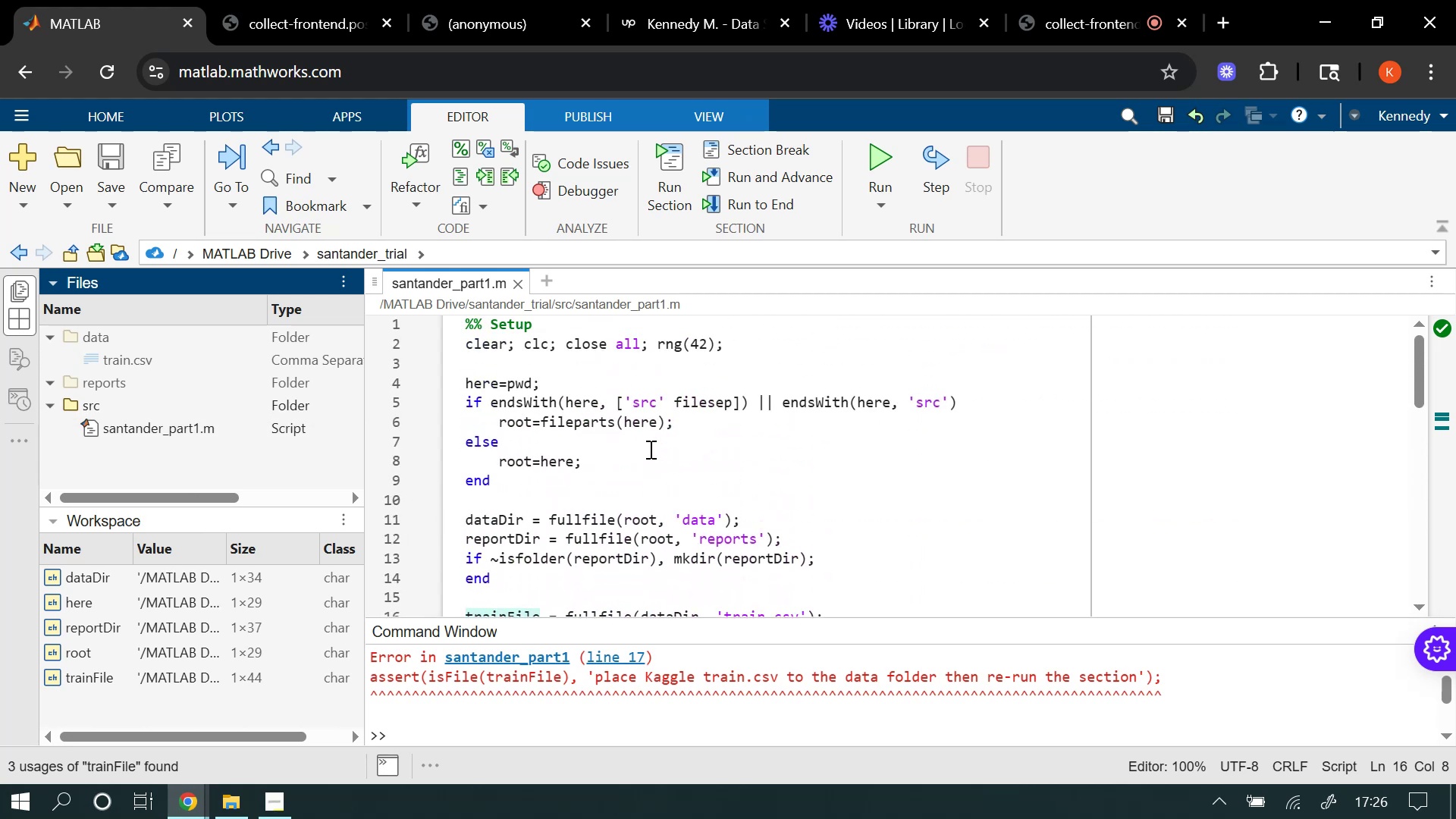 
scroll: coordinate [649, 449], scroll_direction: down, amount: 4.0
 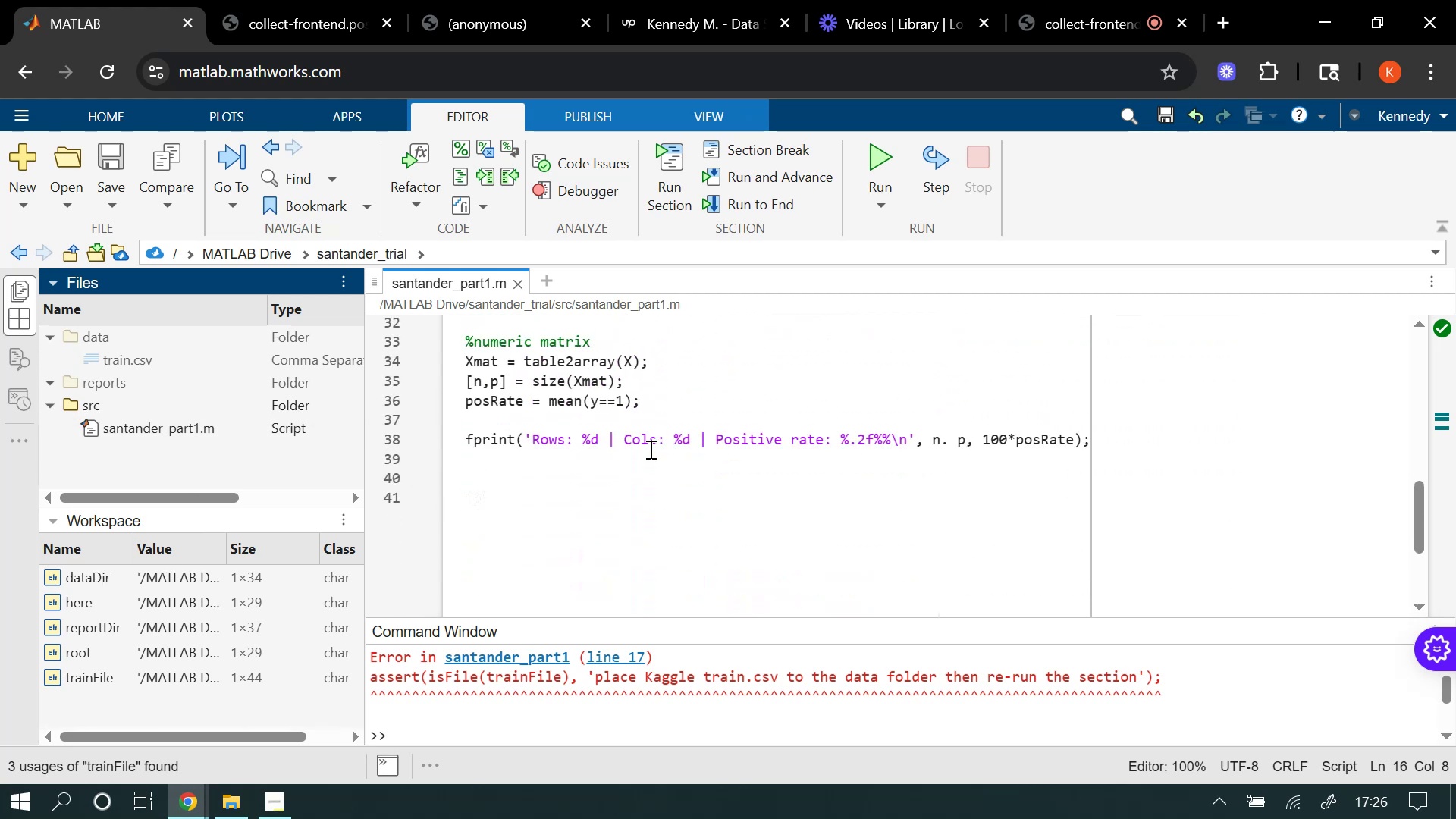 
scroll: coordinate [649, 449], scroll_direction: up, amount: 3.0
 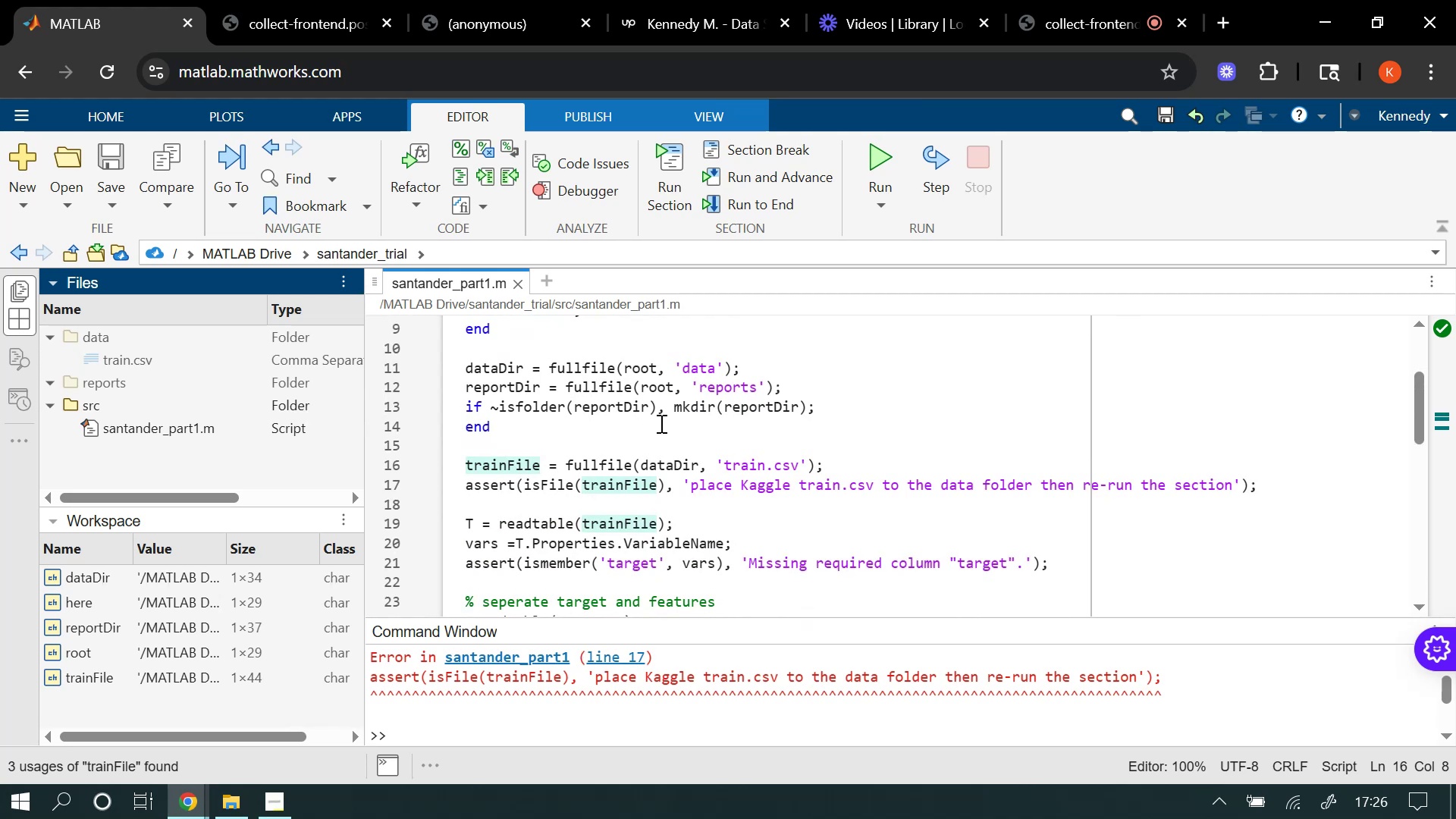 
wait(9.03)
 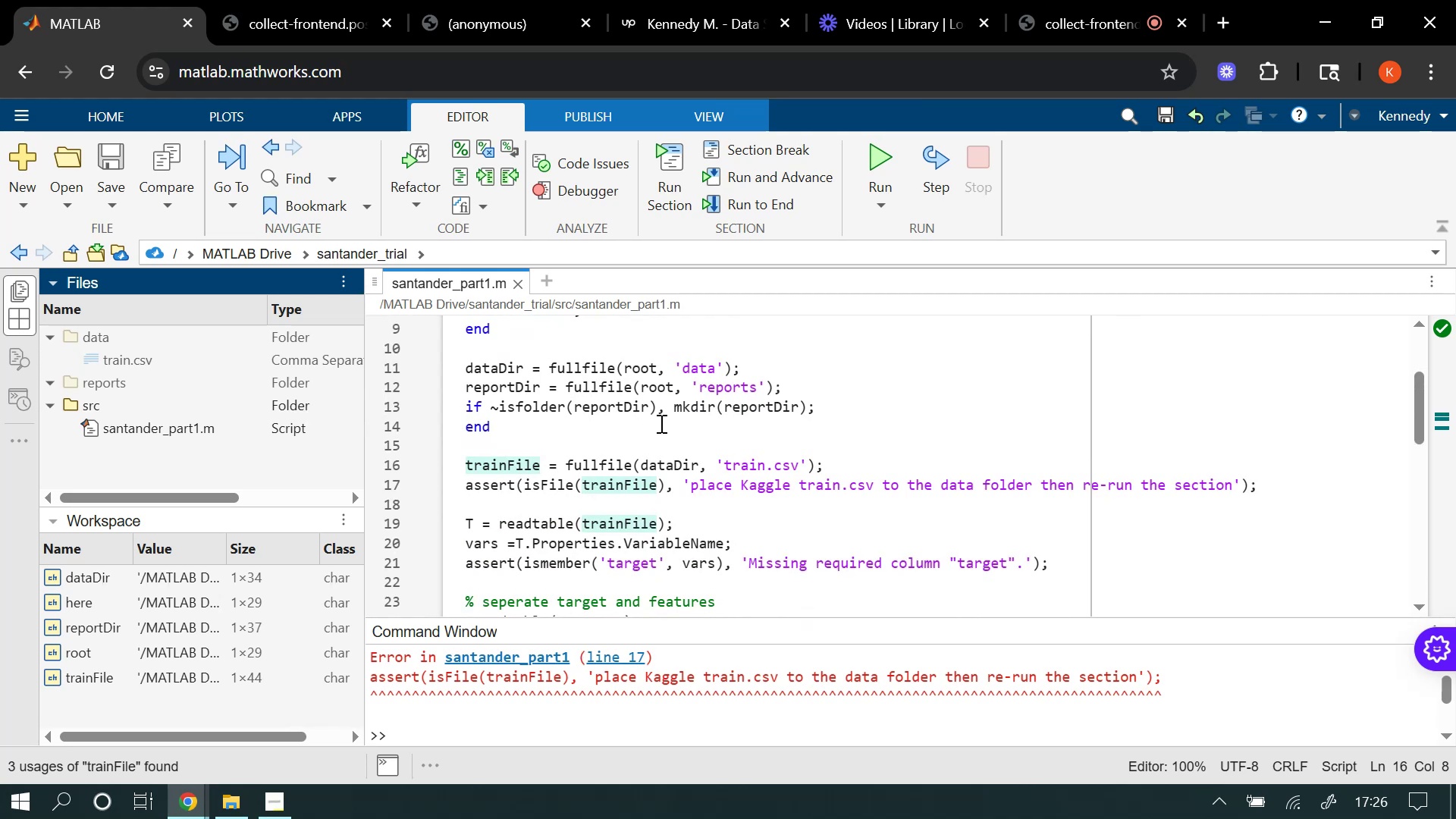 
left_click([275, 806])
 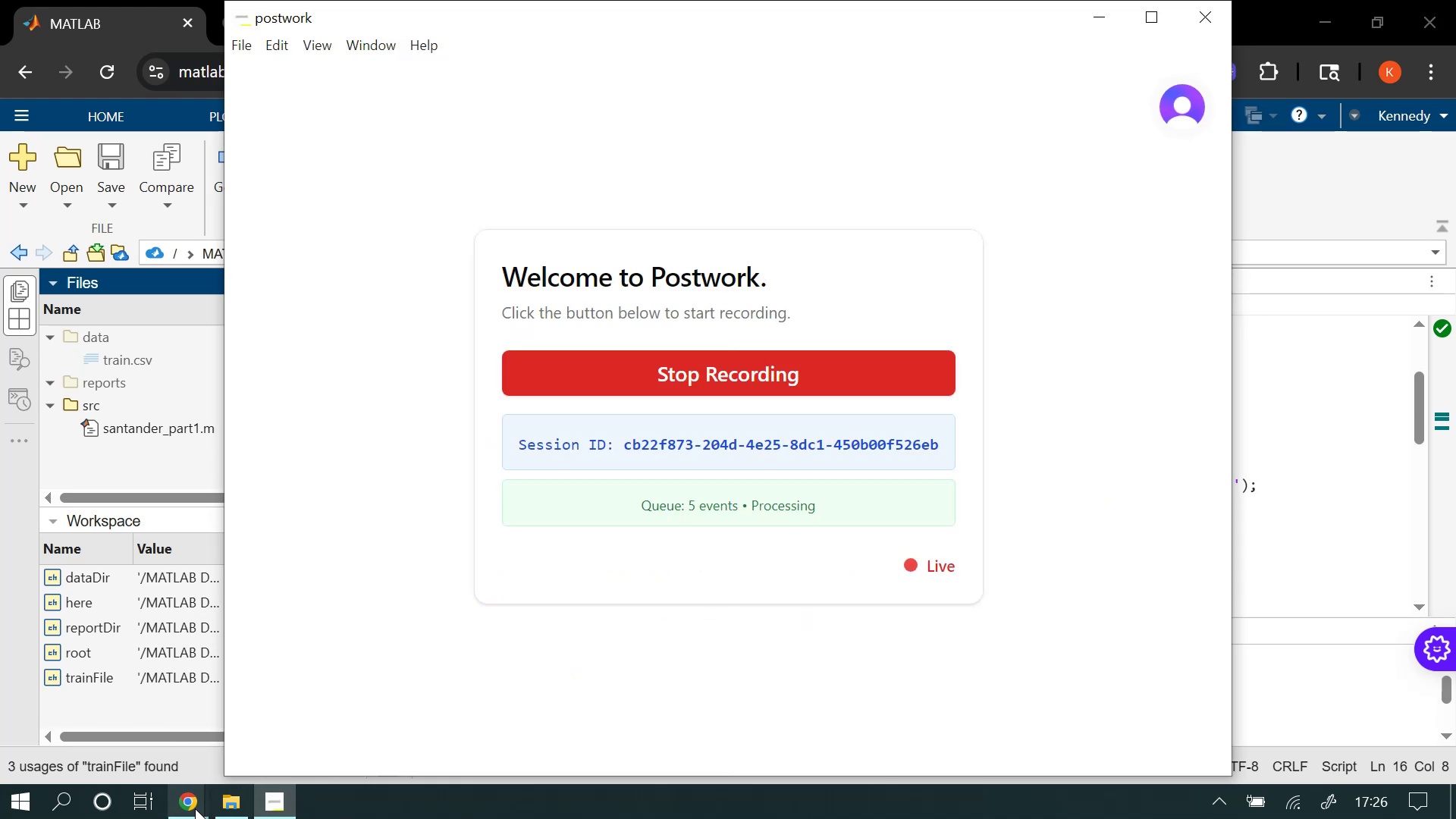 
left_click([193, 808])
 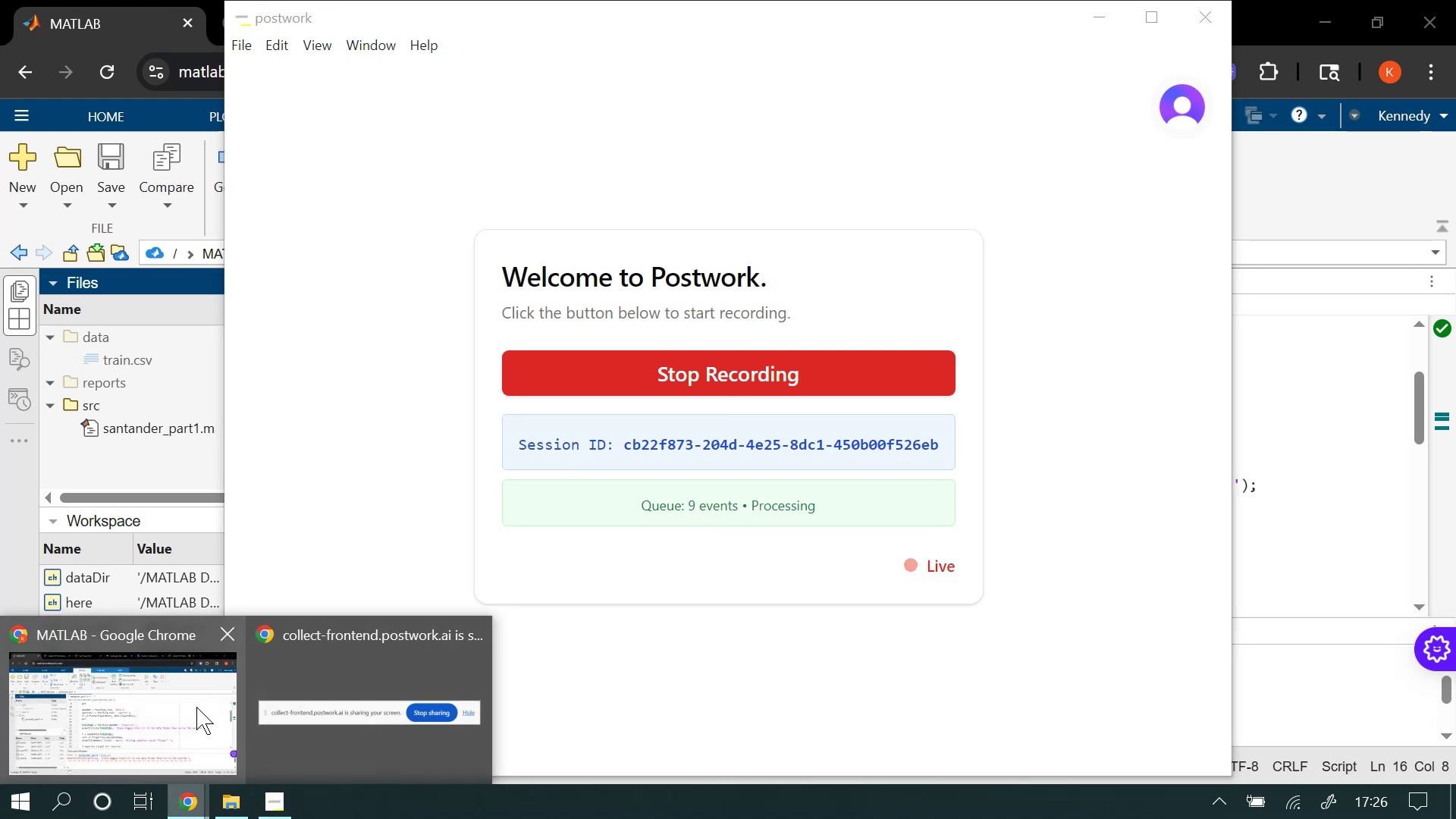 
left_click([177, 700])
 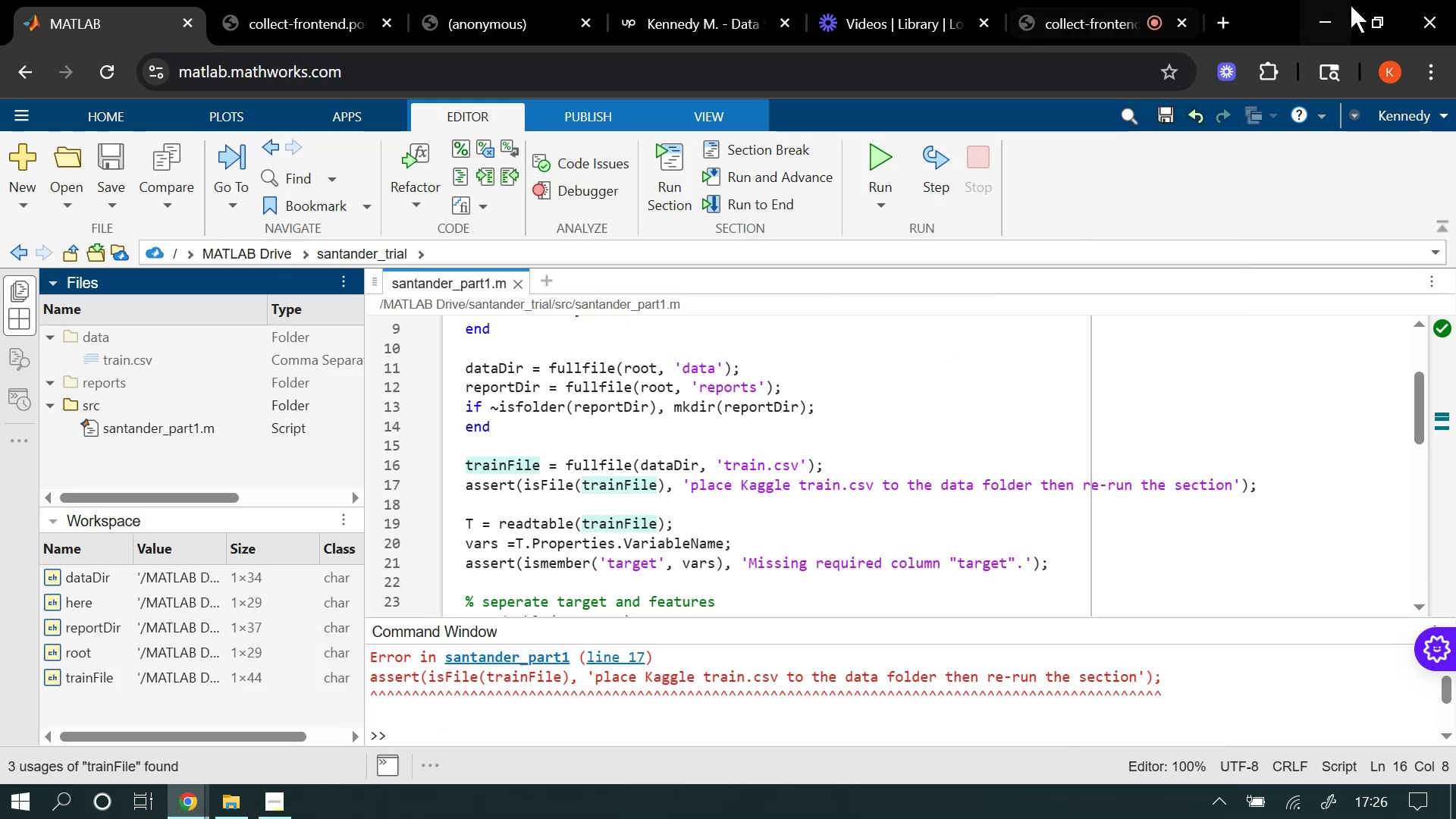 
left_click([1092, 0])
 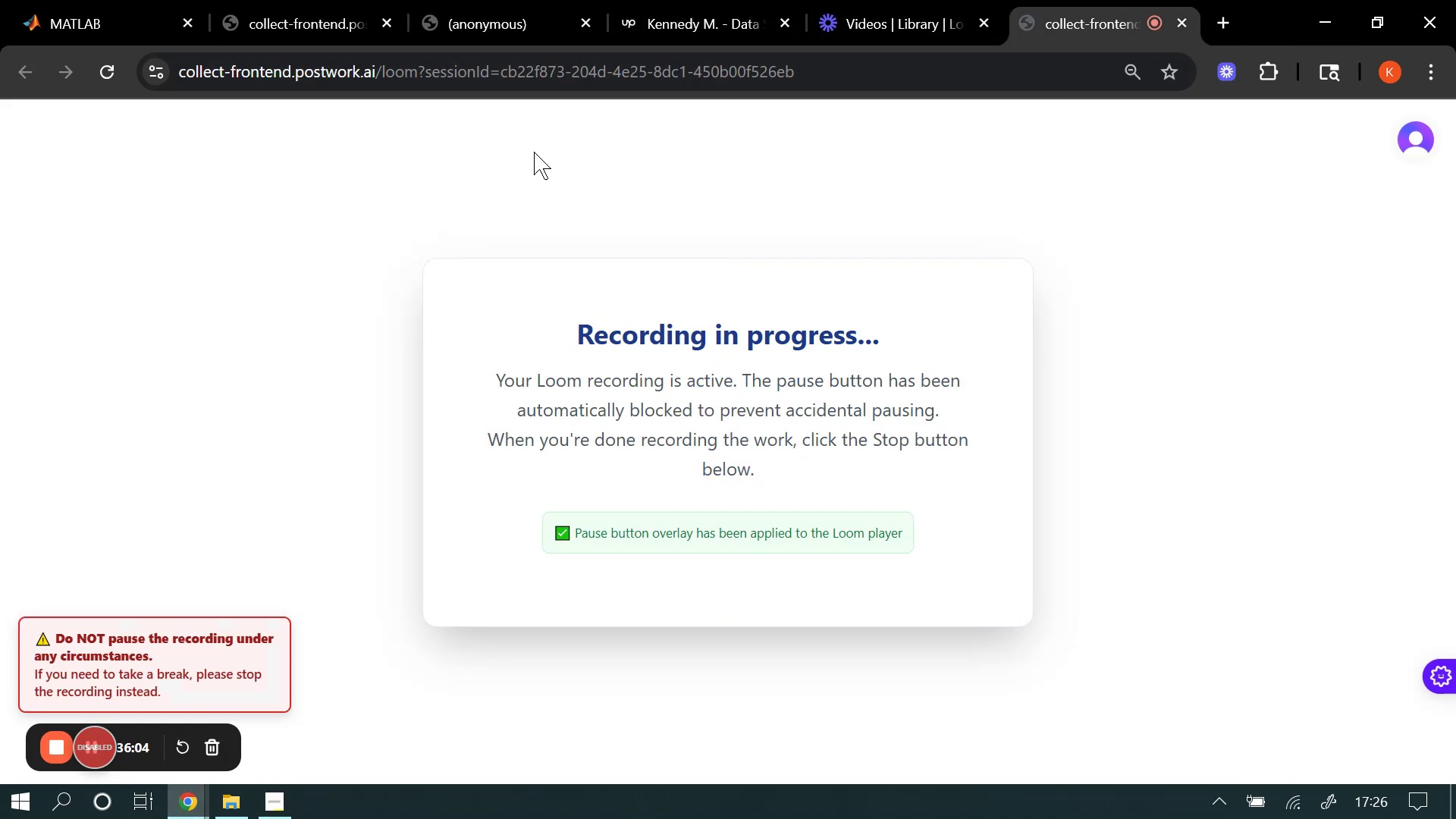 
left_click_drag(start_coordinate=[64, 0], to_coordinate=[68, 0])
 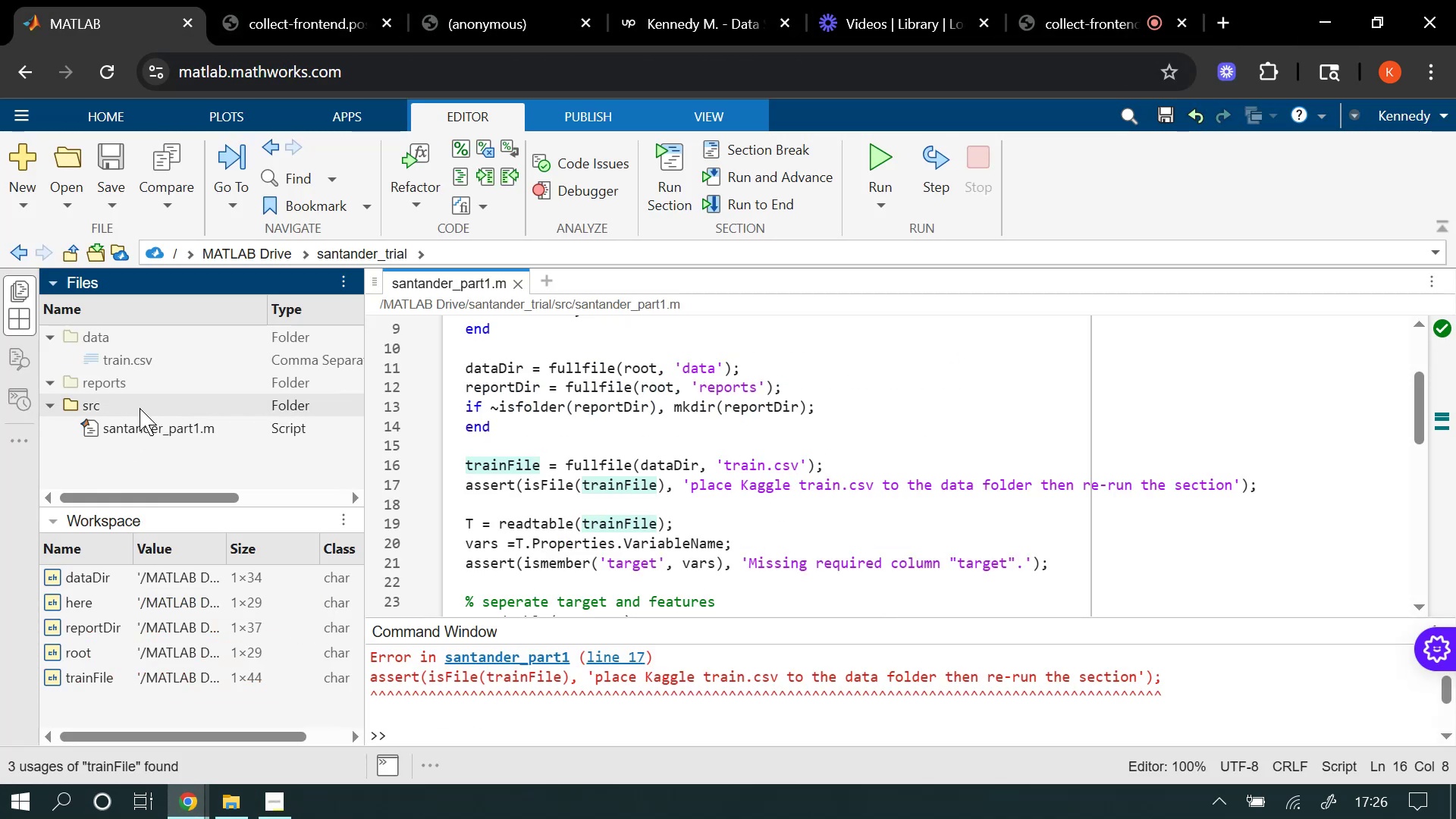 
left_click_drag(start_coordinate=[140, 362], to_coordinate=[145, 360])
 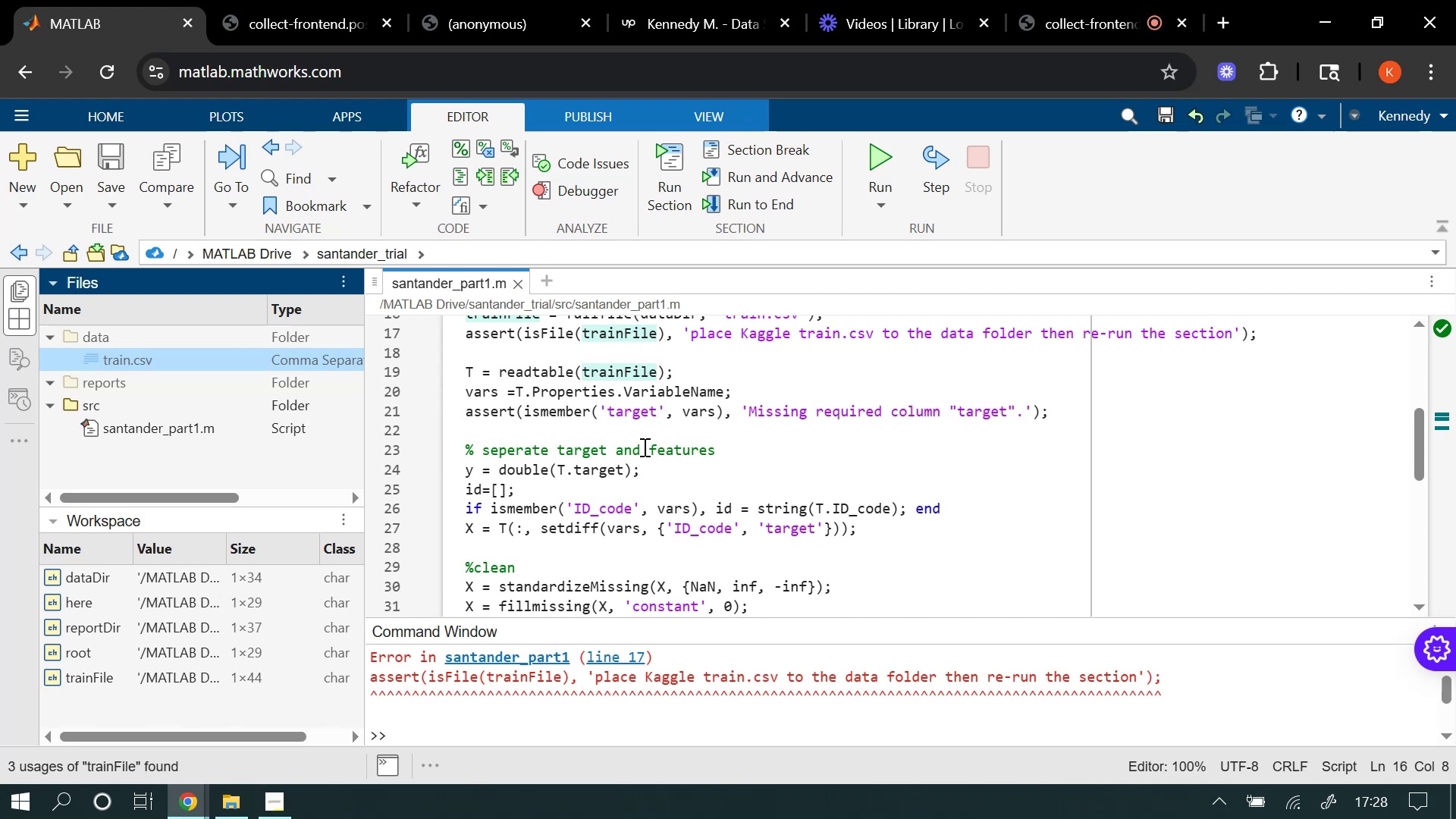 
wait(104.4)
 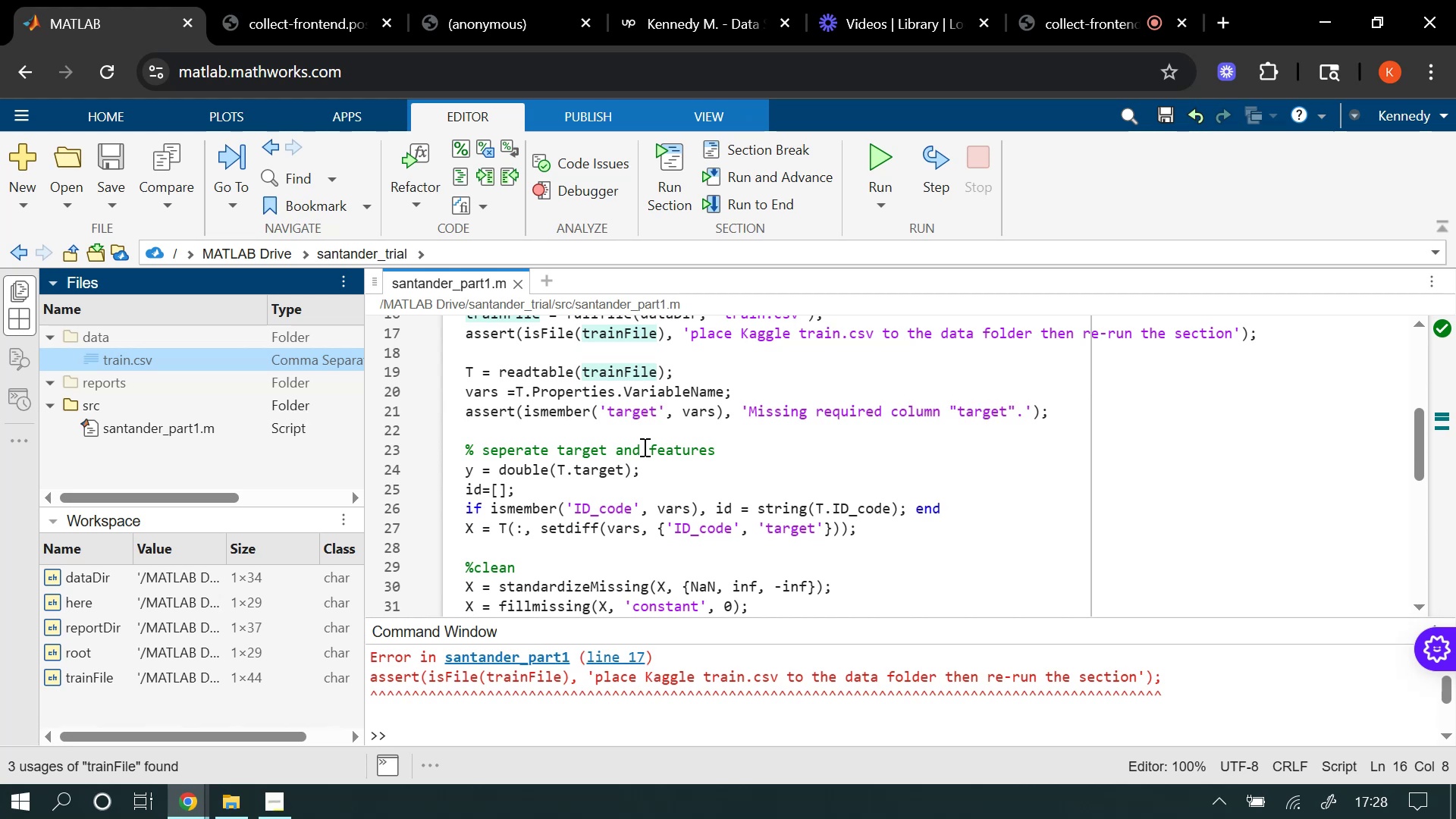 
left_click([394, 736])
 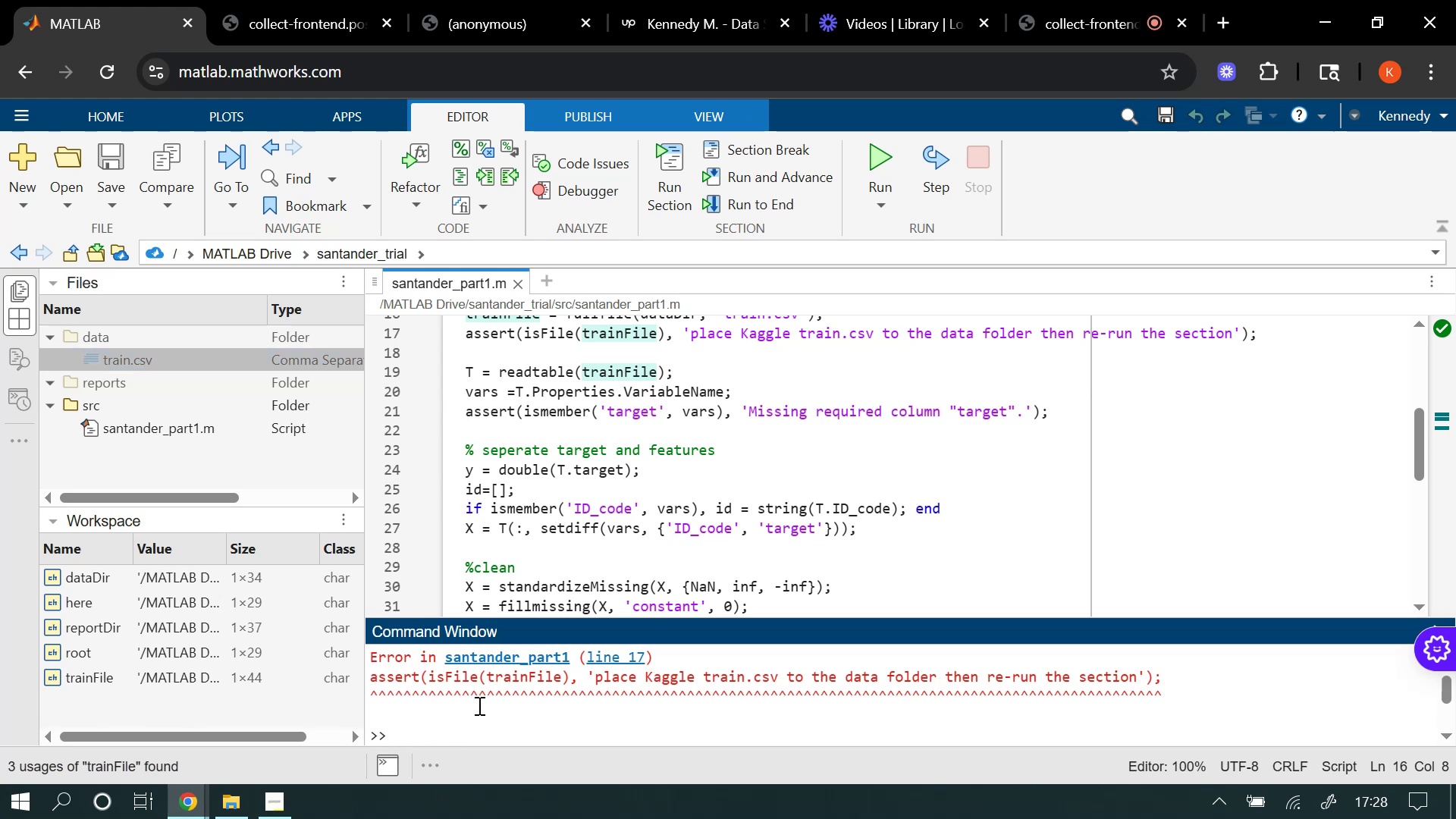 
type(pwd)
 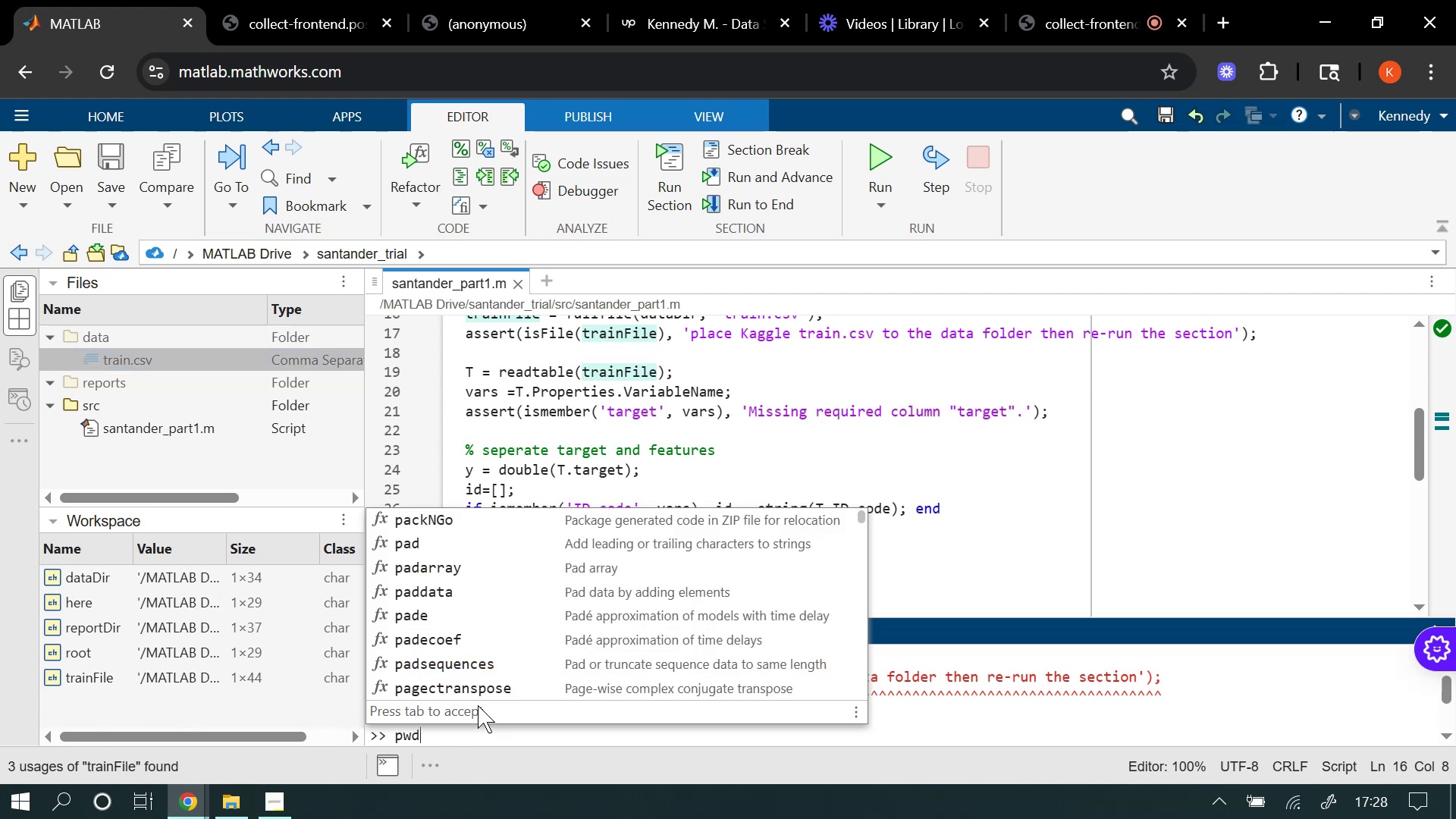 
key(Enter)
 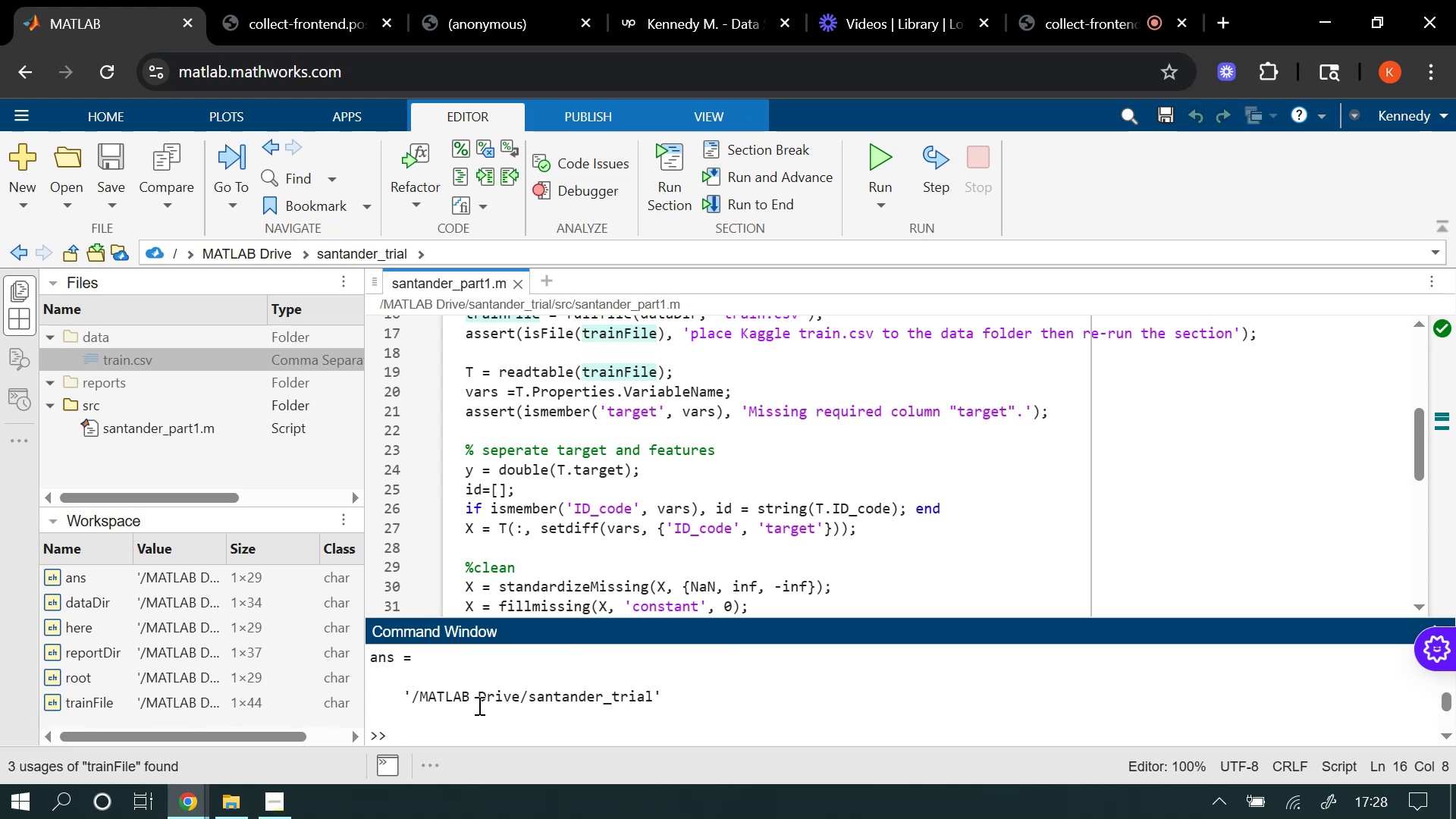 
wait(12.72)
 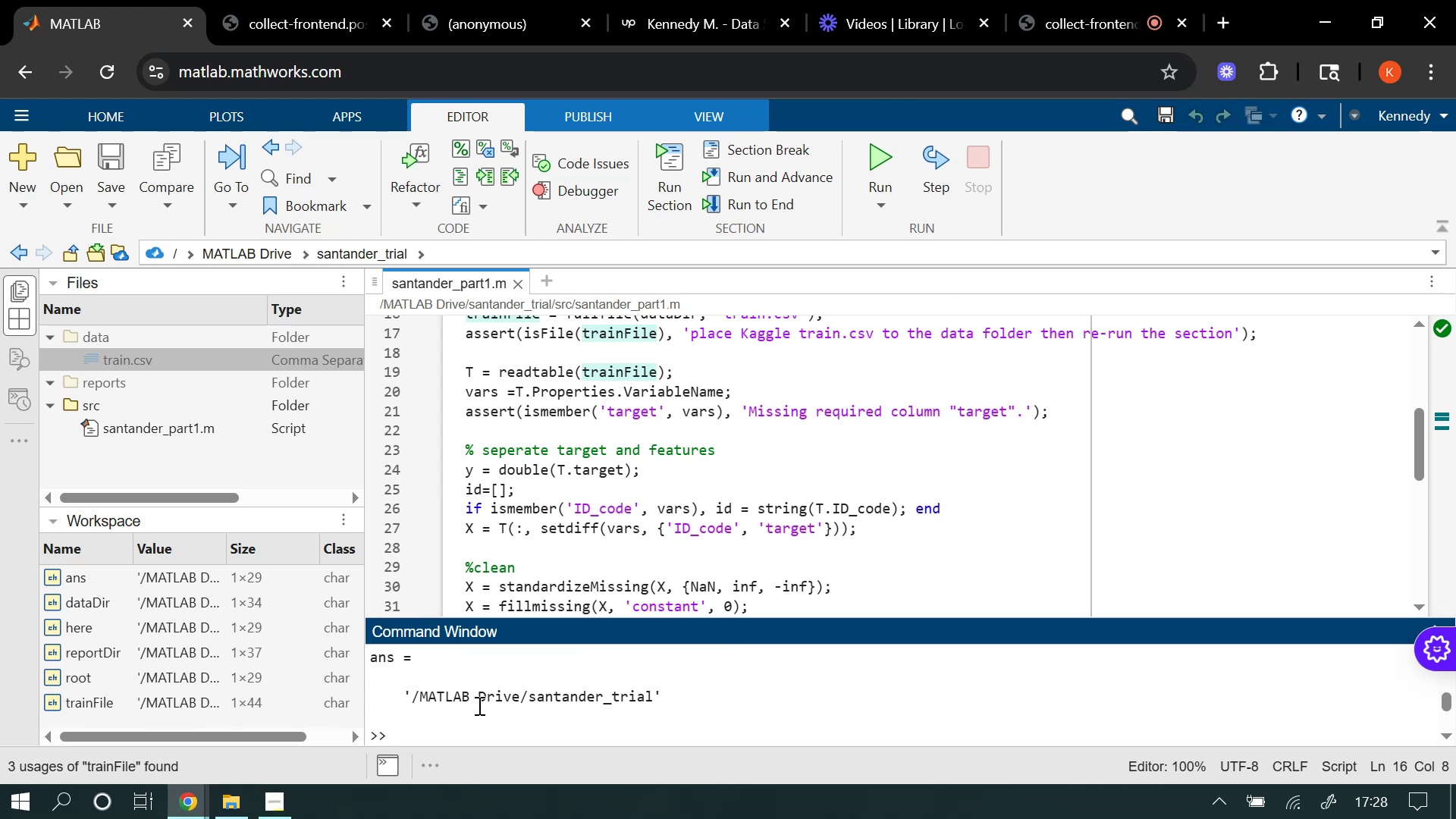 
scroll: coordinate [607, 690], scroll_direction: down, amount: 1.0
 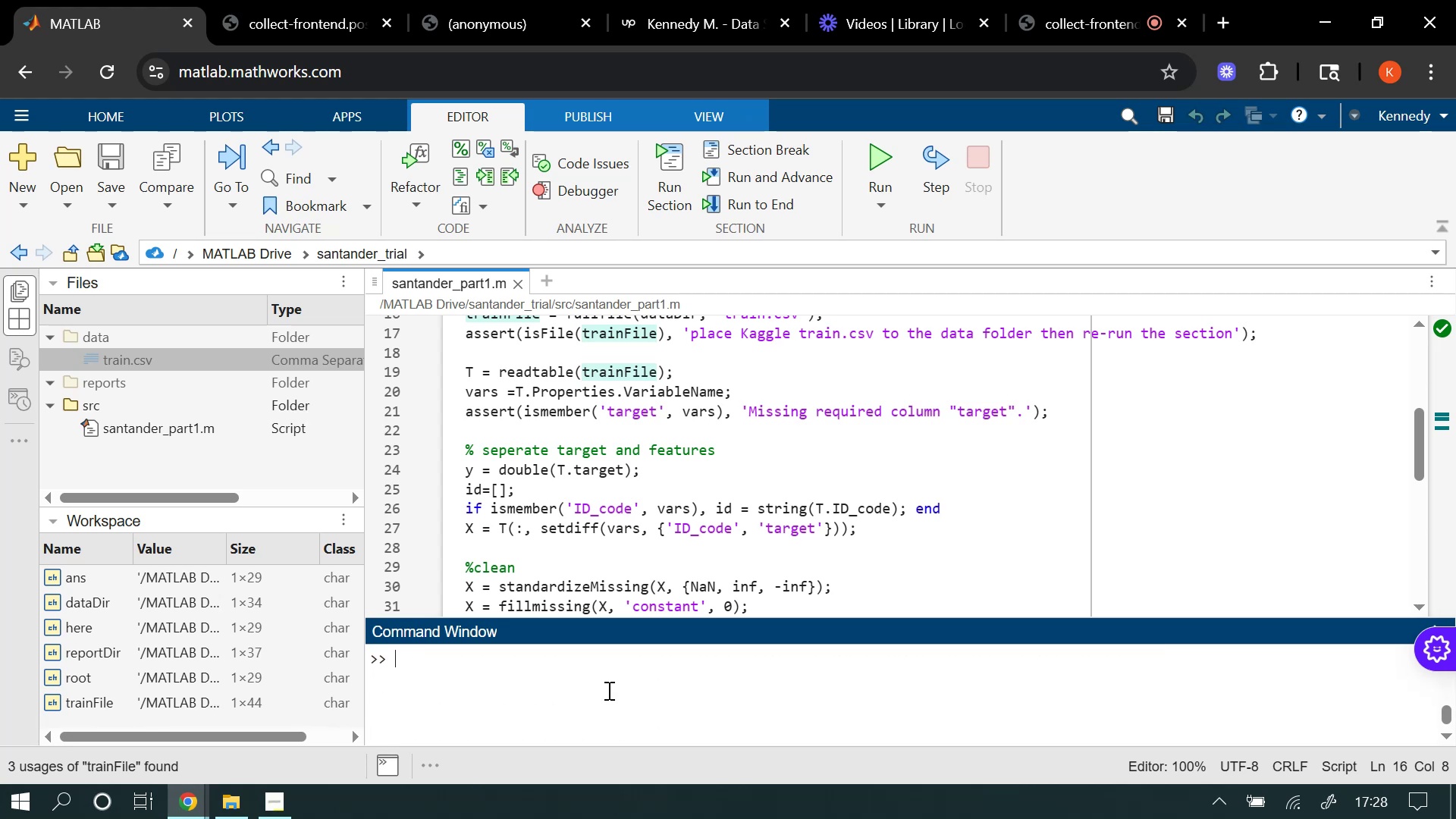 
scroll: coordinate [607, 690], scroll_direction: up, amount: 1.0
 